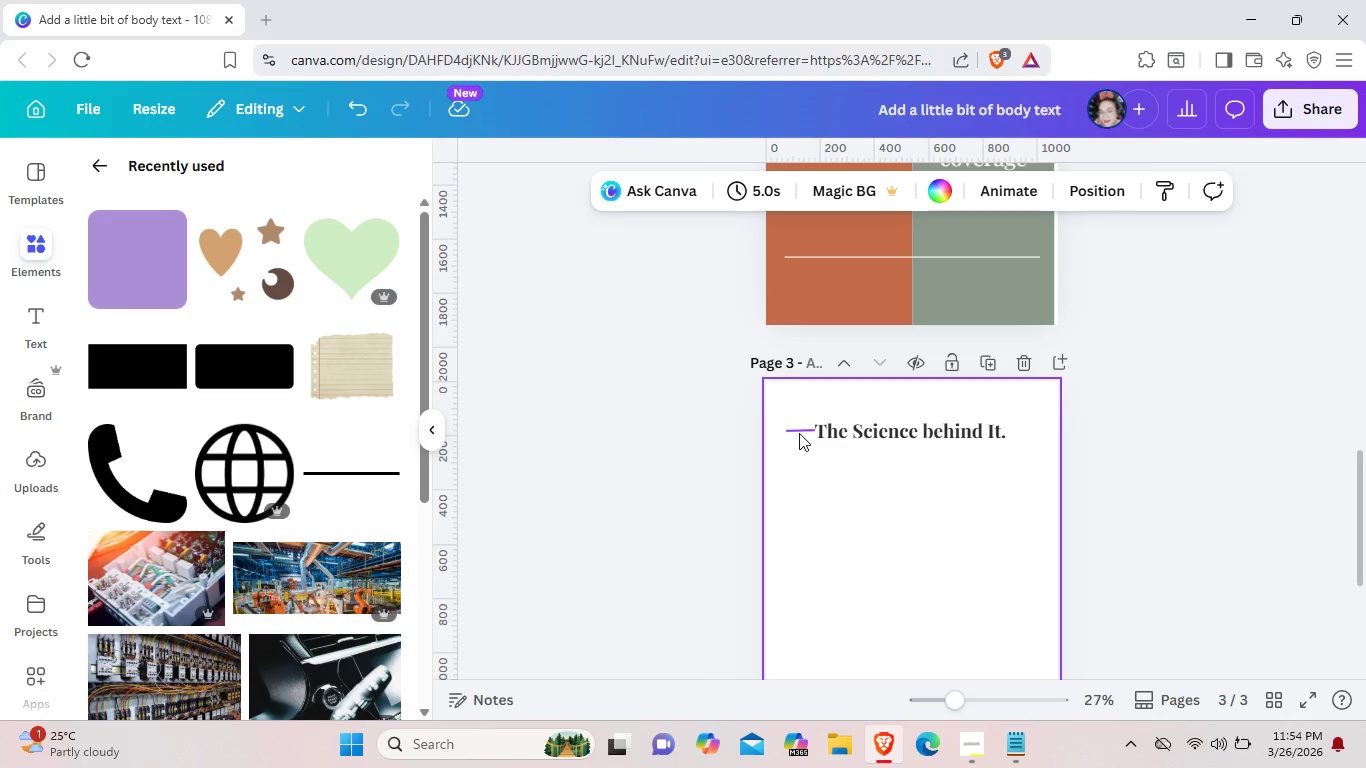 
left_click([799, 430])
 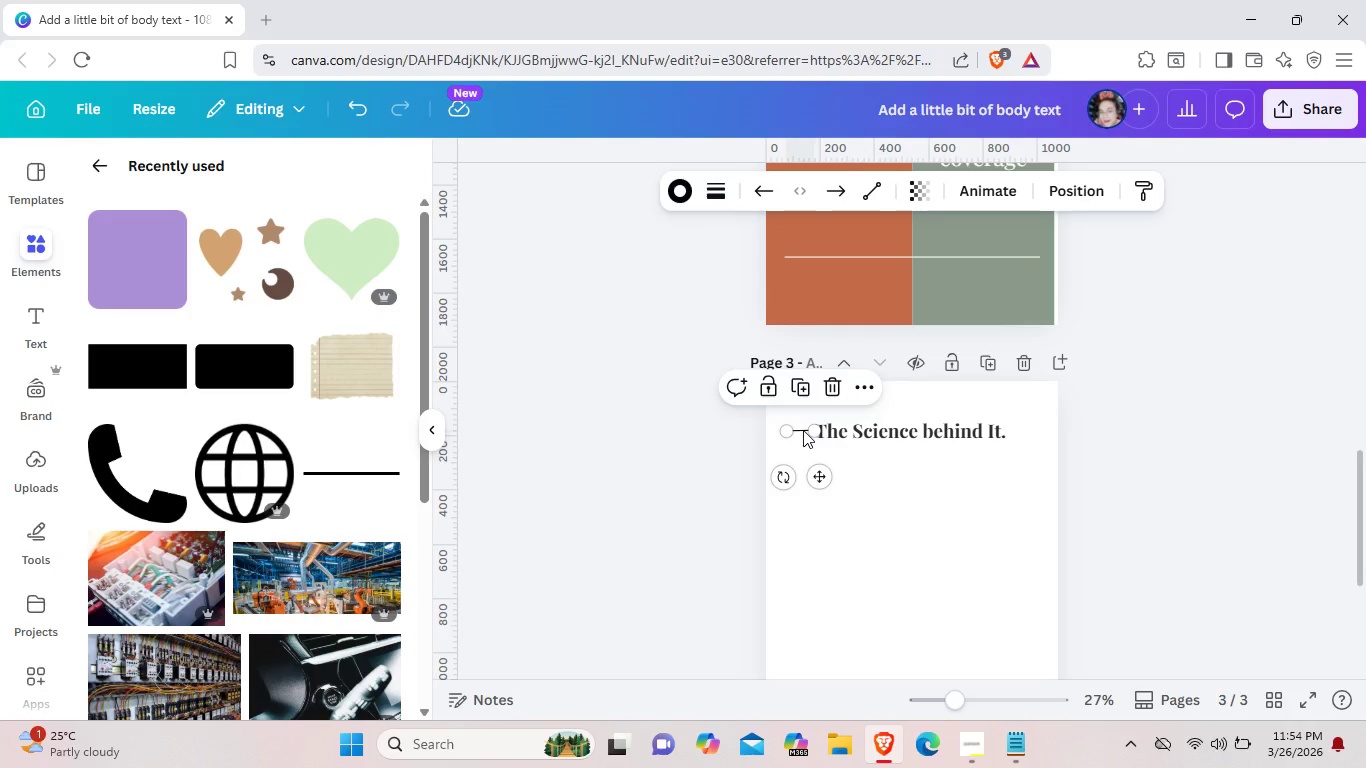 
hold_key(key=ControlLeft, duration=1.5)
 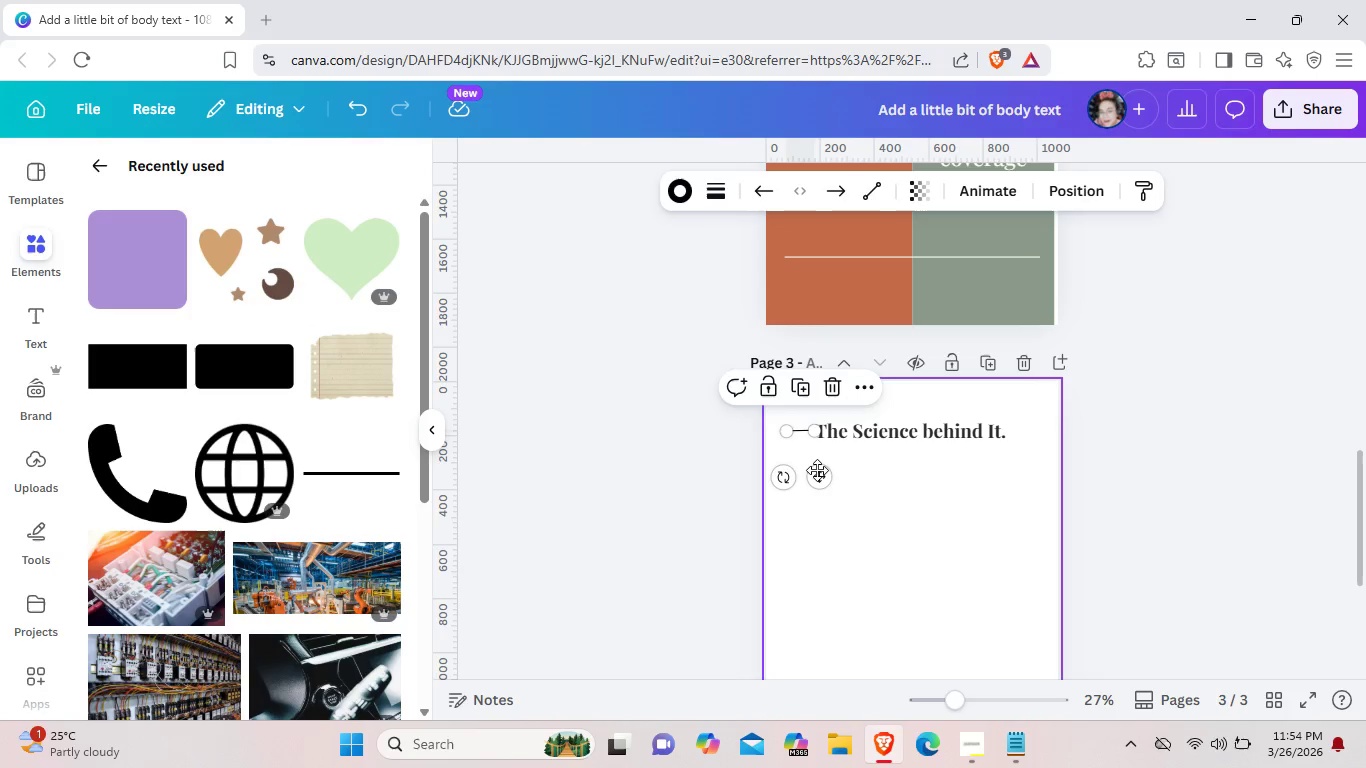 
hold_key(key=ControlLeft, duration=1.52)
left_click_drag(start_coordinate=[819, 476], to_coordinate=[840, 494])
 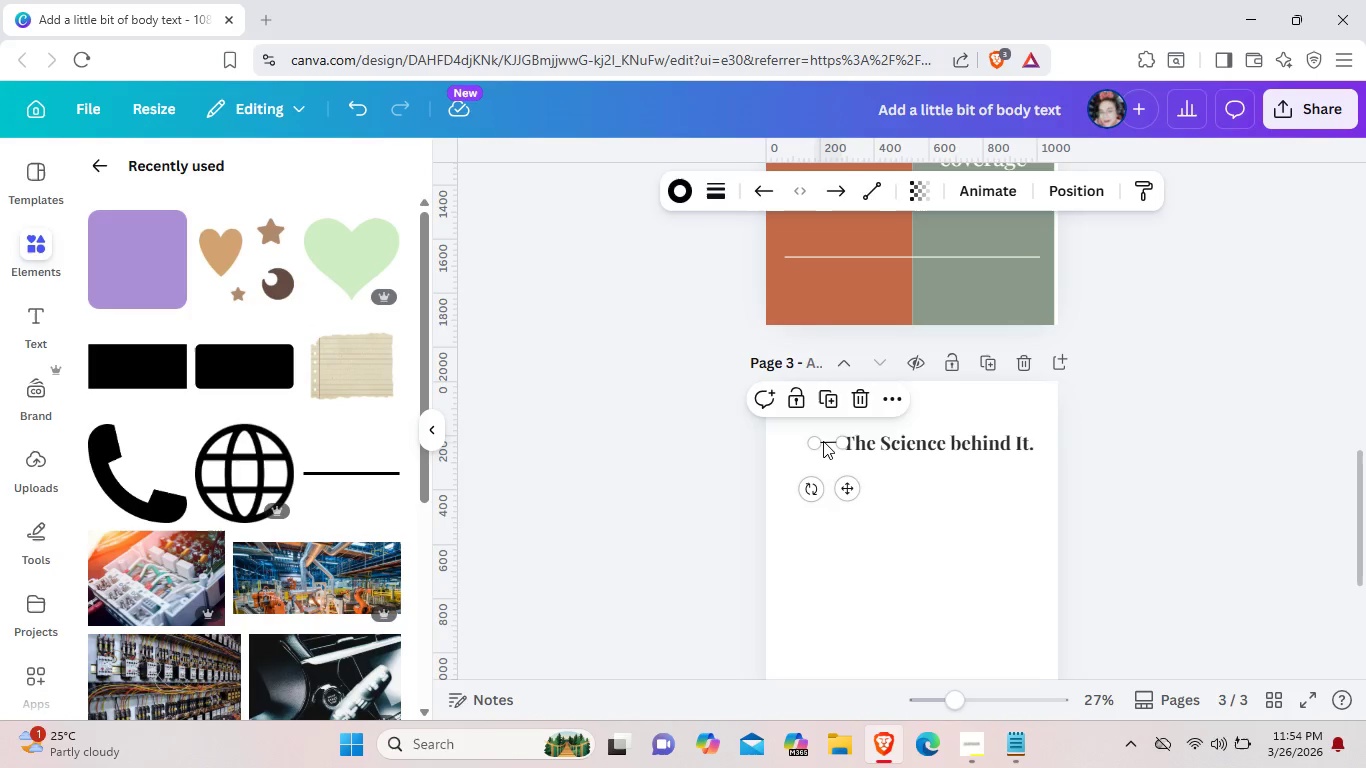 
hold_key(key=ControlLeft, duration=0.88)
 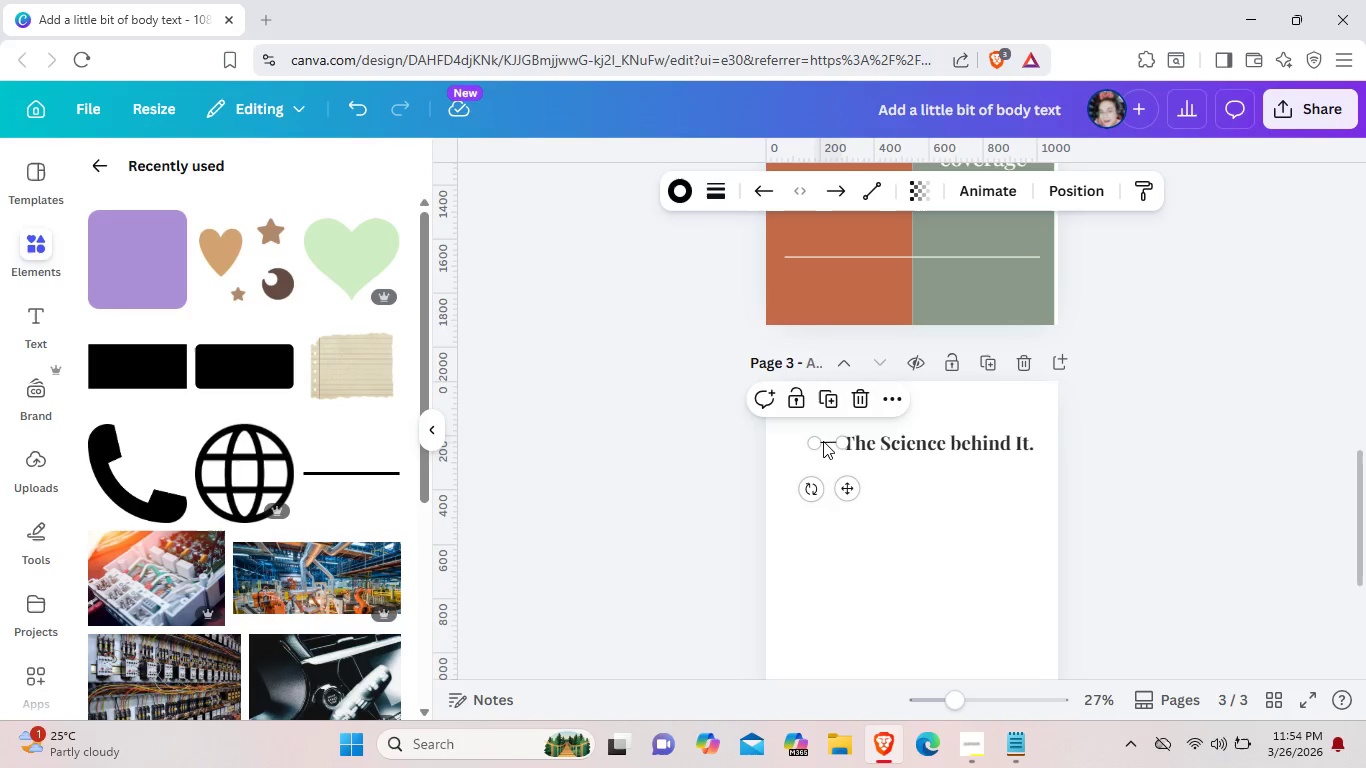 
left_click([823, 441])
 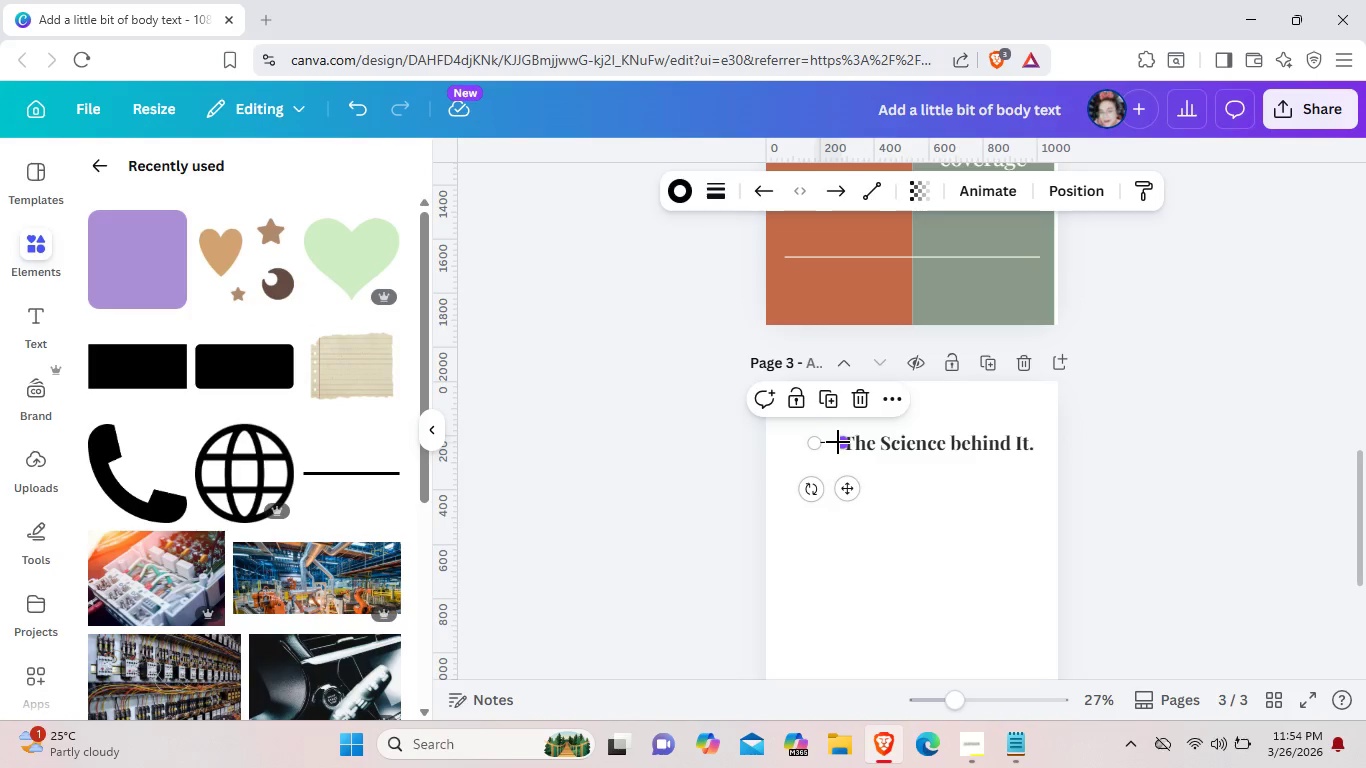 
left_click_drag(start_coordinate=[838, 442], to_coordinate=[826, 453])
 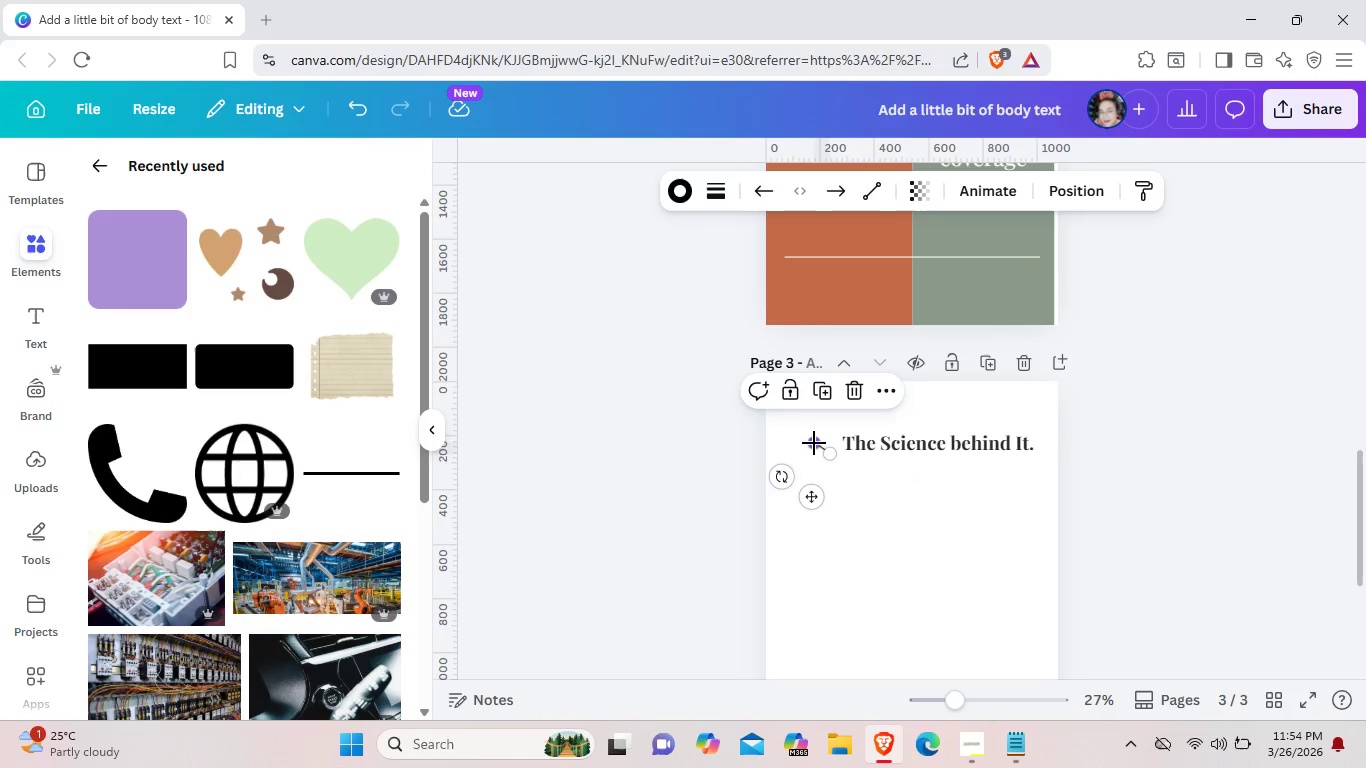 
left_click_drag(start_coordinate=[814, 443], to_coordinate=[812, 452])
 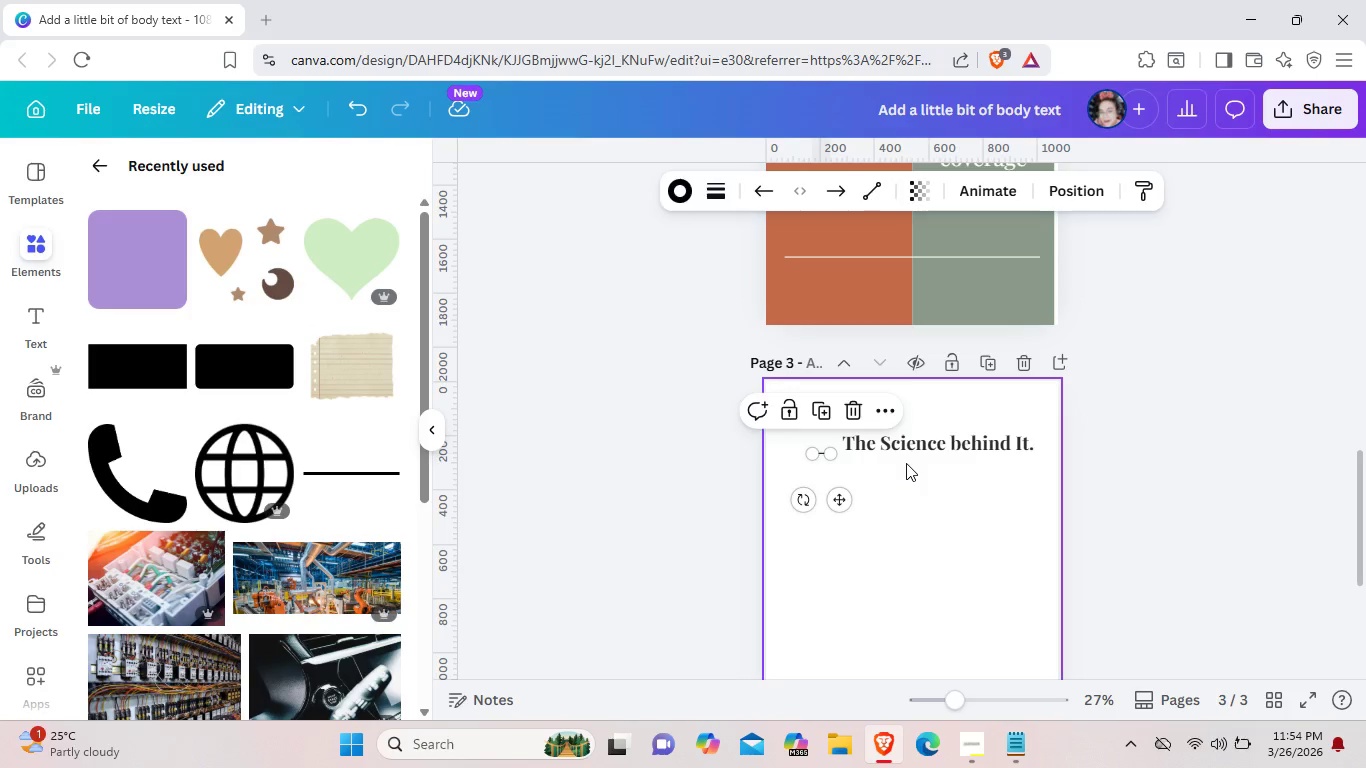 
left_click([906, 463])
 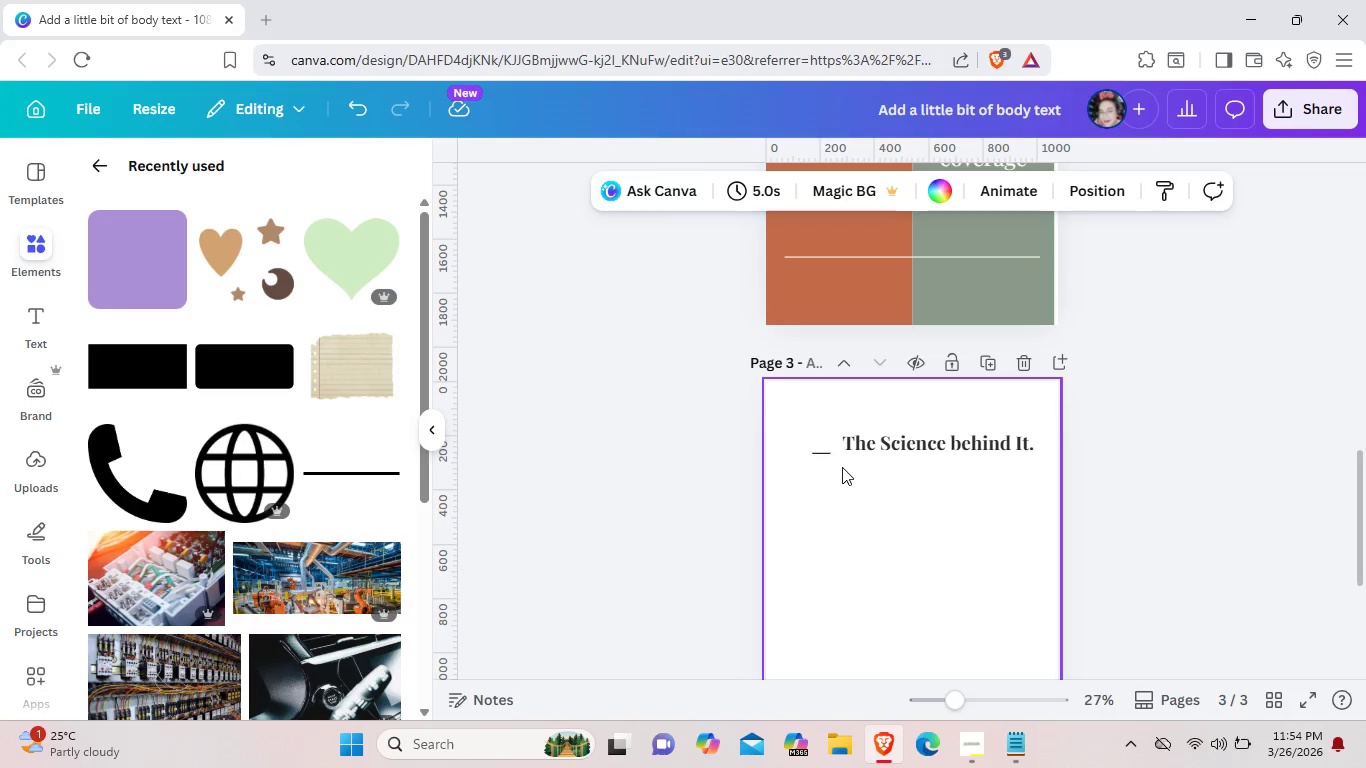 
mouse_move([838, 484])
 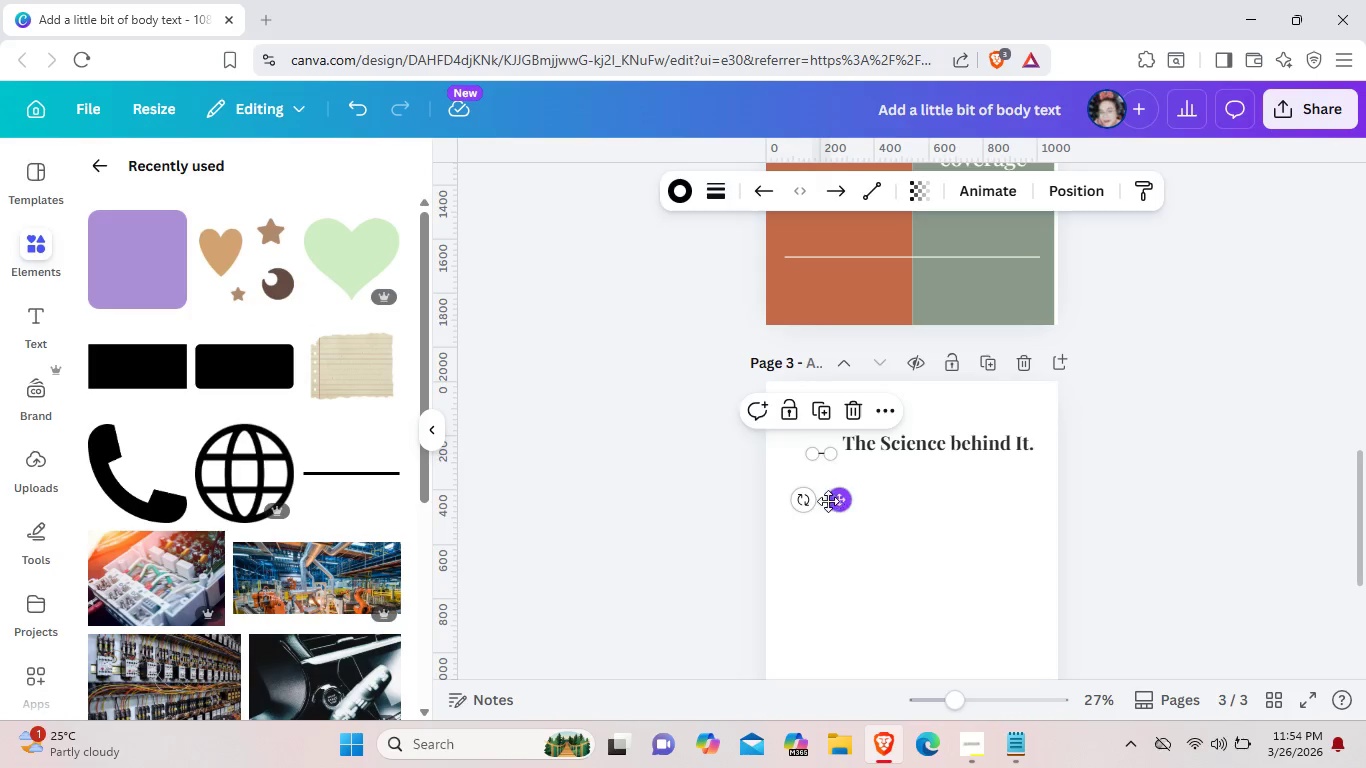 
left_click_drag(start_coordinate=[837, 503], to_coordinate=[822, 492])
 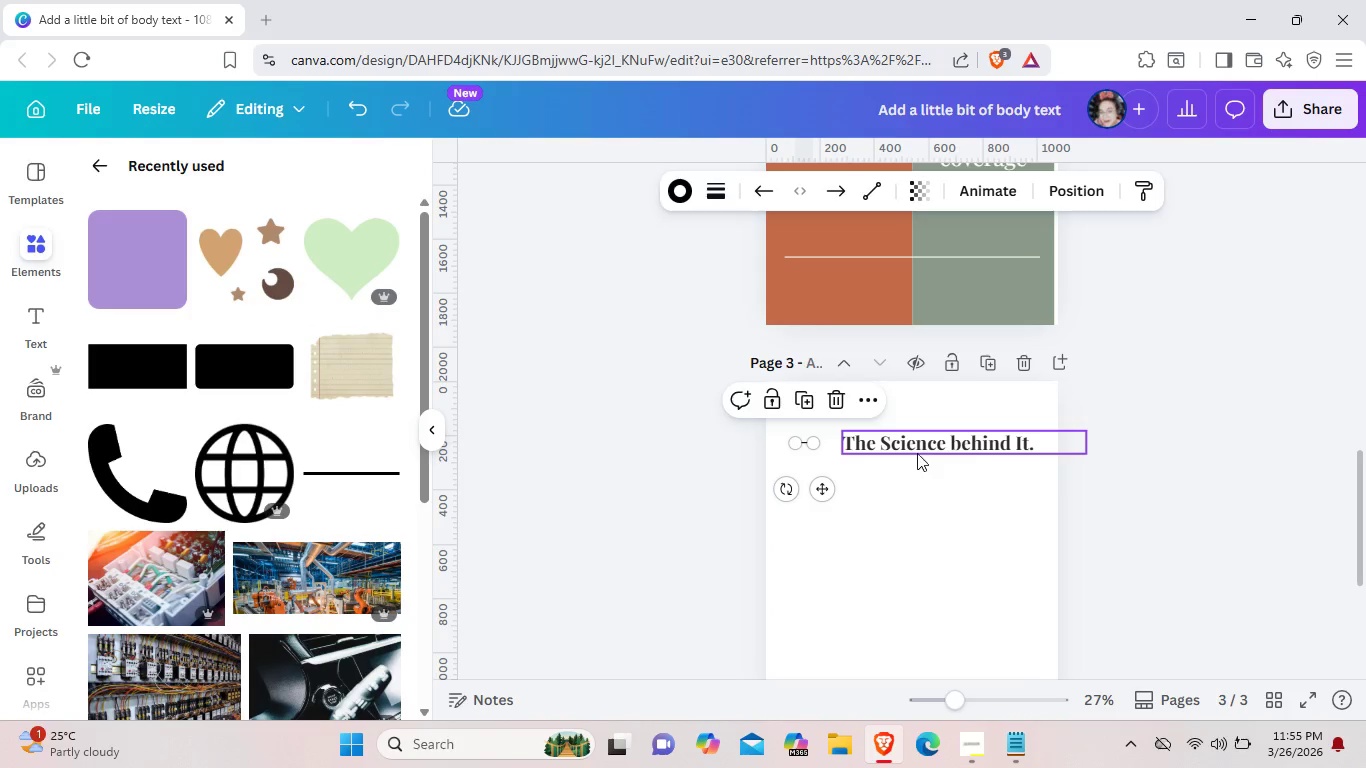 
left_click_drag(start_coordinate=[917, 454], to_coordinate=[897, 450])
 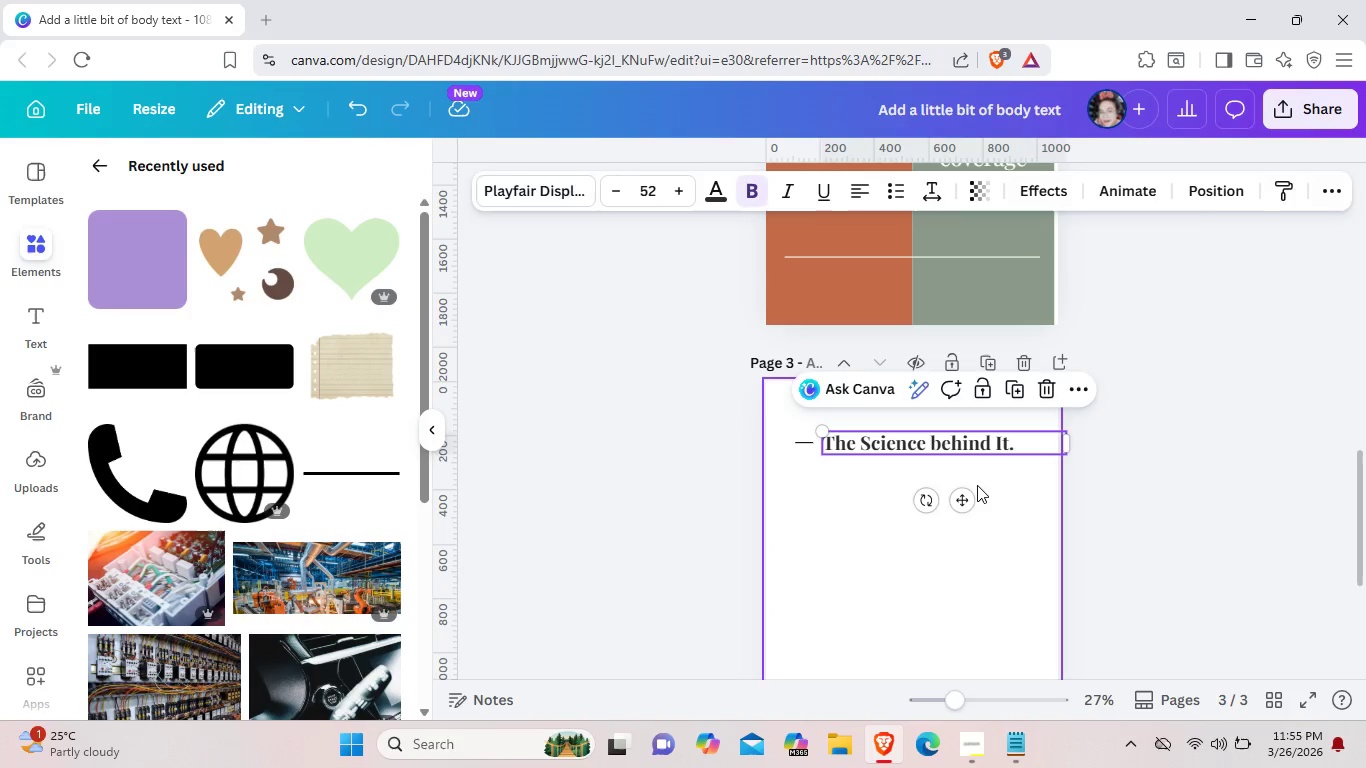 
left_click([977, 485])
 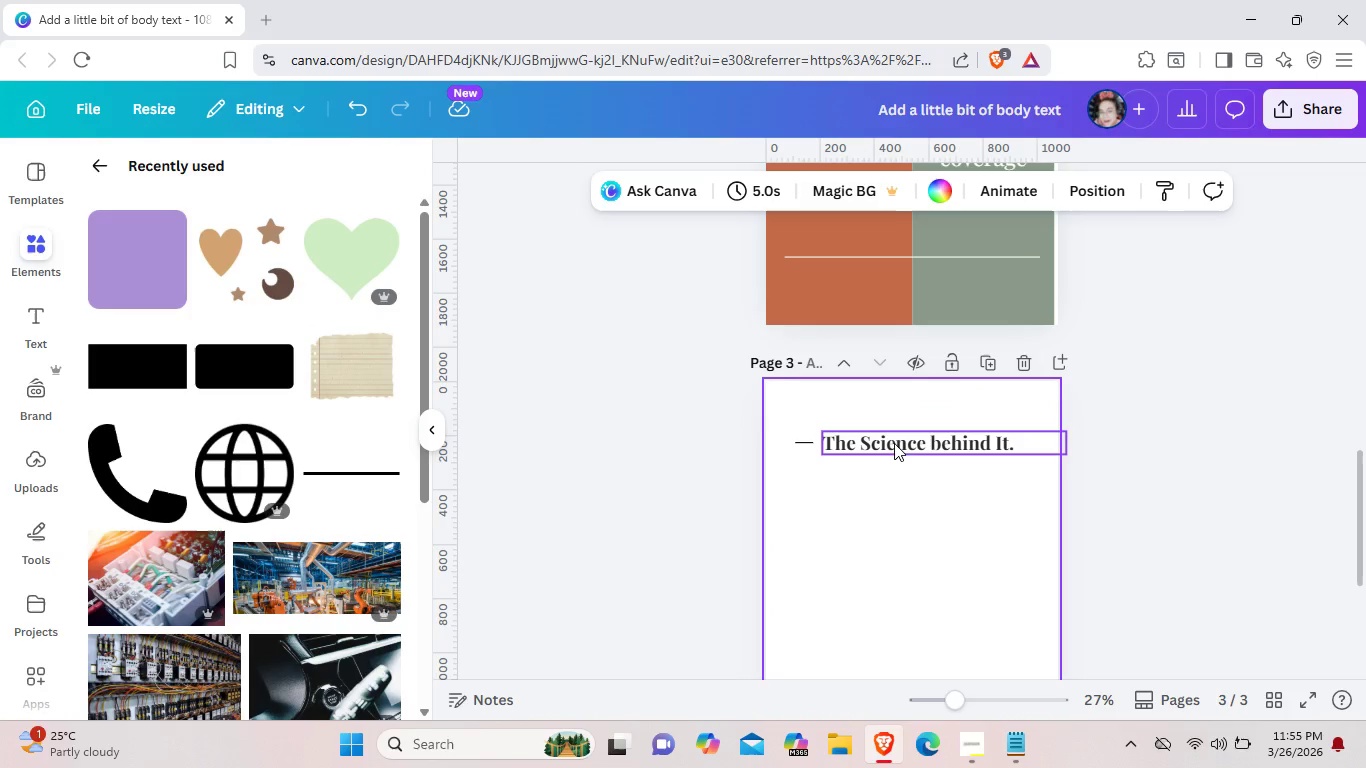 
left_click_drag(start_coordinate=[894, 443], to_coordinate=[890, 424])
 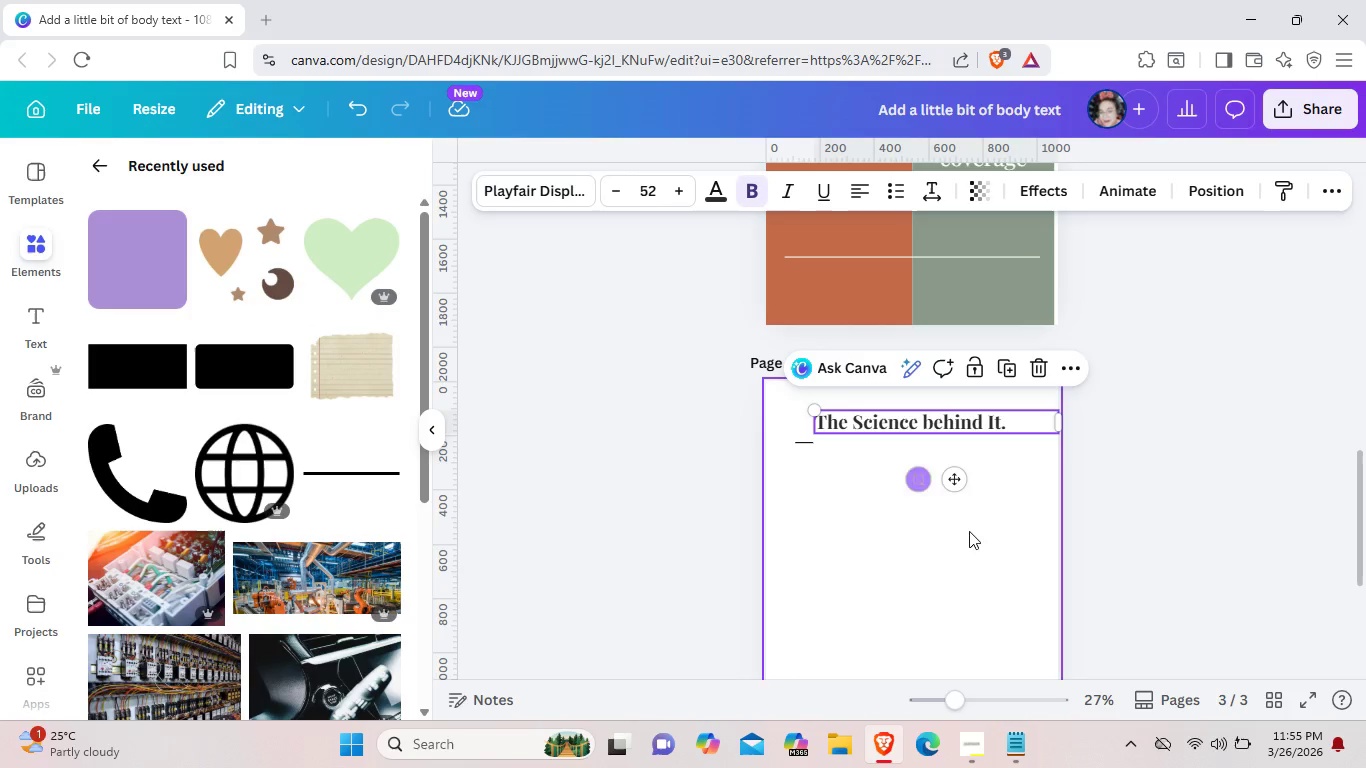 
left_click([988, 549])
 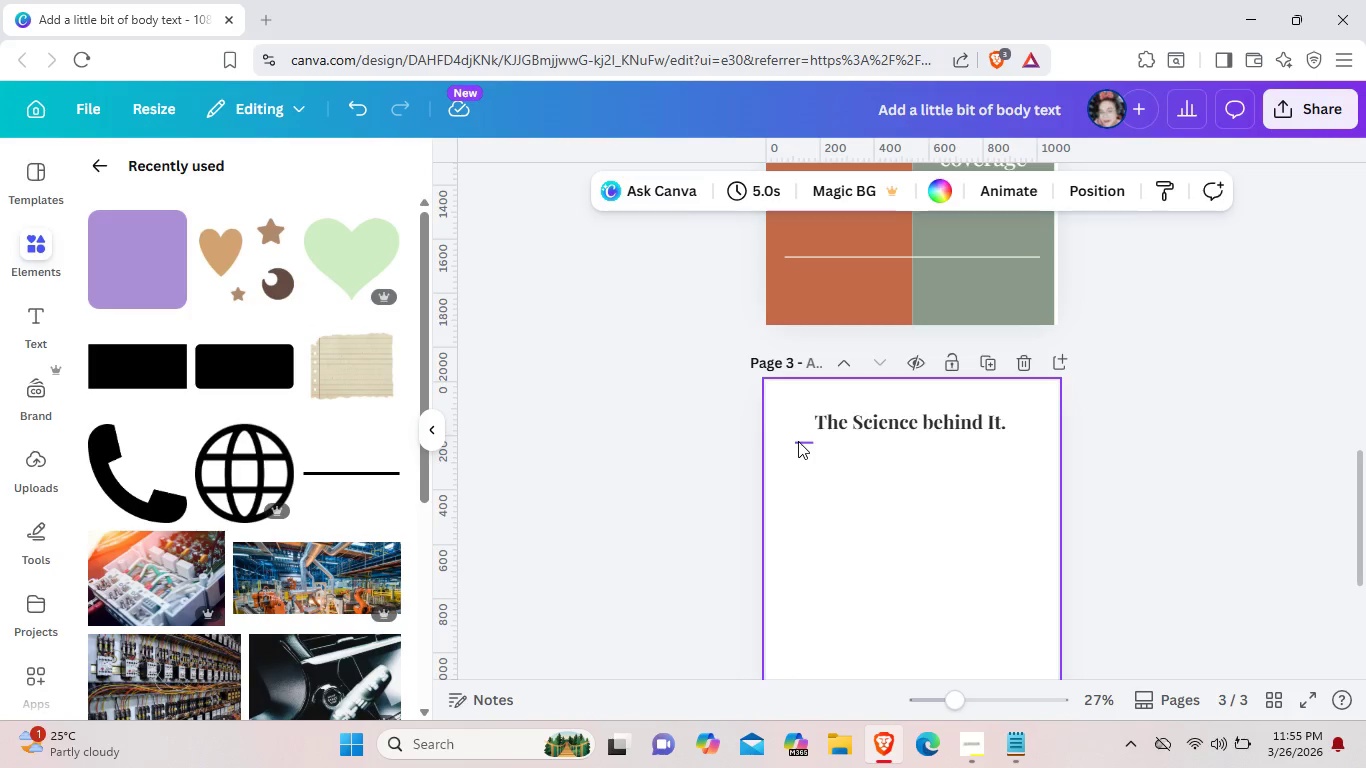 
left_click([798, 441])
 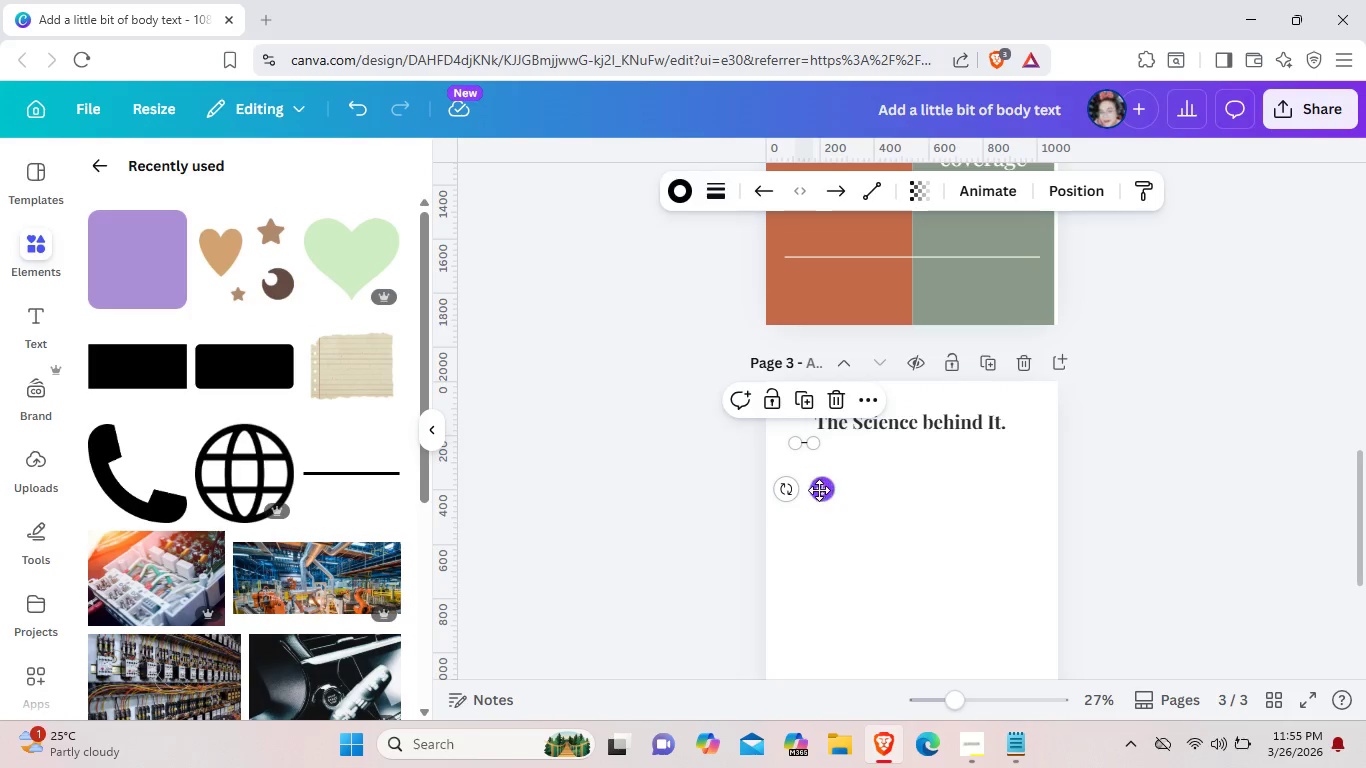 
left_click_drag(start_coordinate=[819, 490], to_coordinate=[812, 472])
 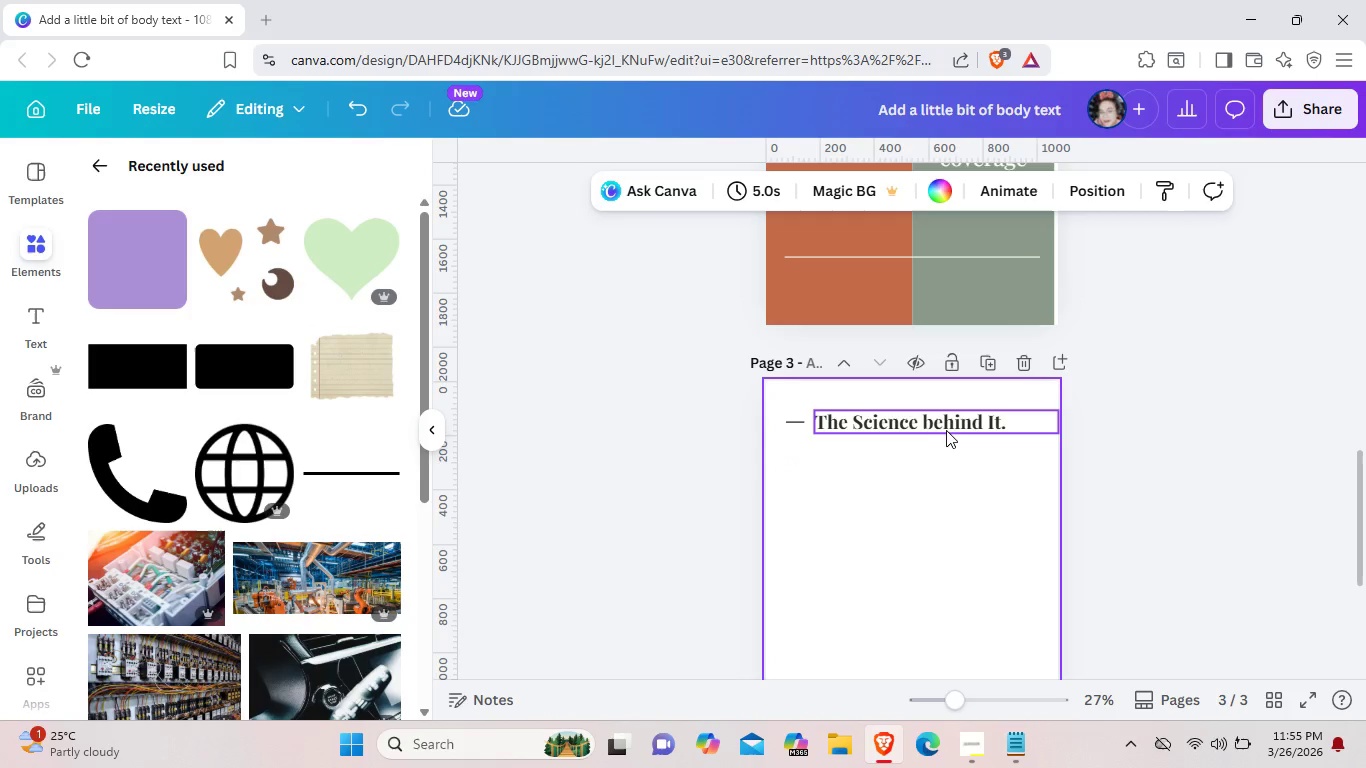 
left_click([948, 427])
 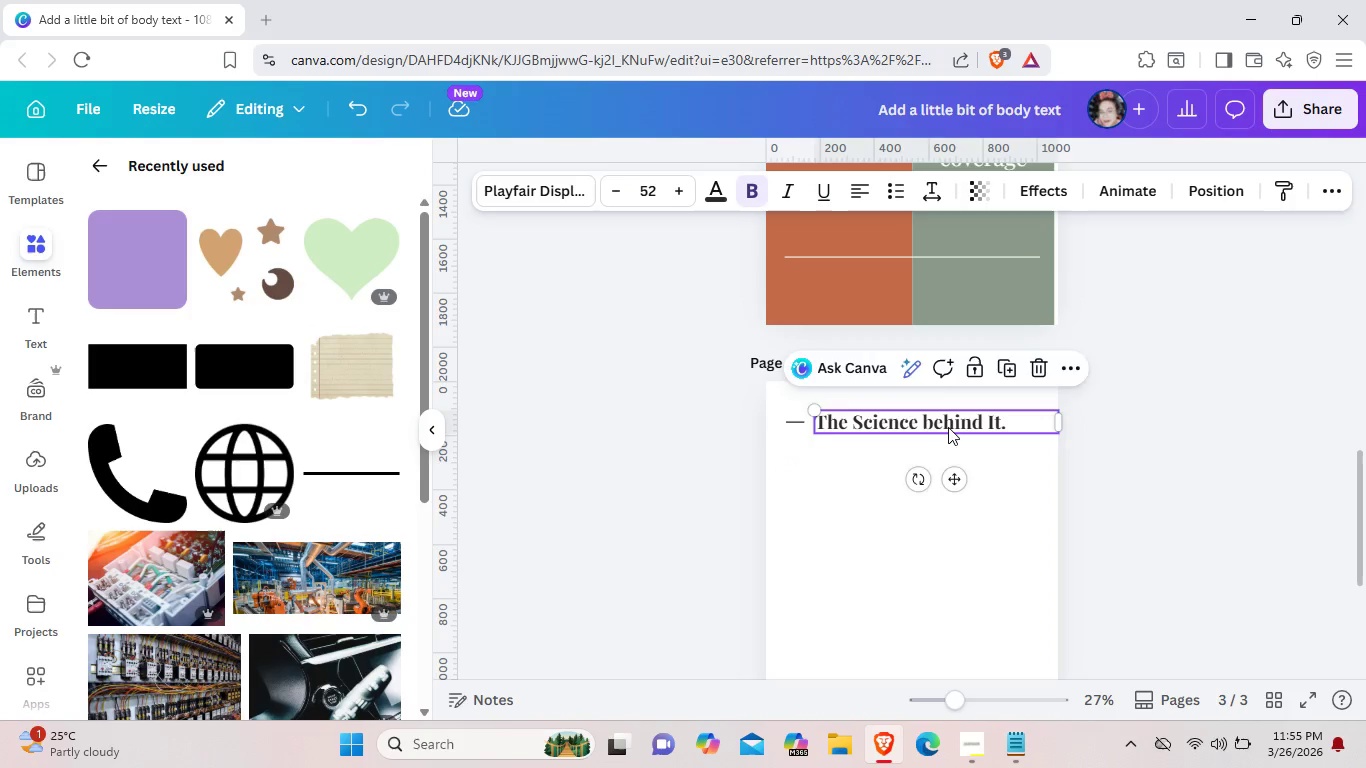 
key(ArrowLeft)
 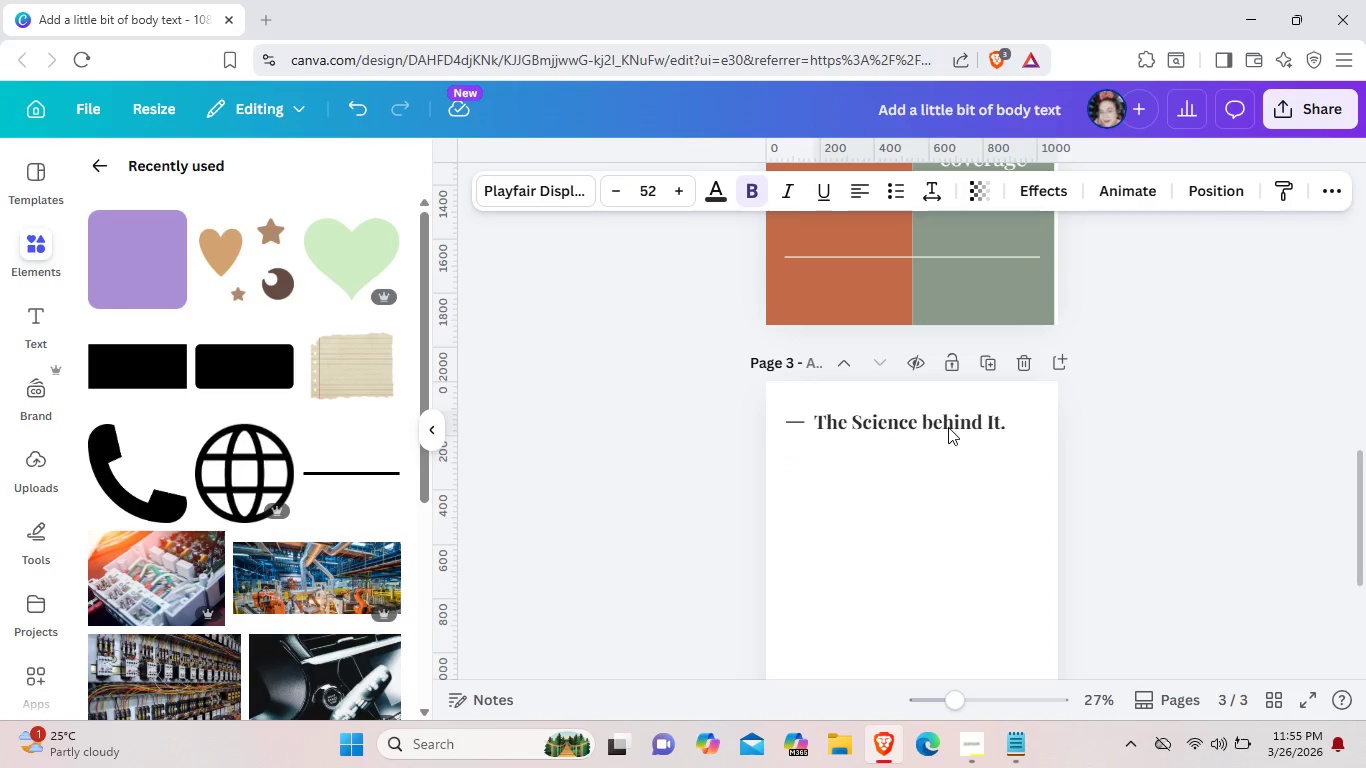 
key(ArrowLeft)
 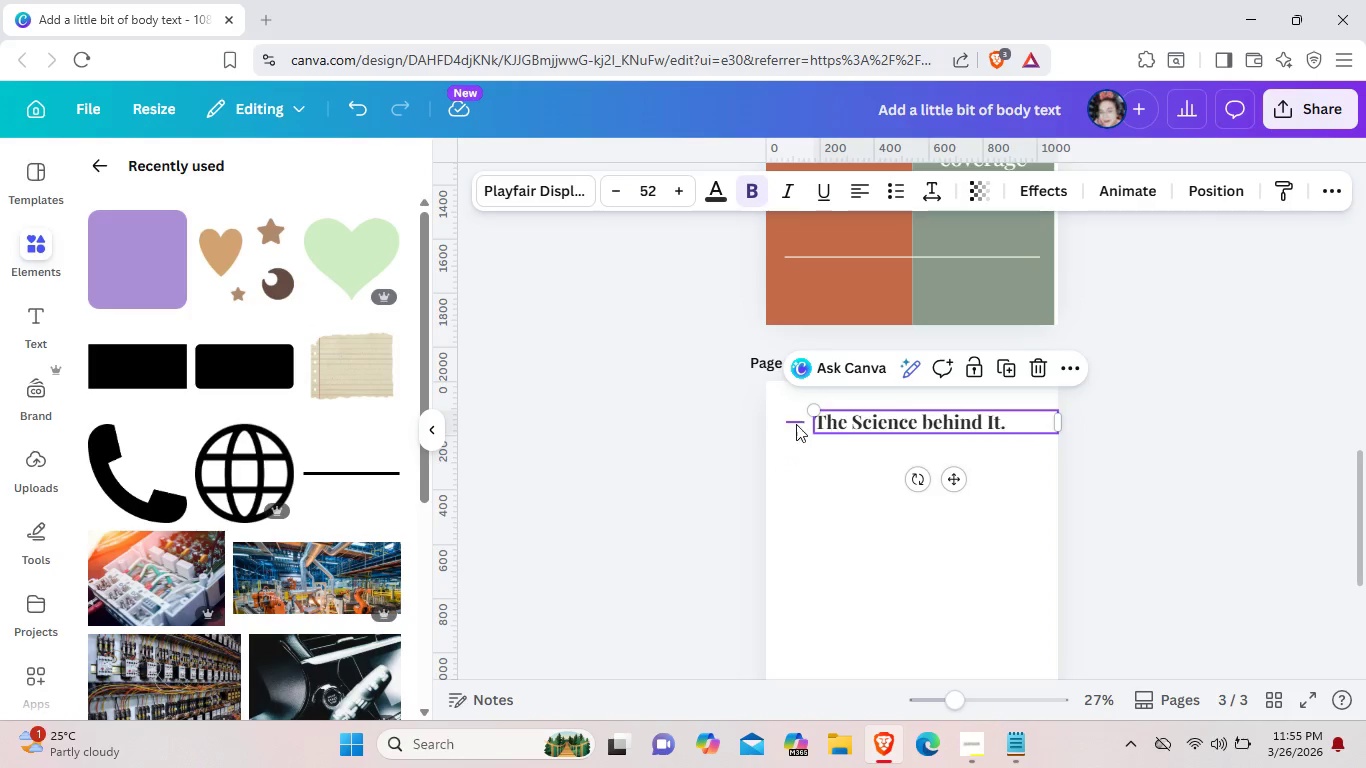 
left_click([796, 424])
 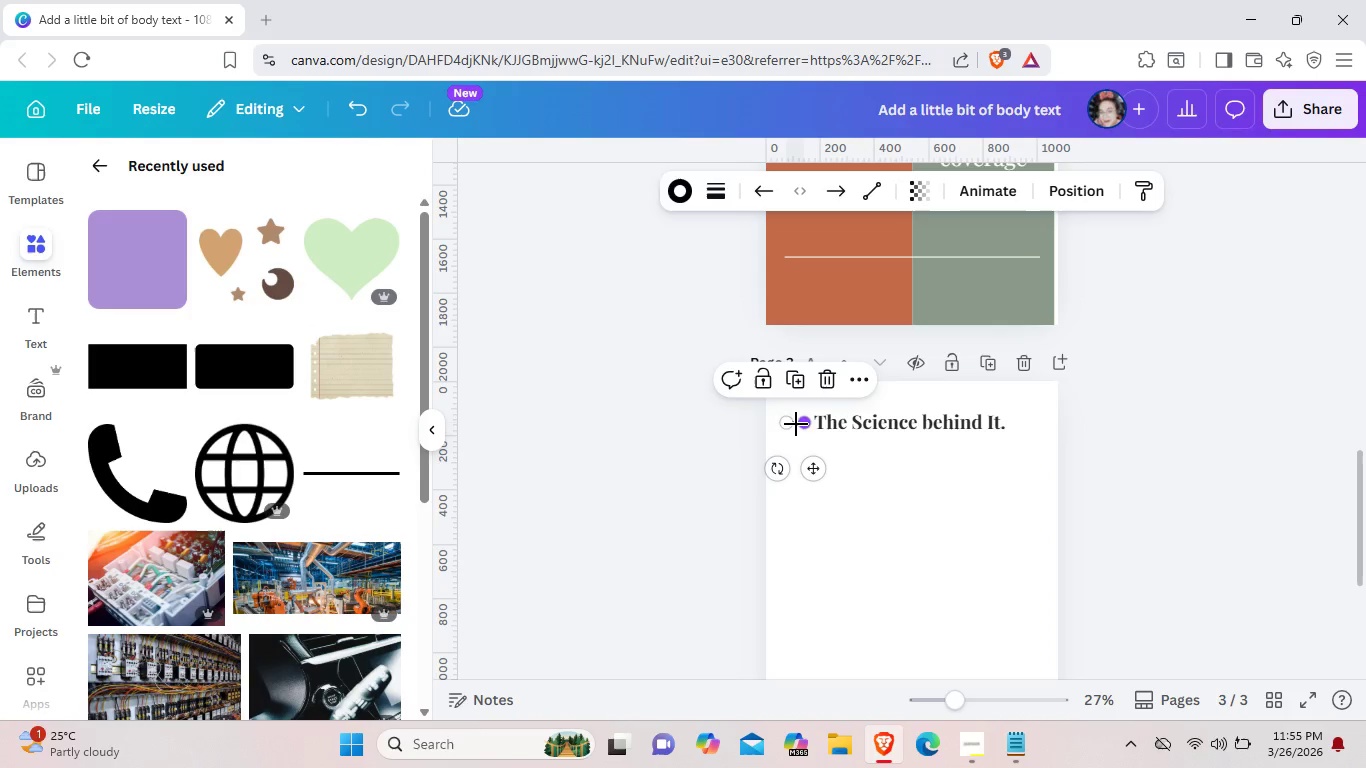 
key(Control+ControlLeft)
 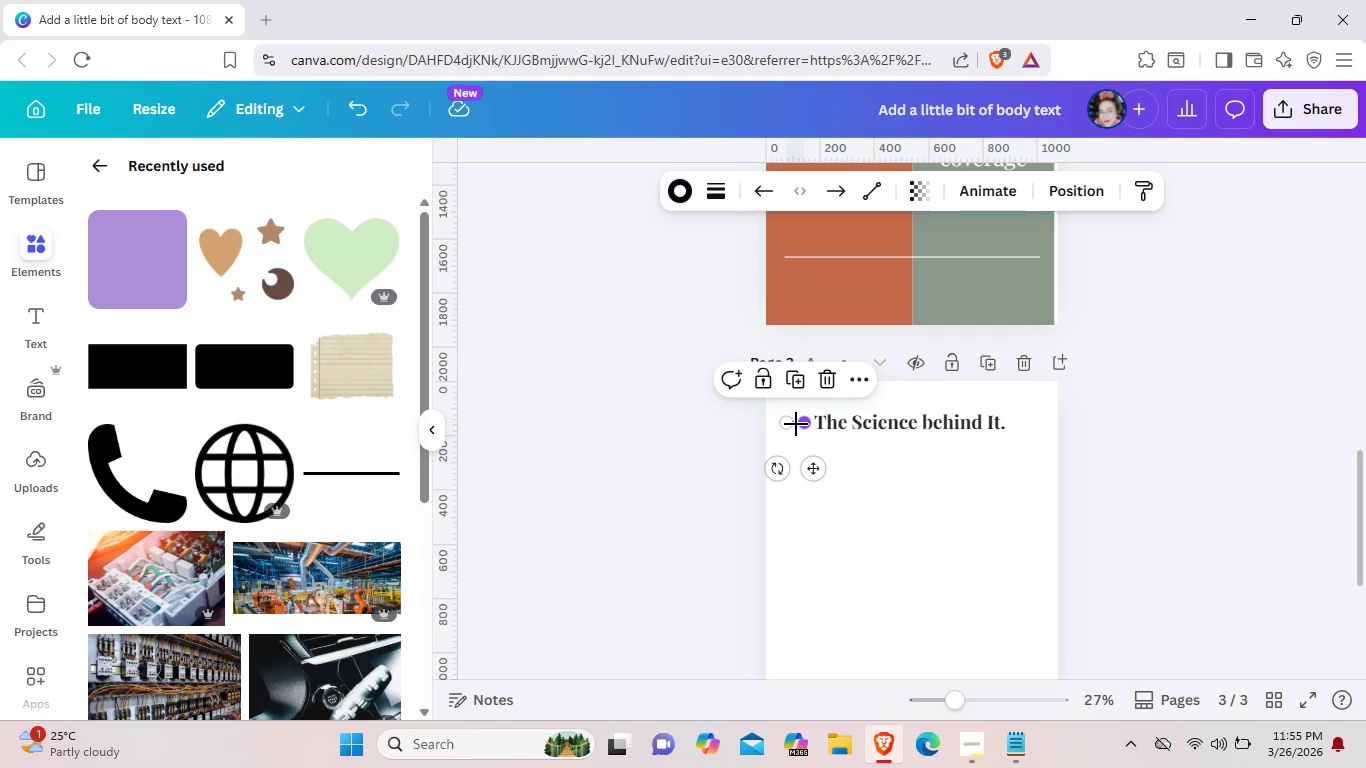 
key(Control+C)
 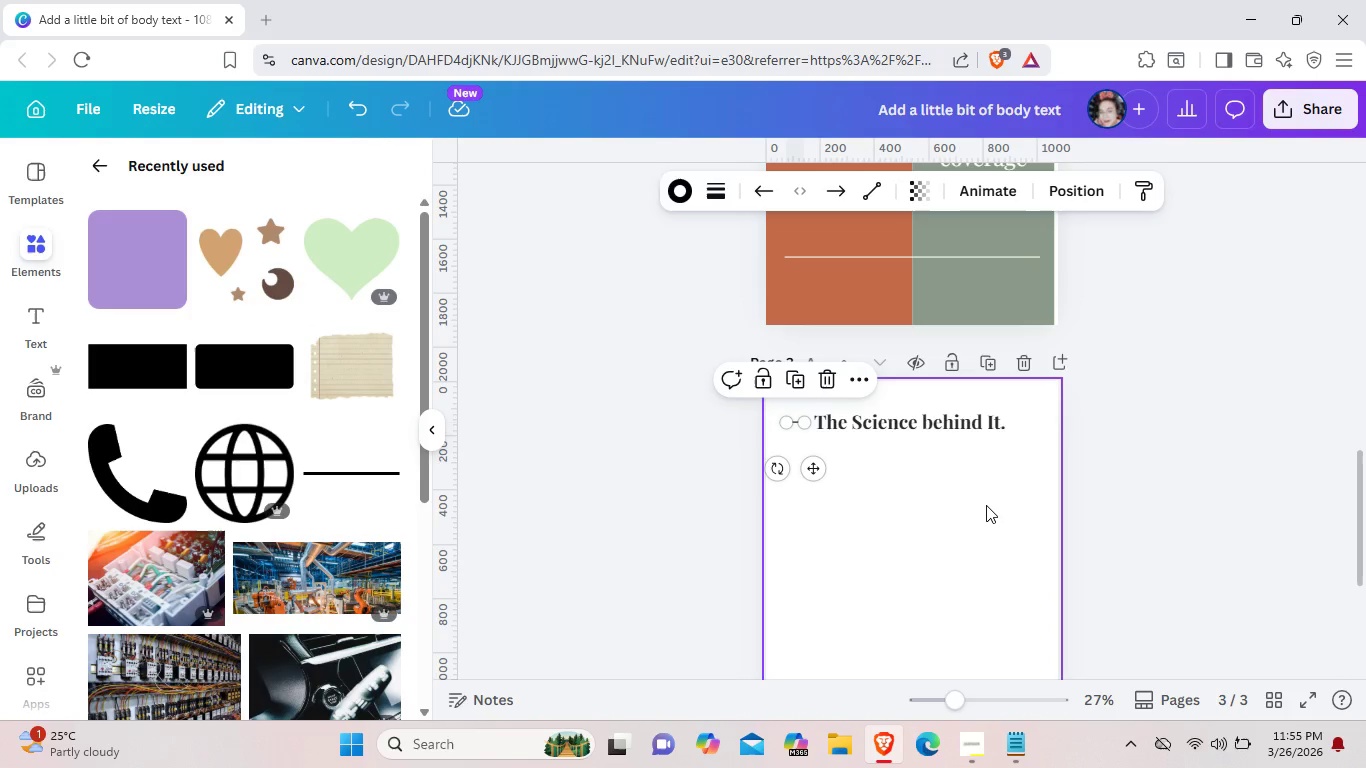 
left_click([986, 505])
 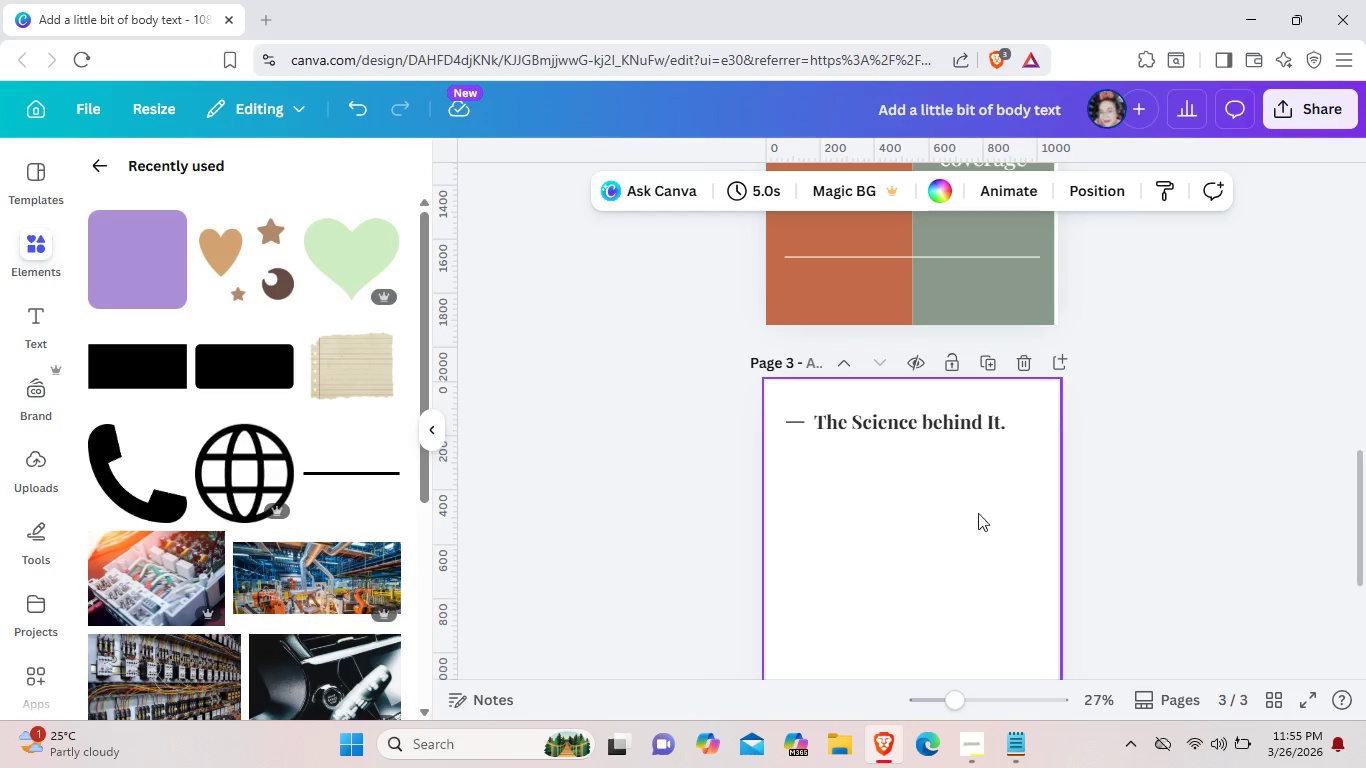 
hold_key(key=ControlLeft, duration=0.52)
 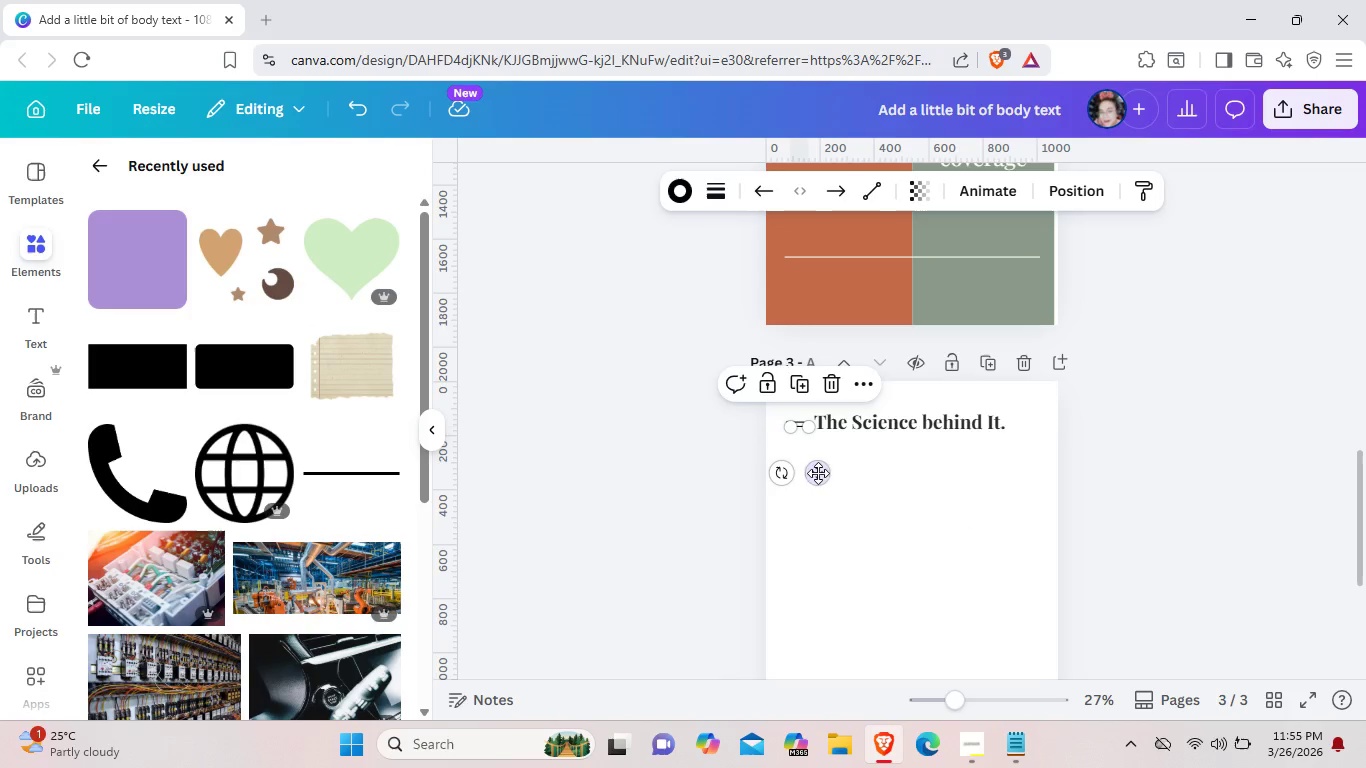 
hold_key(key=V, duration=0.33)
 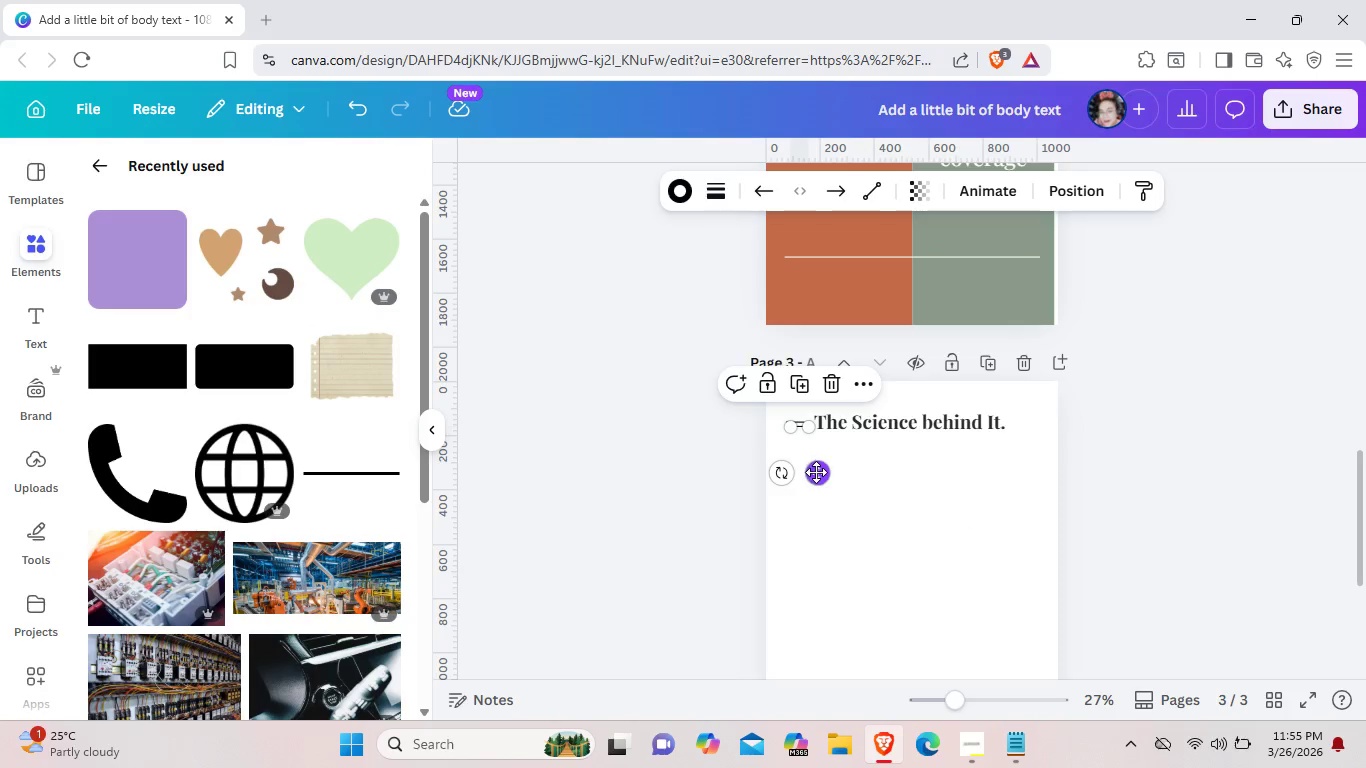 
left_click_drag(start_coordinate=[815, 472], to_coordinate=[1032, 467])
 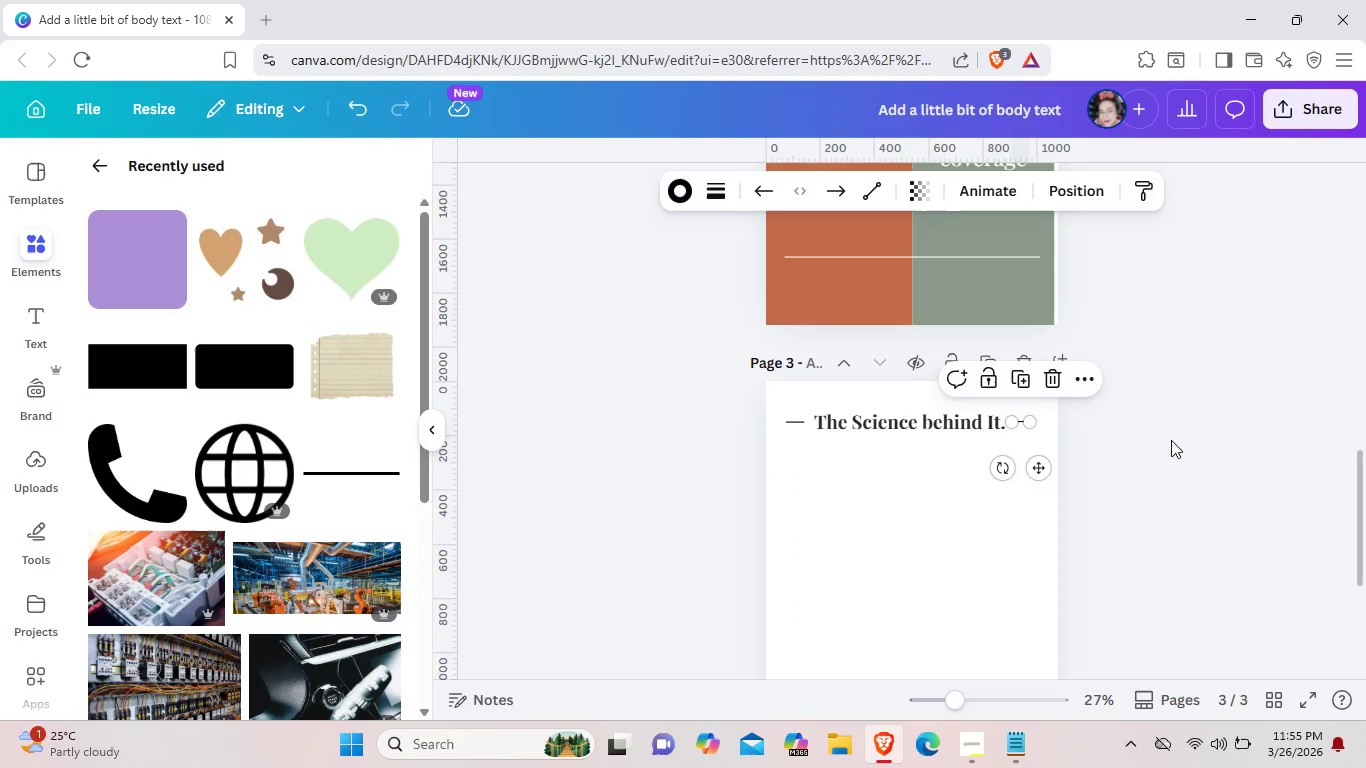 
left_click([1171, 440])
 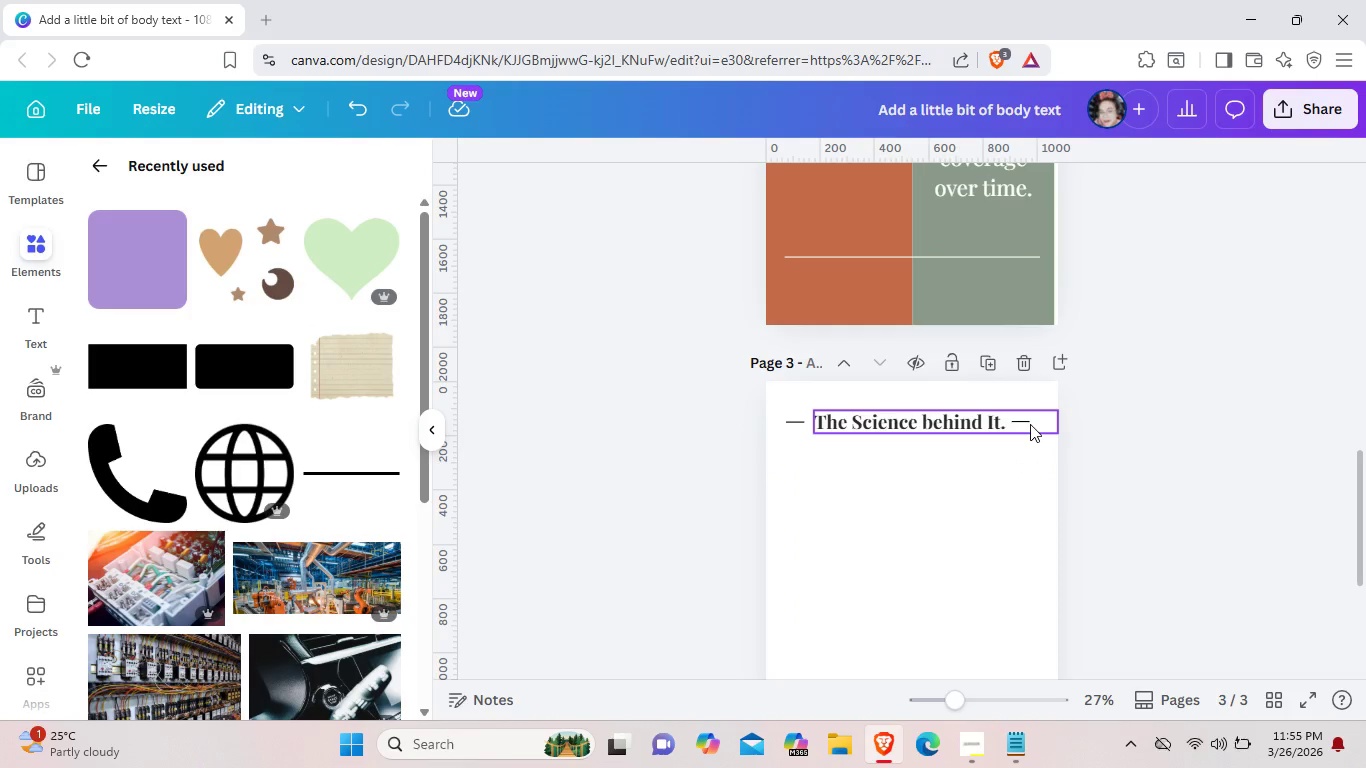 
left_click([1030, 424])
 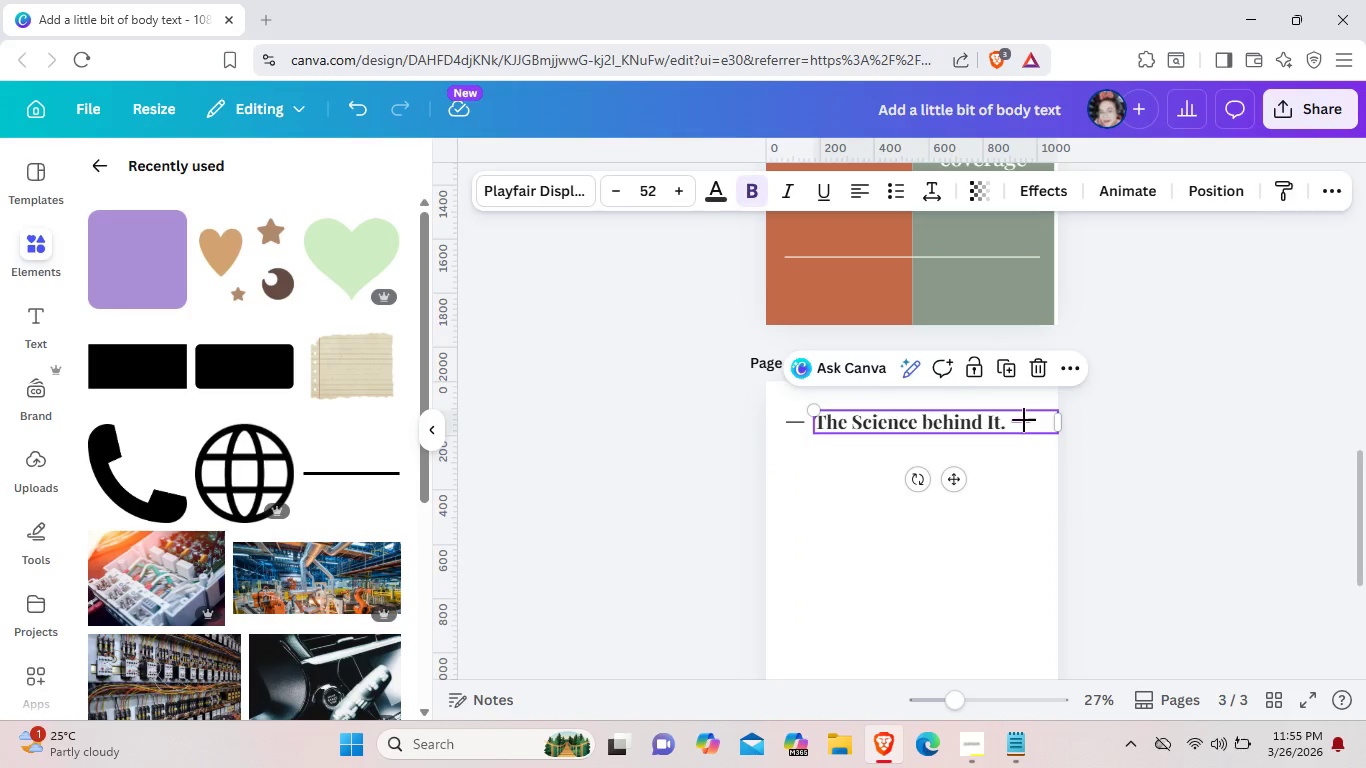 
left_click([1024, 420])
 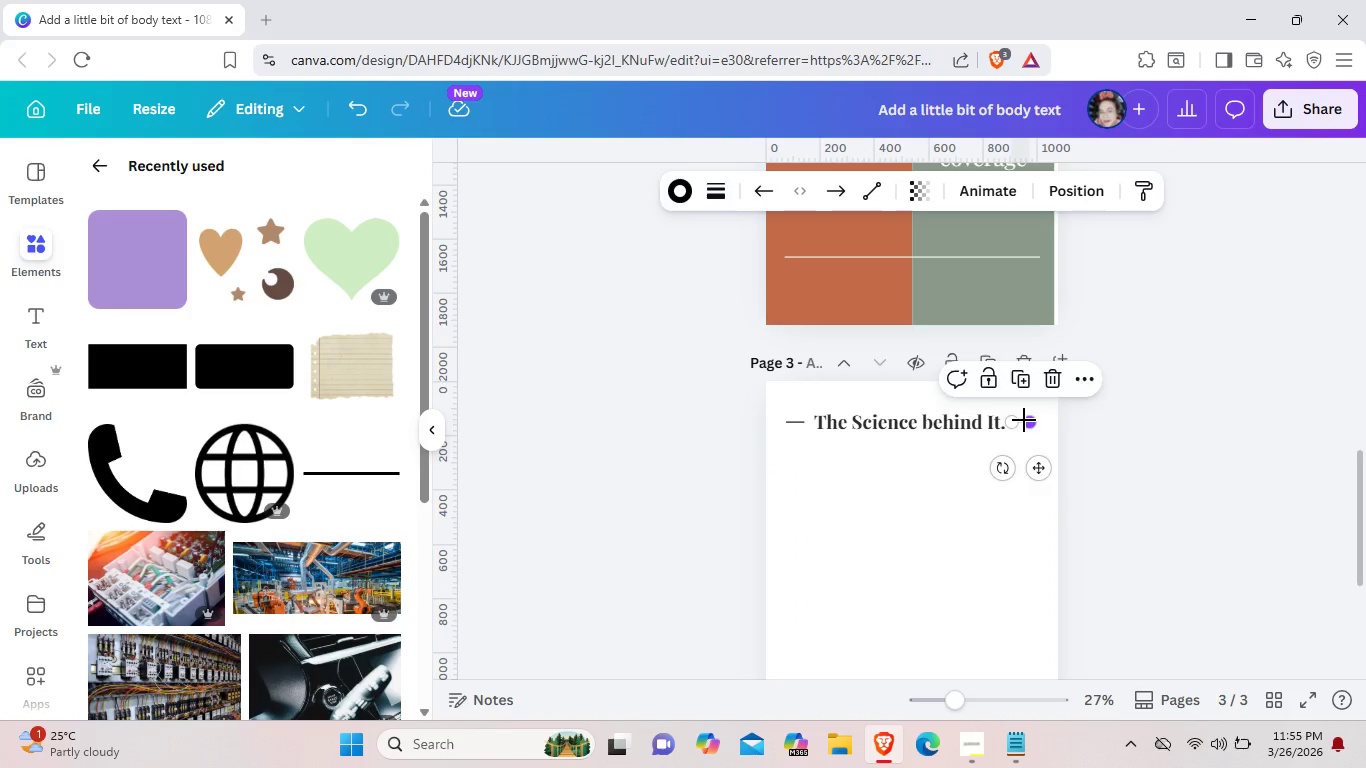 
key(ArrowDown)
 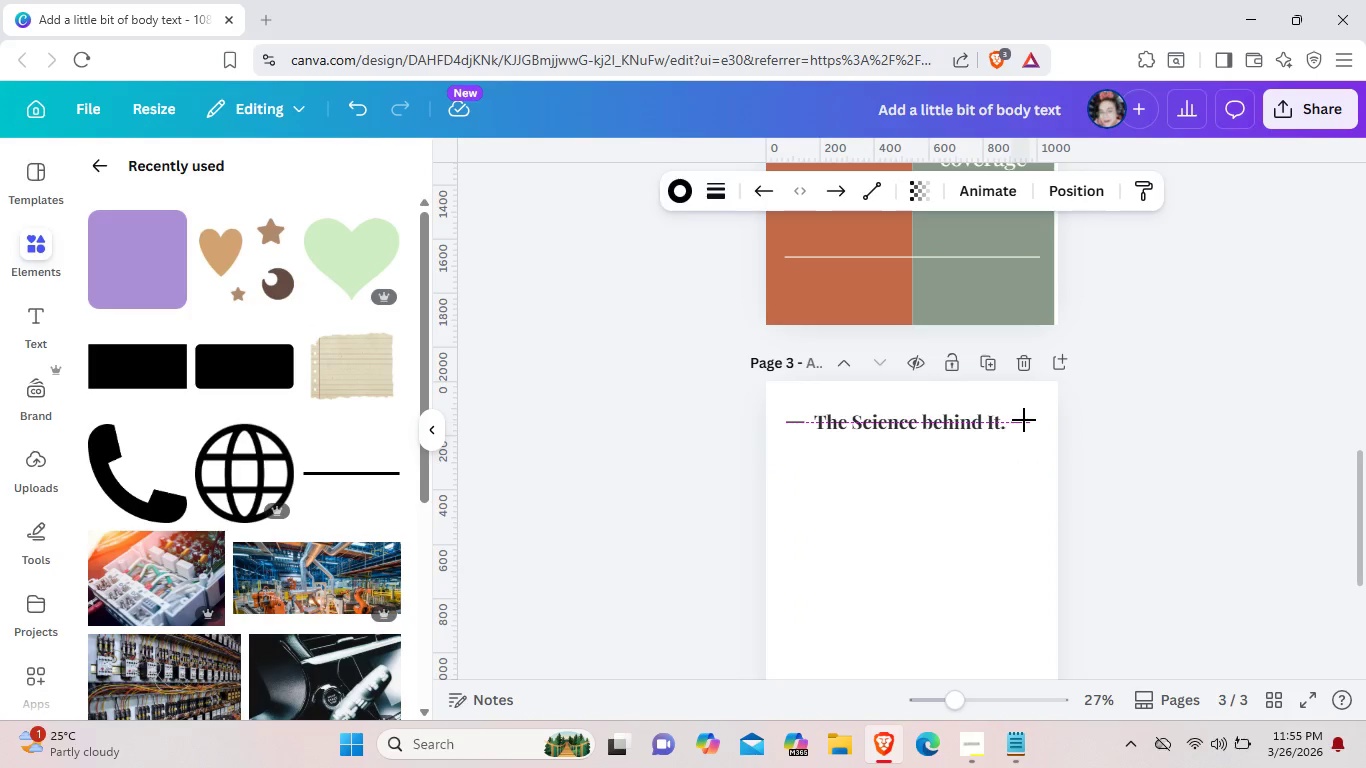 
key(ArrowDown)
 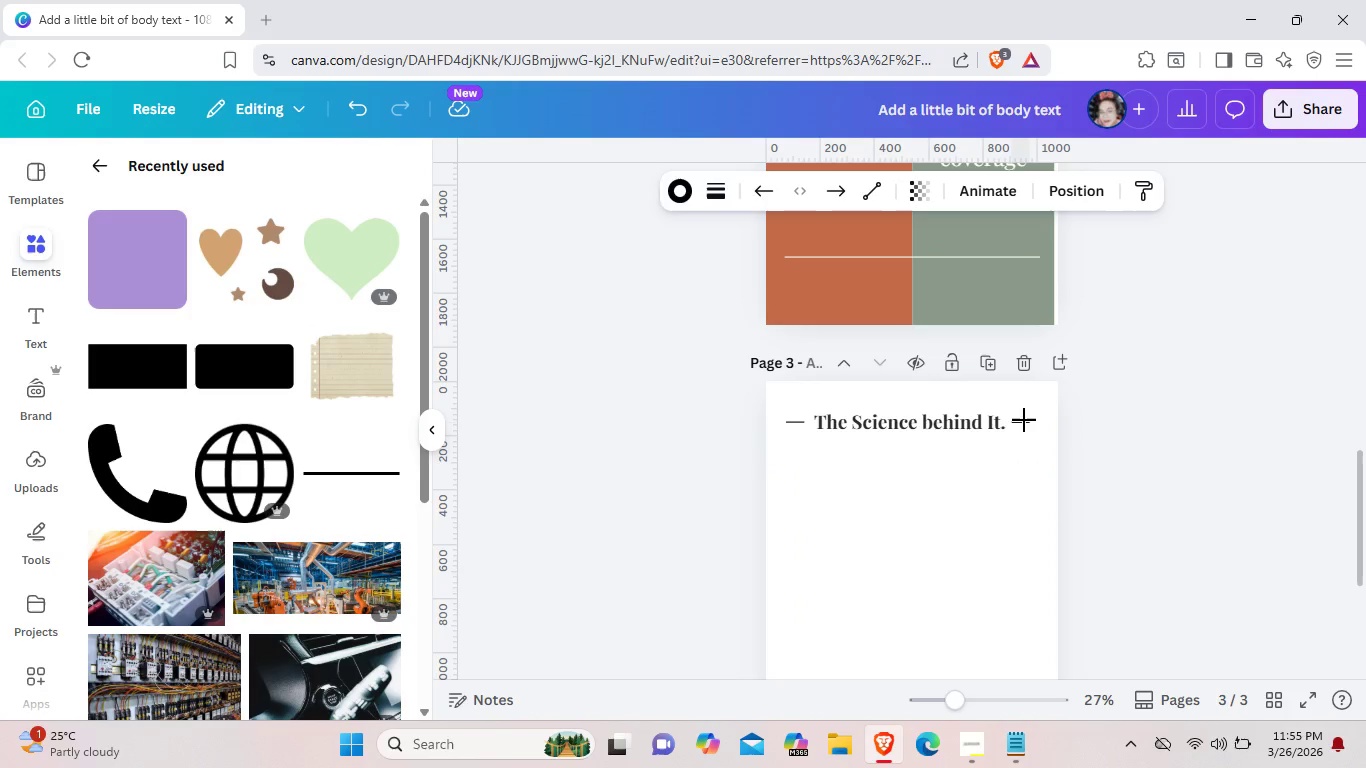 
key(ArrowDown)
 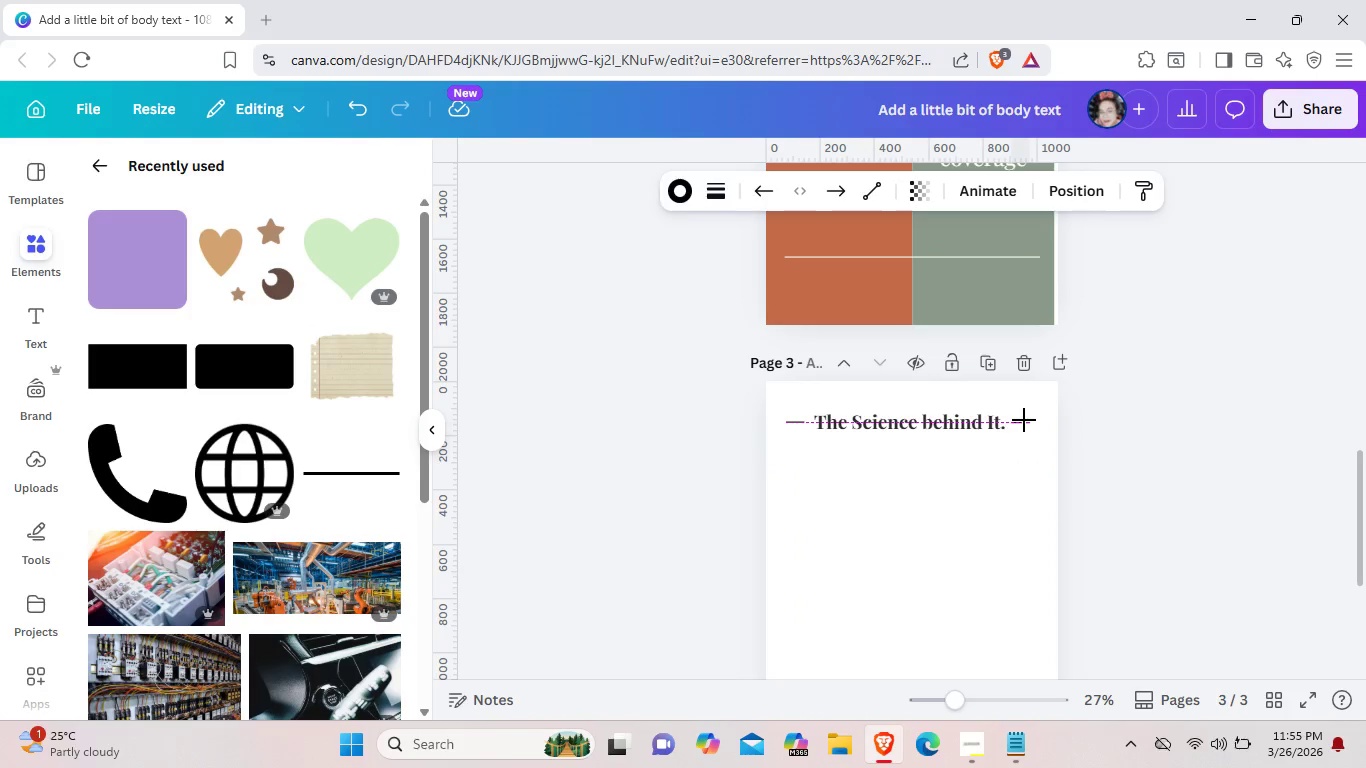 
key(ArrowDown)
 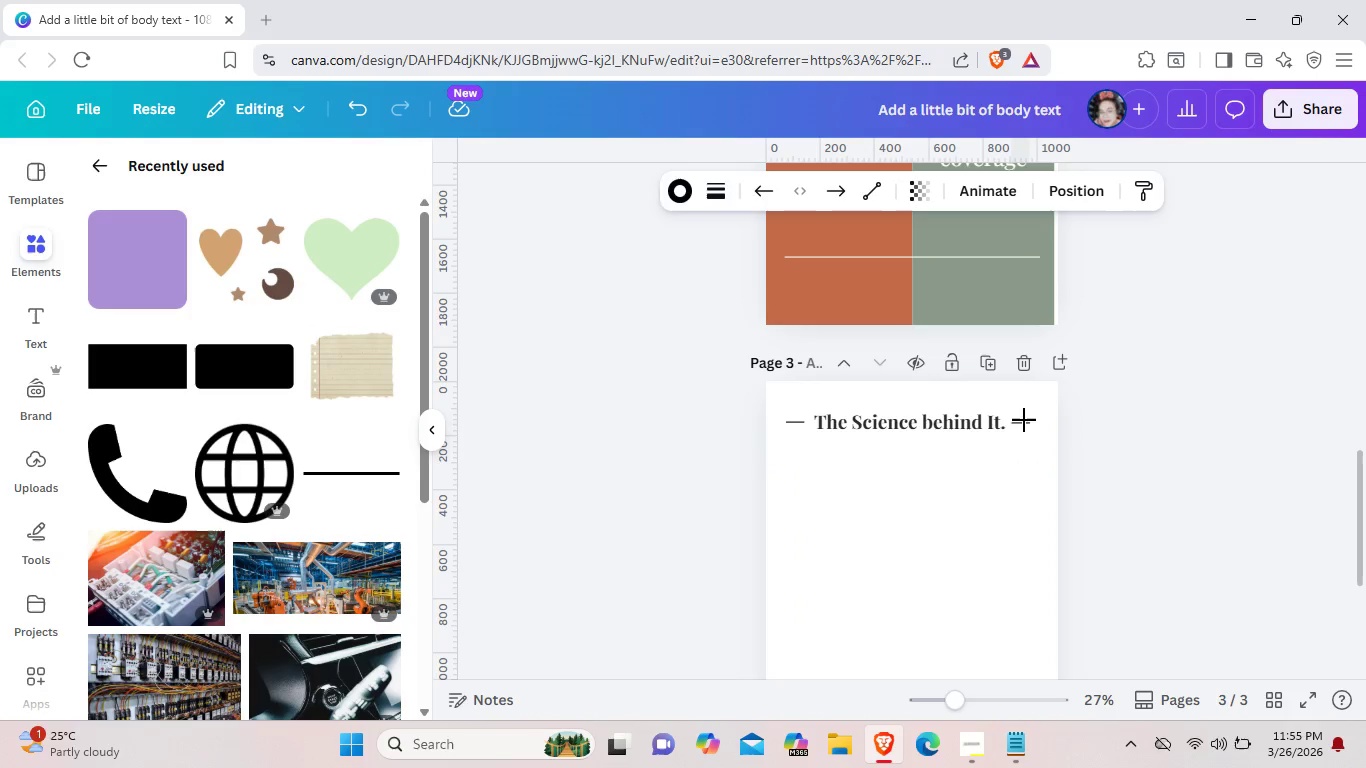 
key(ArrowDown)
 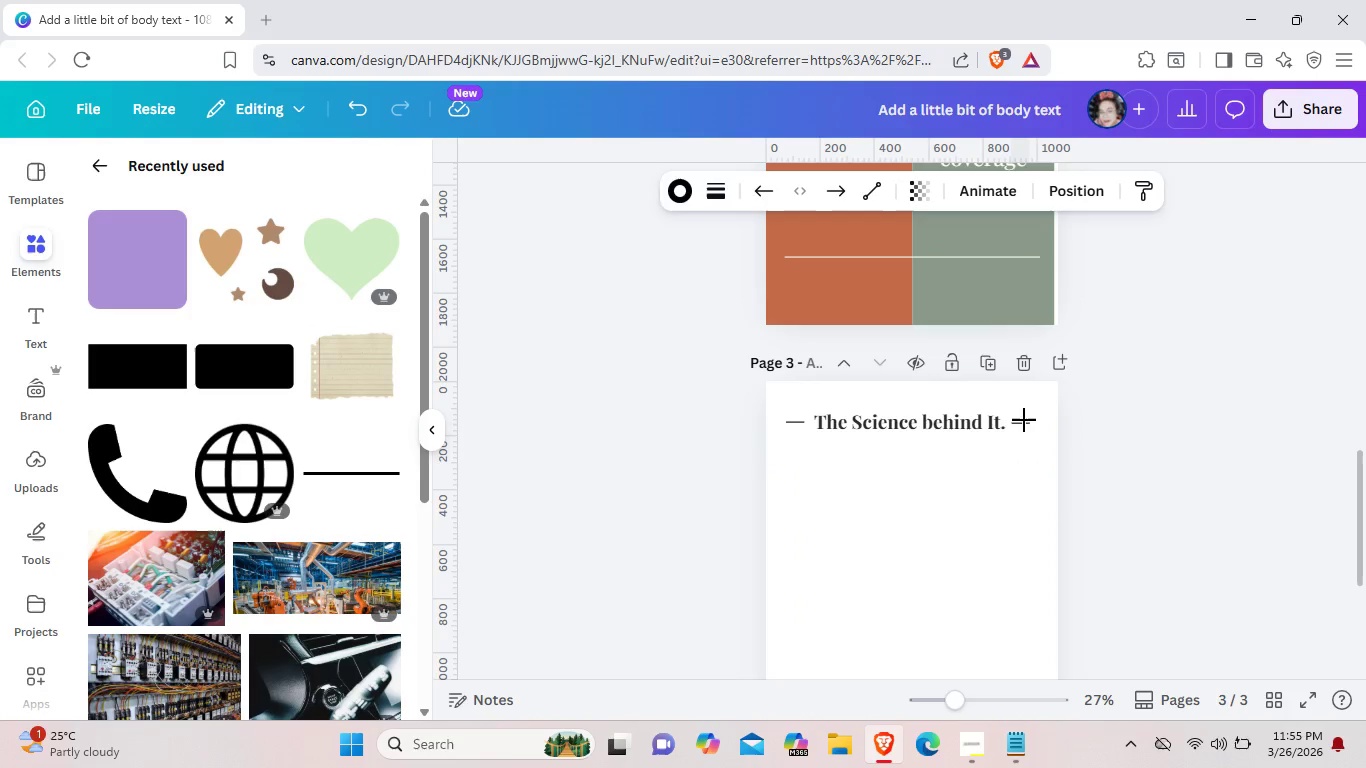 
key(ArrowDown)
 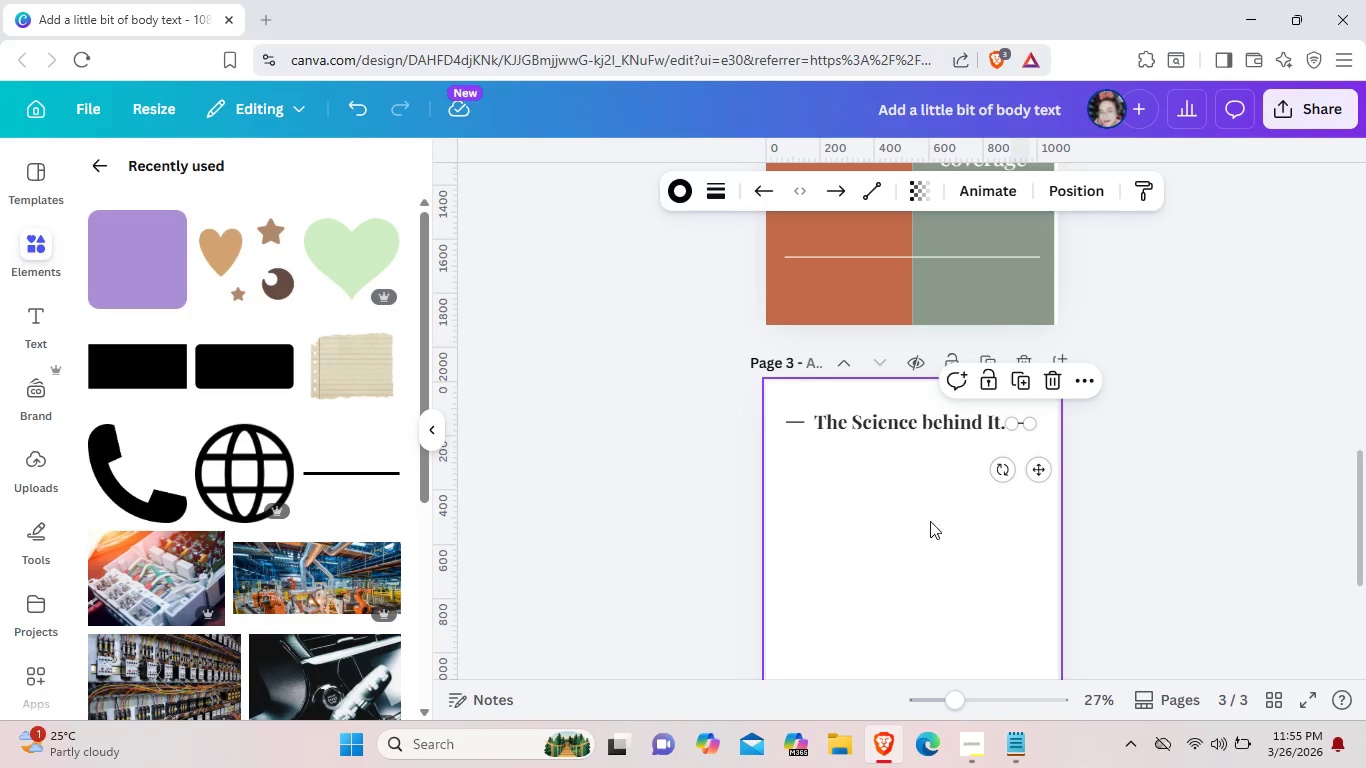 
left_click([906, 524])
 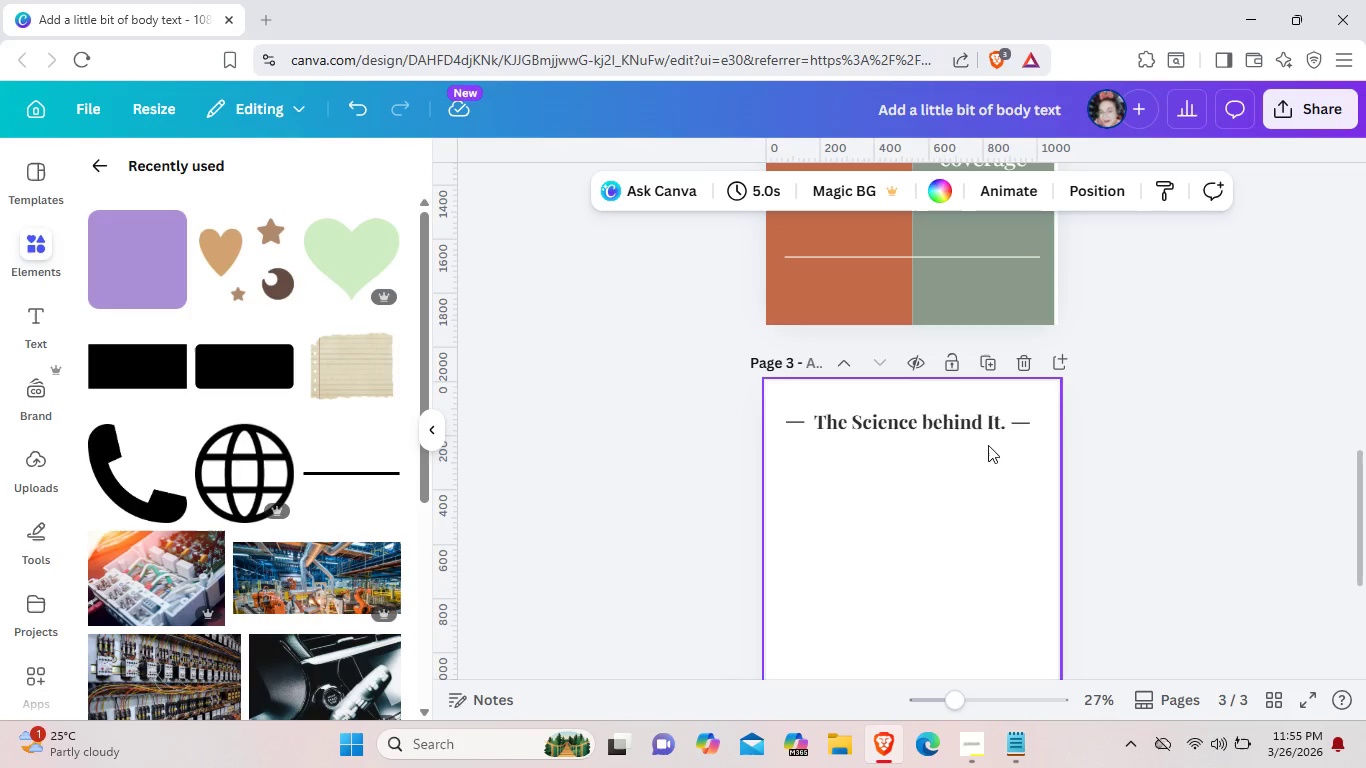 
left_click([1022, 422])
 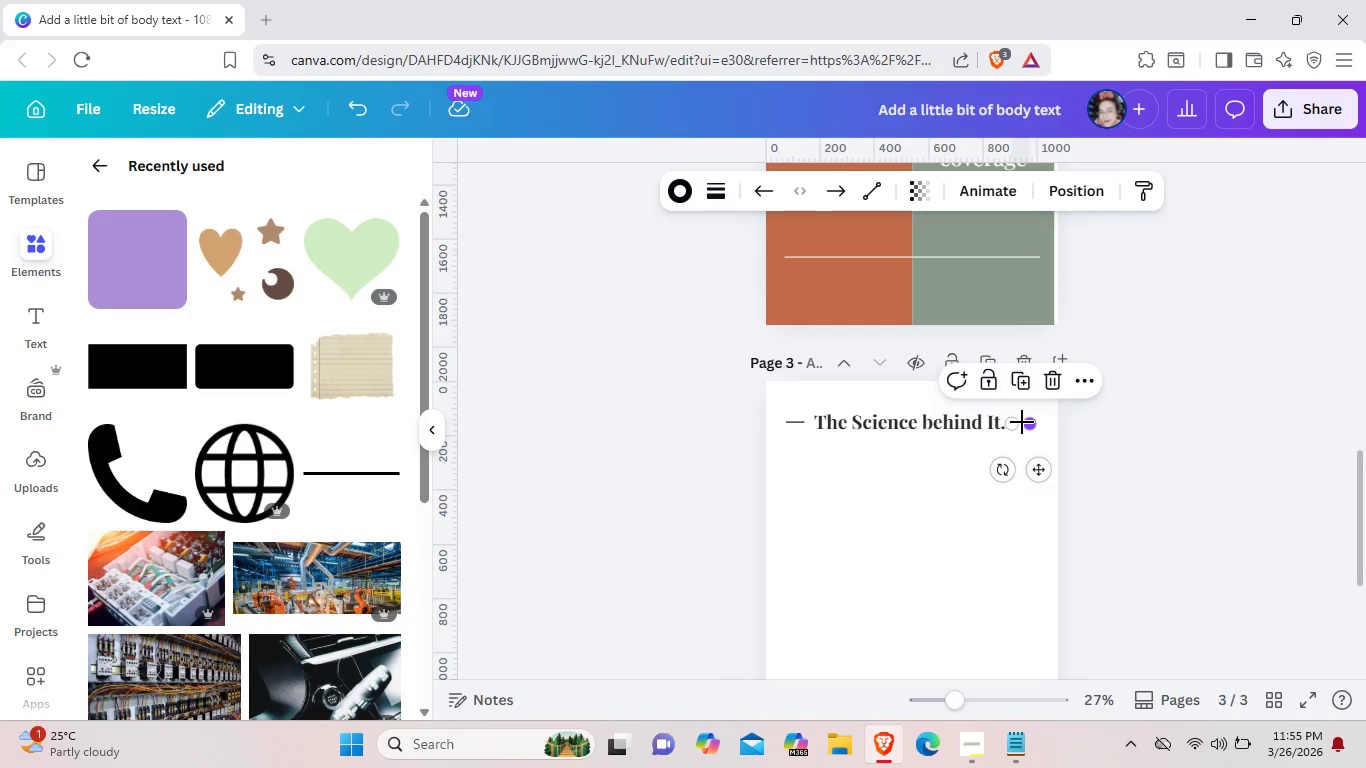 
key(ArrowUp)
 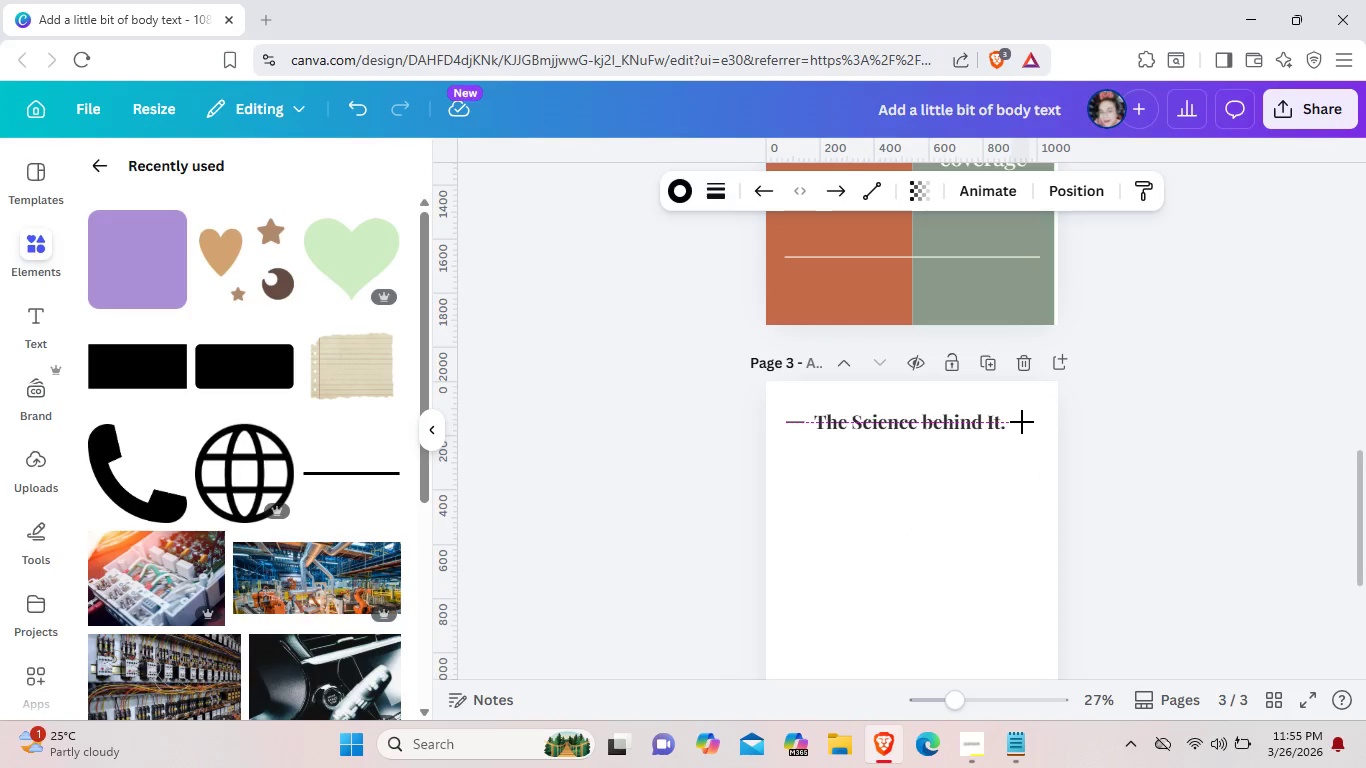 
key(ArrowUp)
 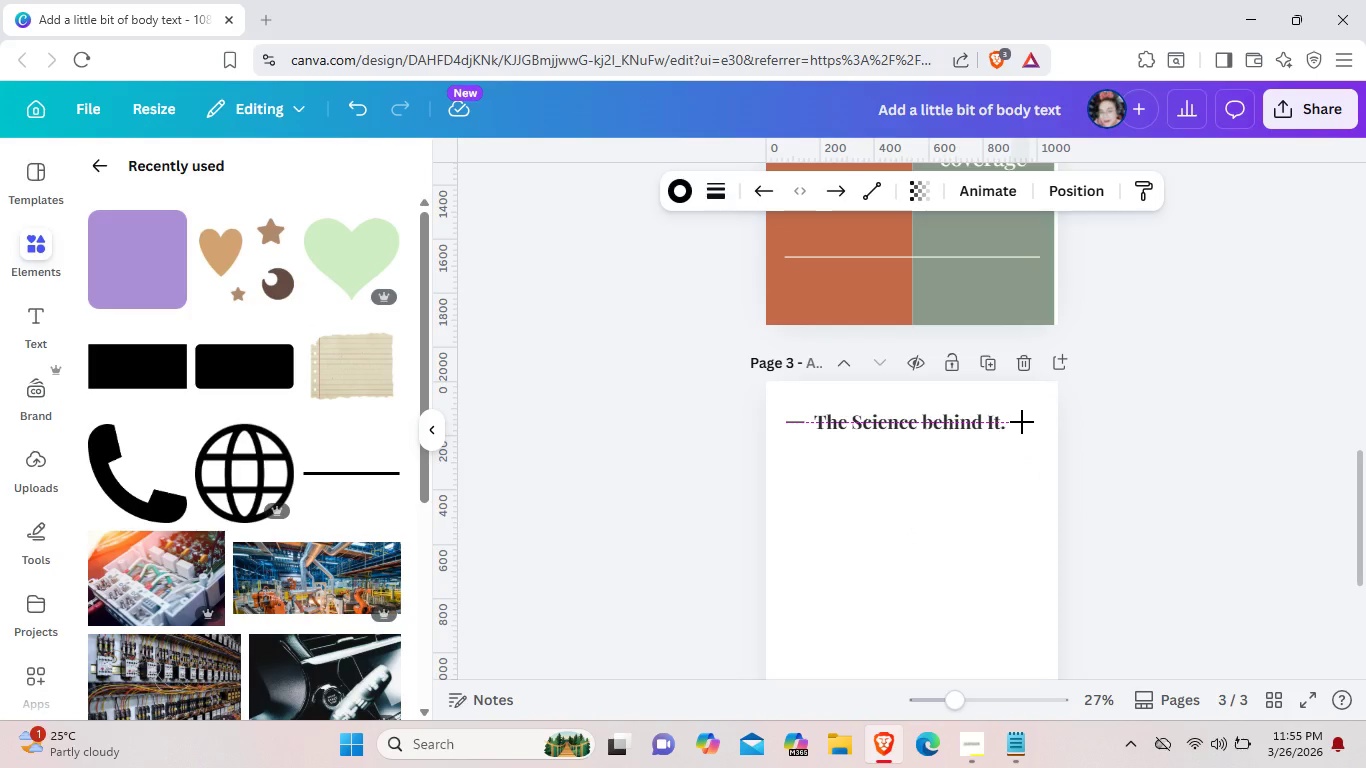 
key(ArrowUp)
 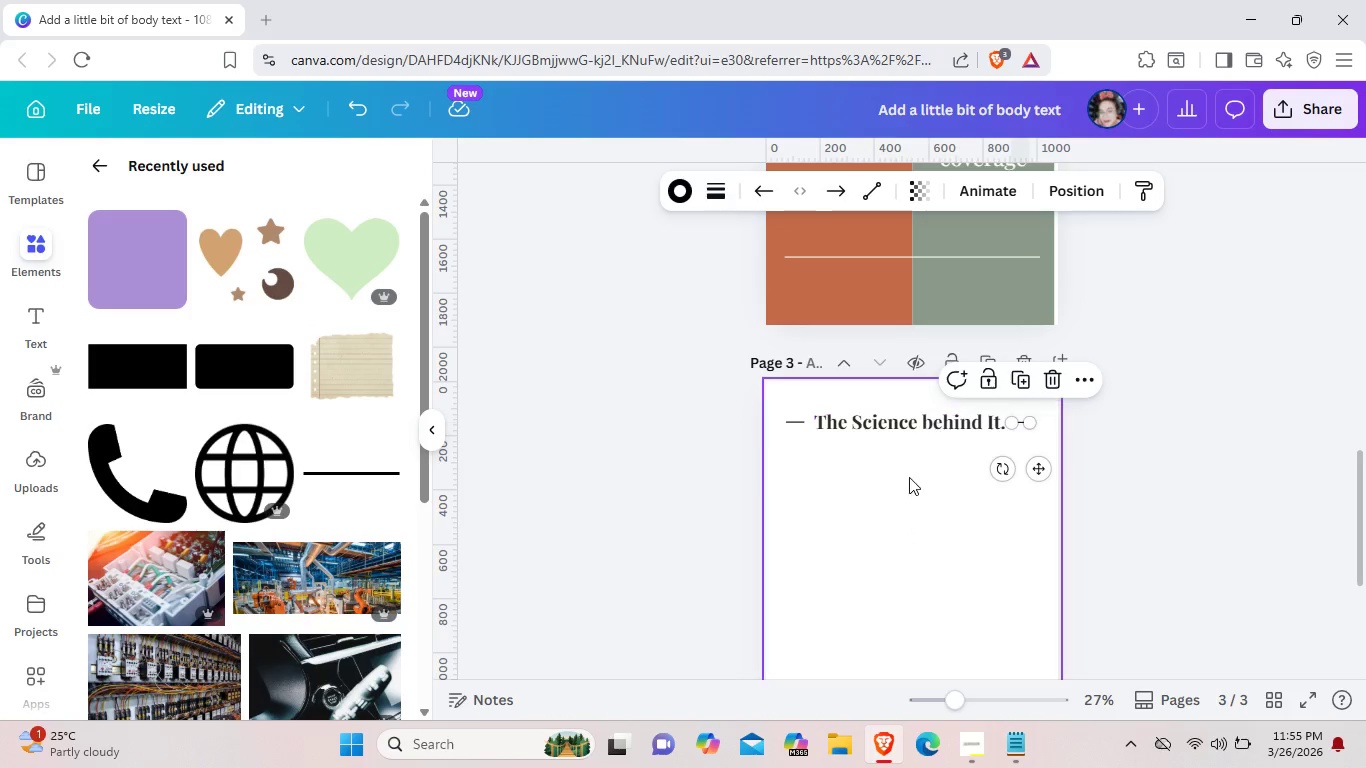 
left_click([865, 574])
 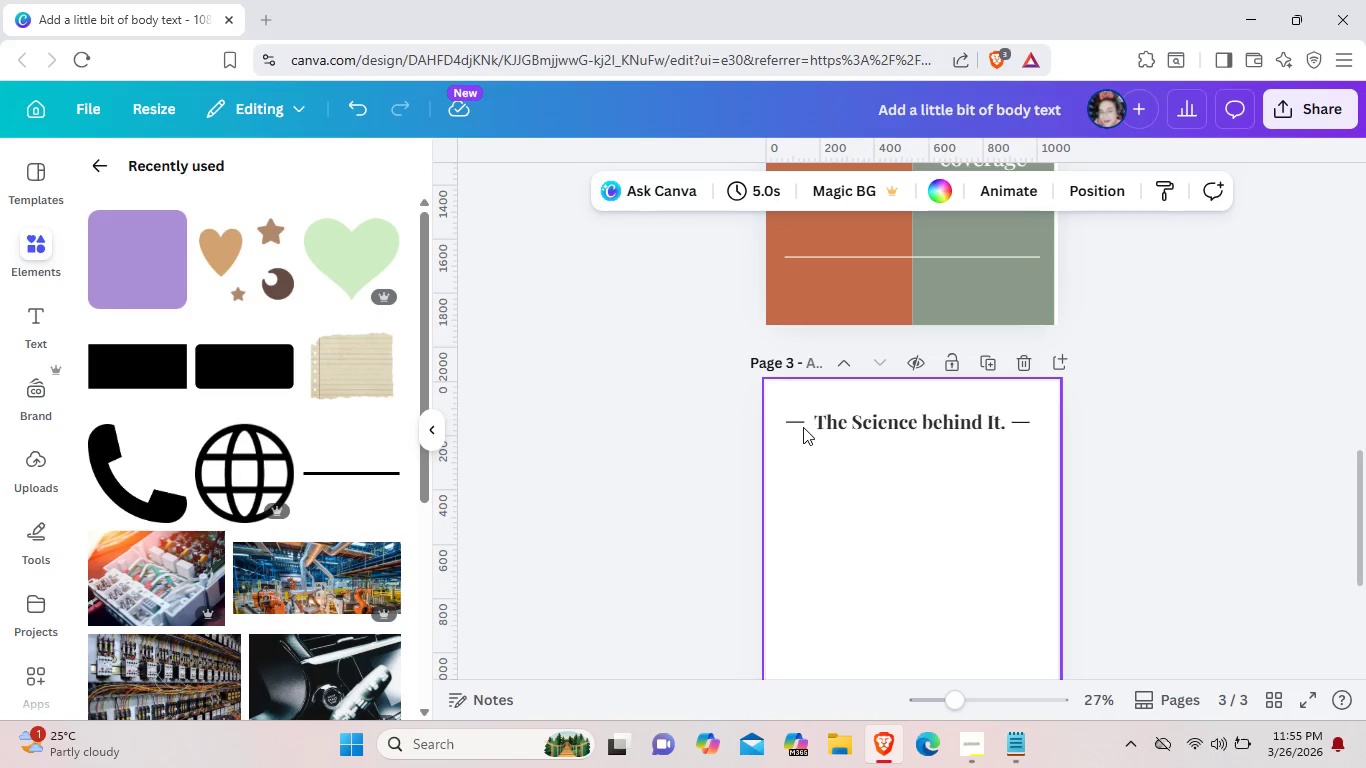 
left_click([802, 425])
 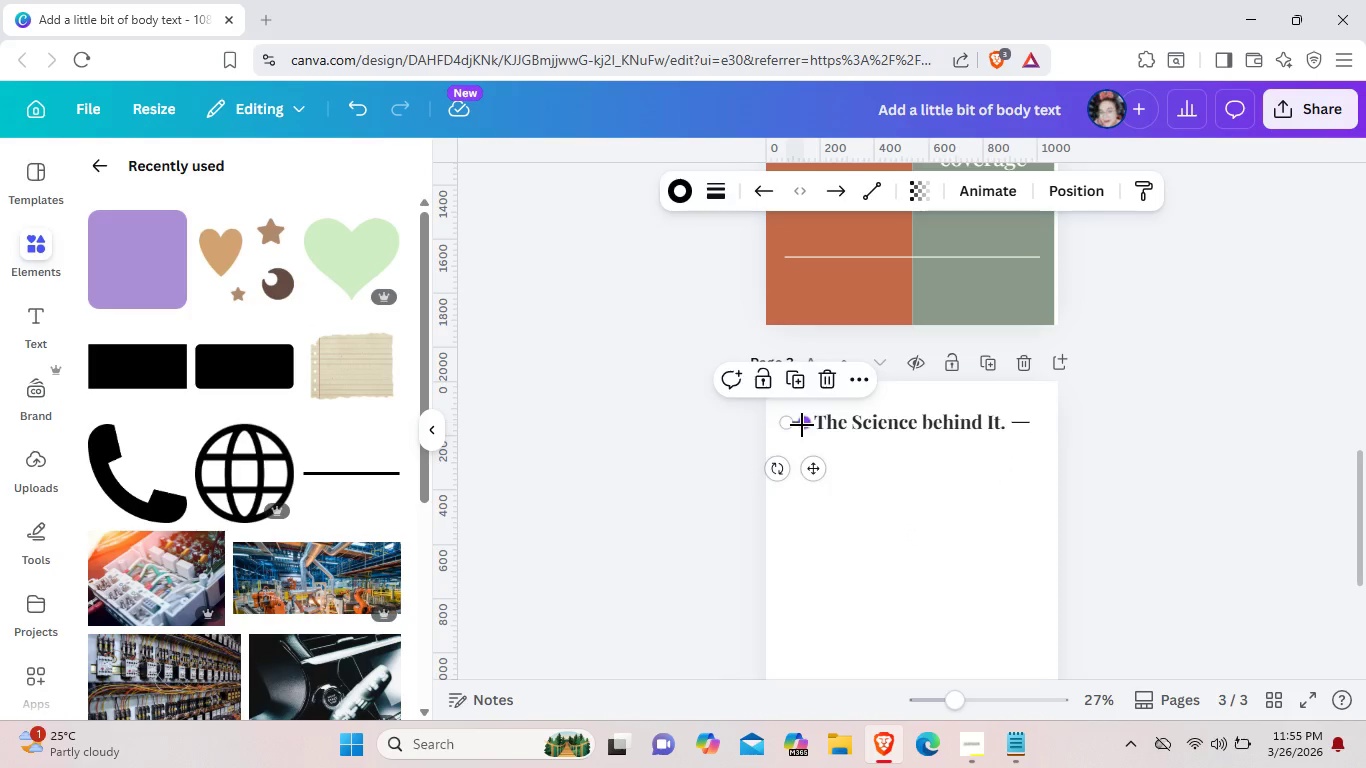 
key(ArrowRight)
 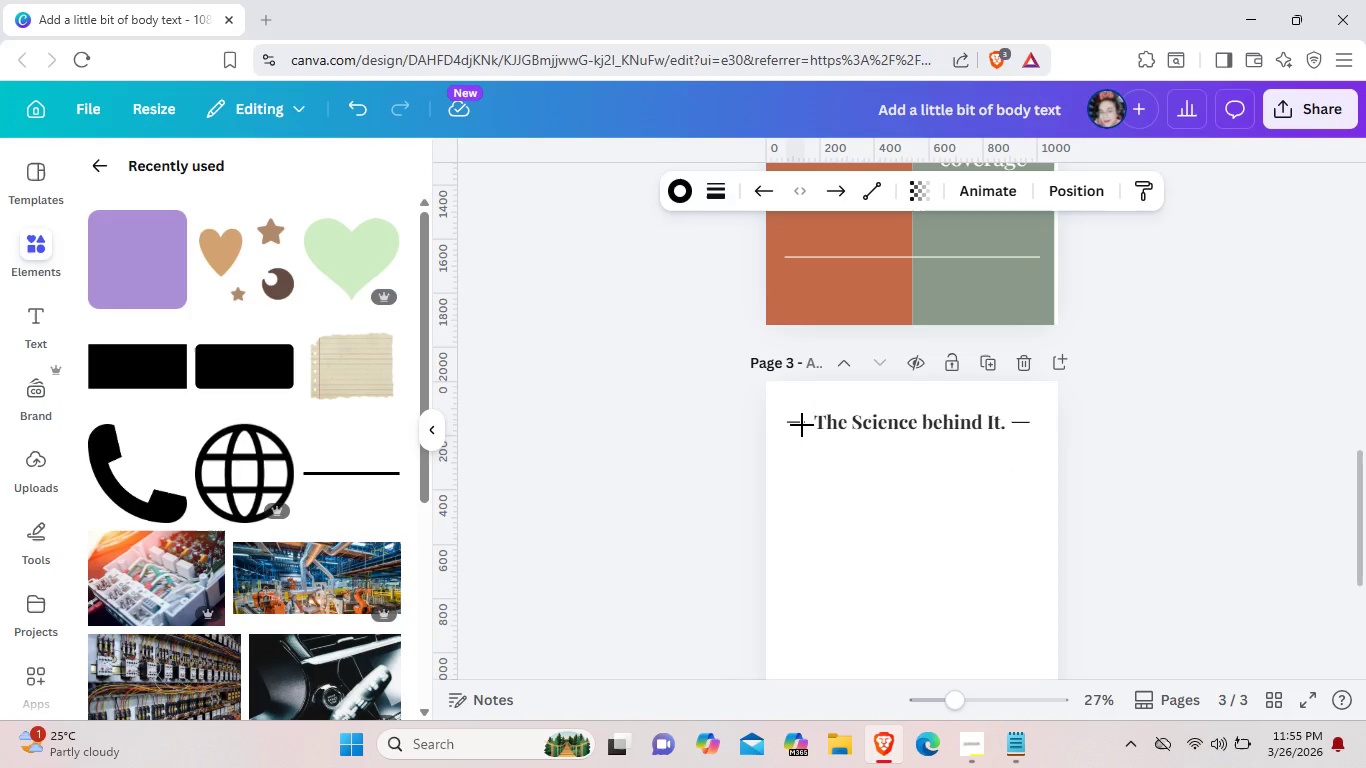 
key(ArrowRight)
 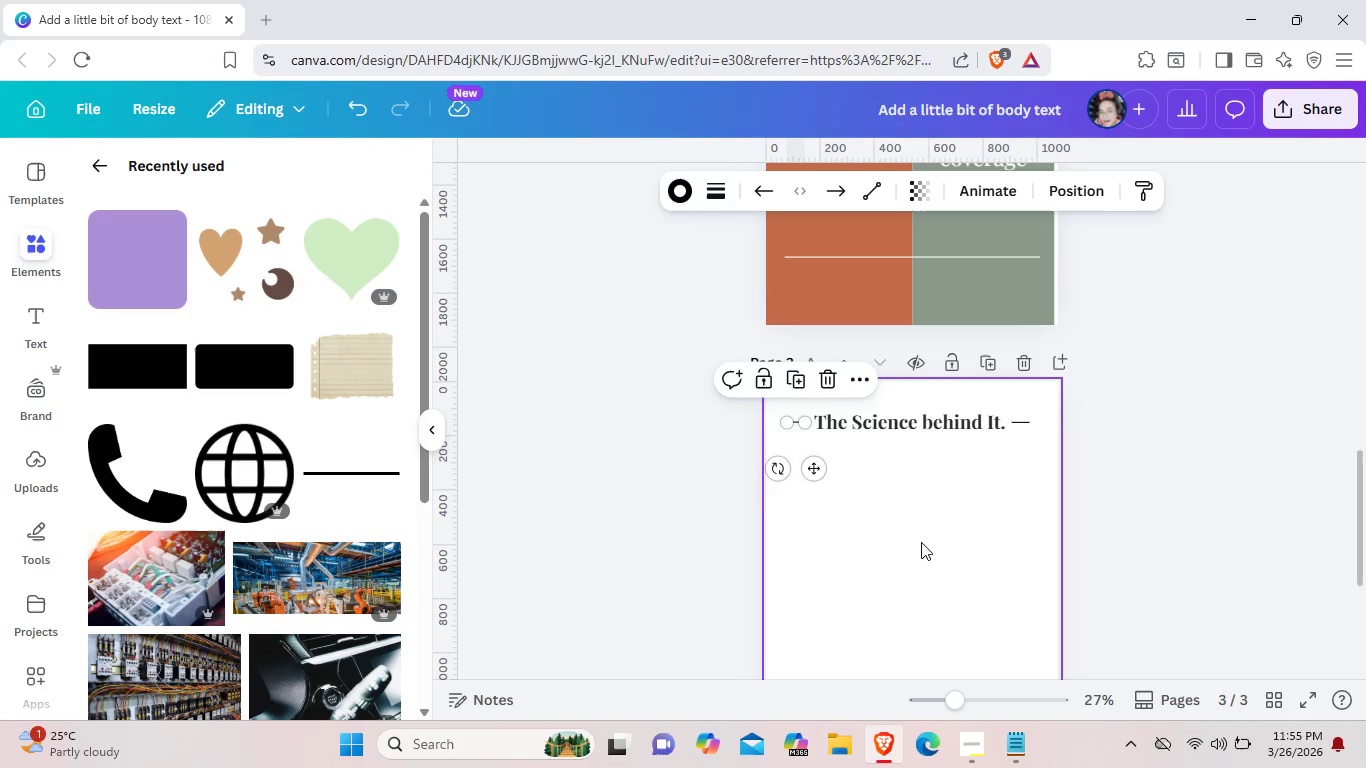 
left_click([930, 545])
 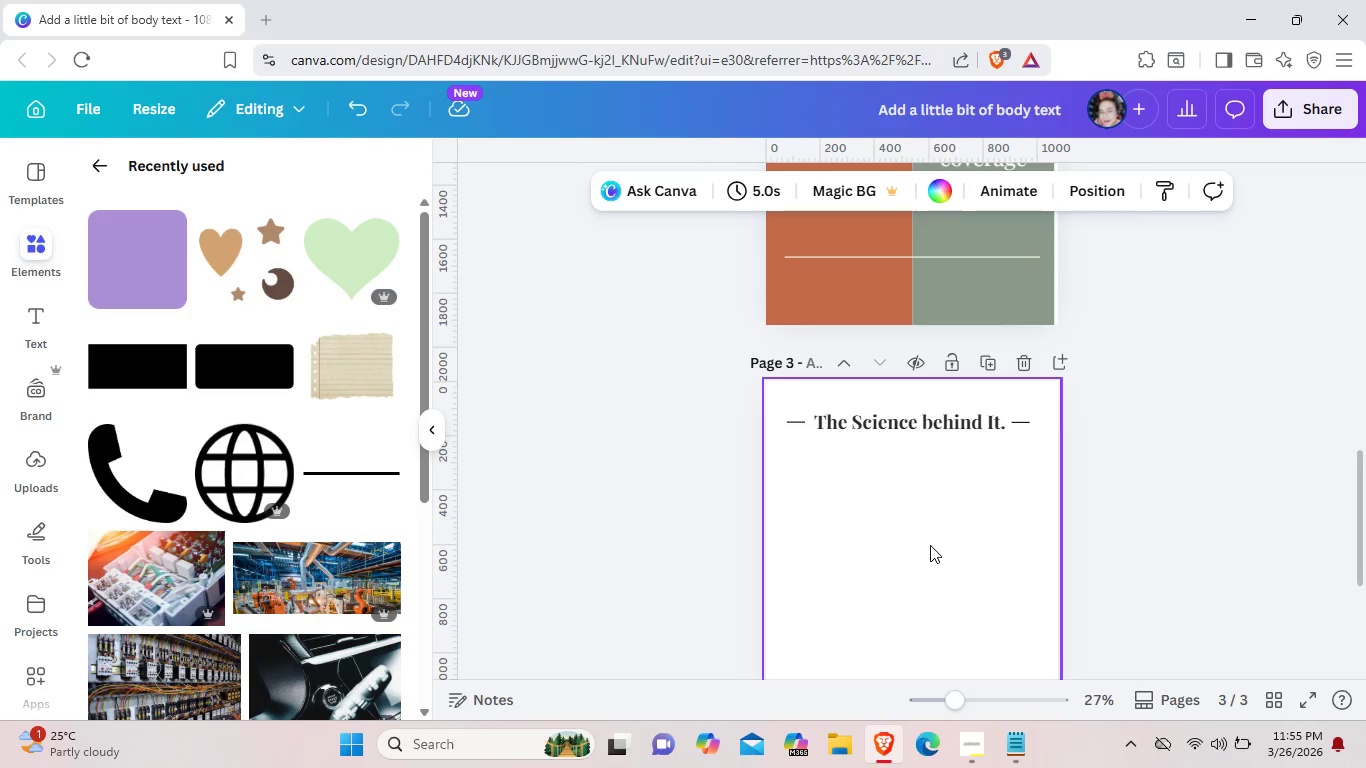 
wait(7.41)
 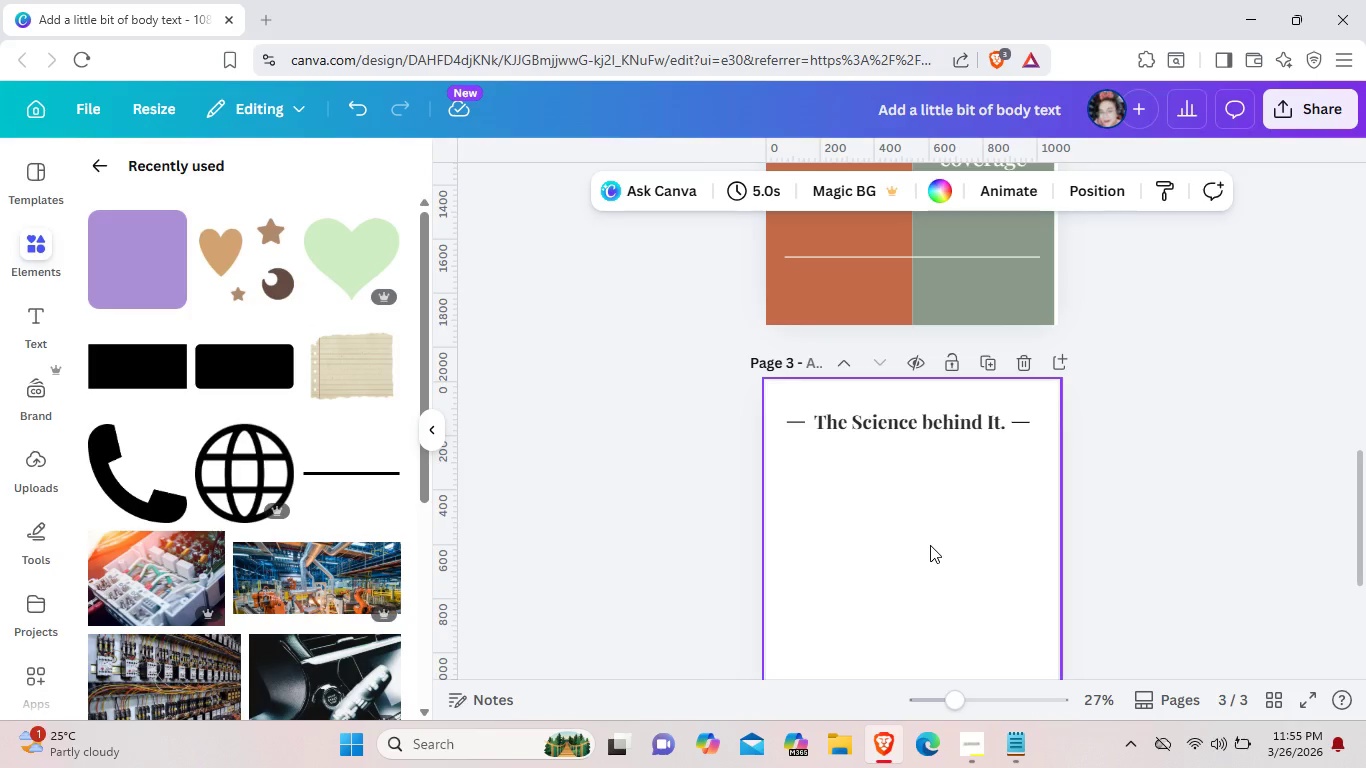 
scroll: coordinate [930, 545], scroll_direction: down, amount: 1.0
 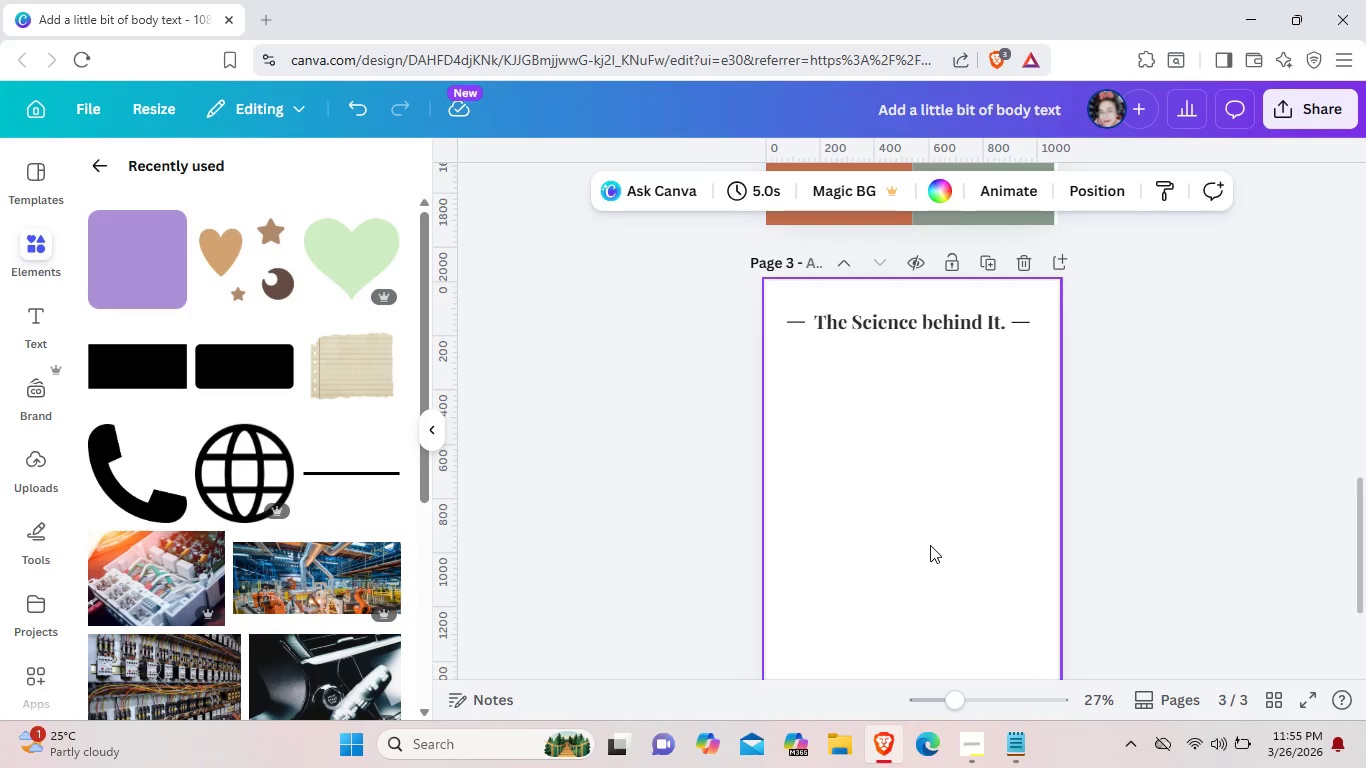 
scroll: coordinate [930, 545], scroll_direction: up, amount: 1.0
 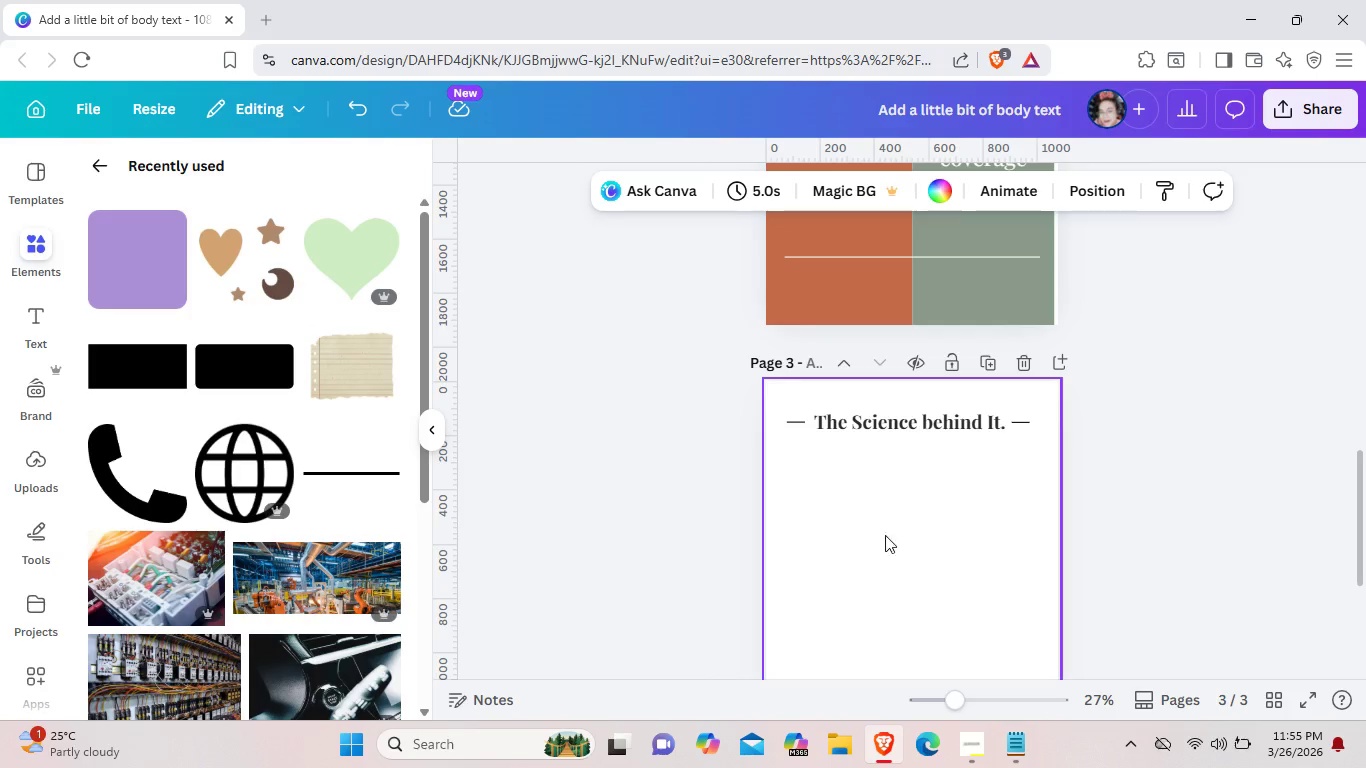 
wait(6.68)
 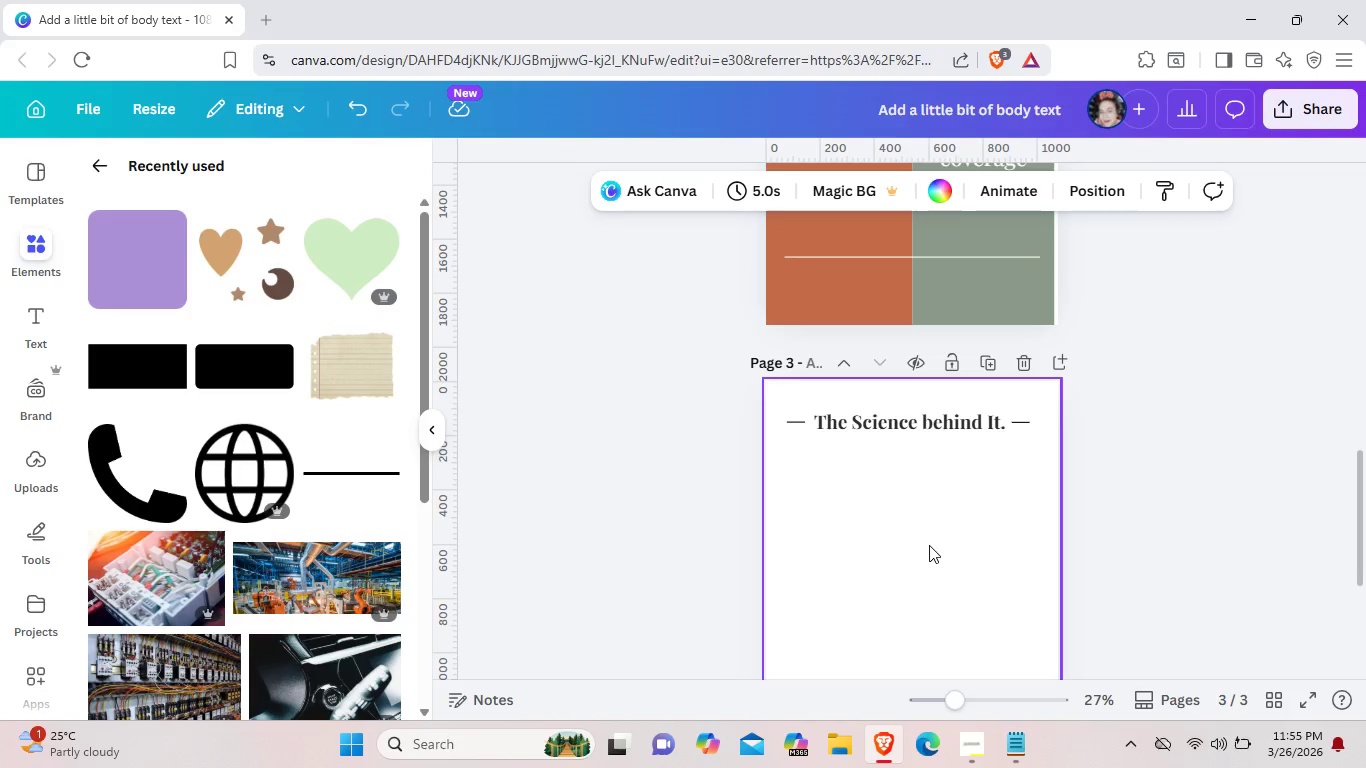 
left_click([93, 161])
 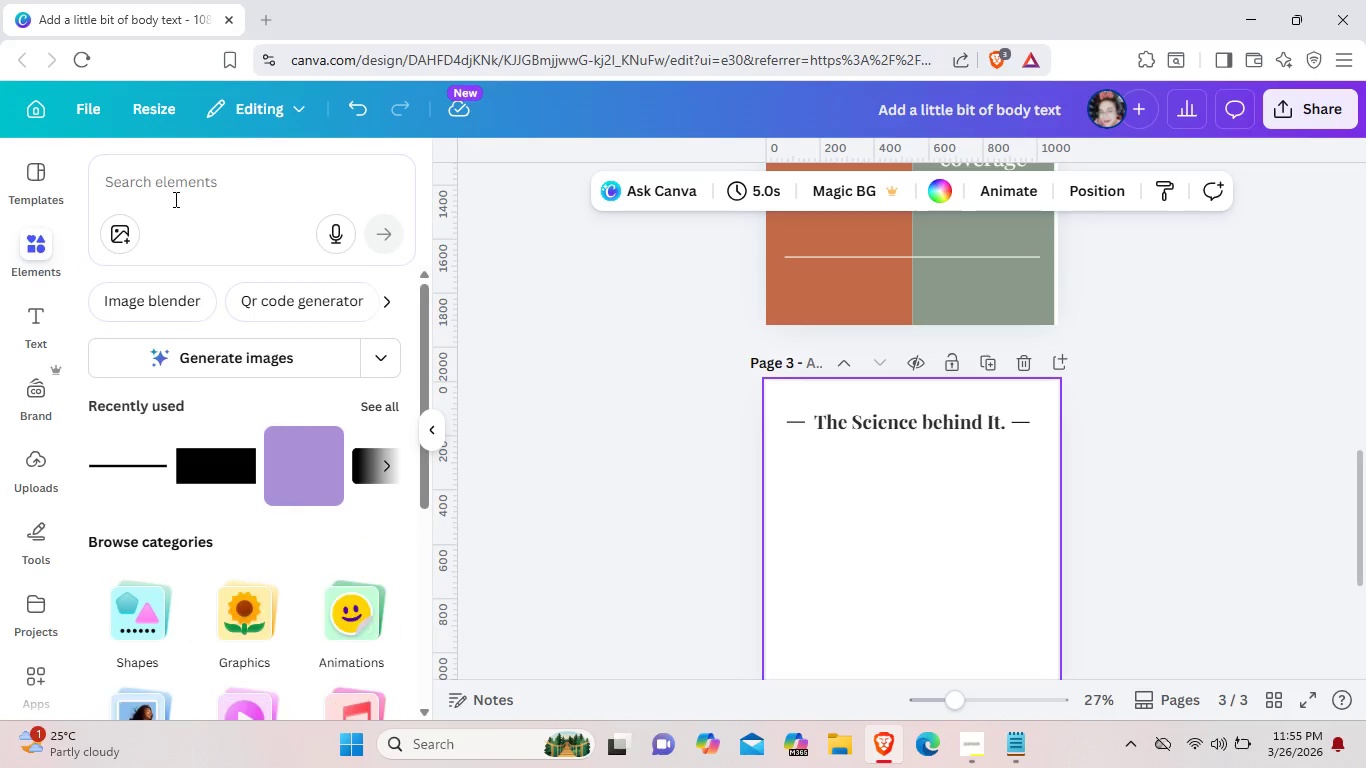 
left_click([182, 191])
 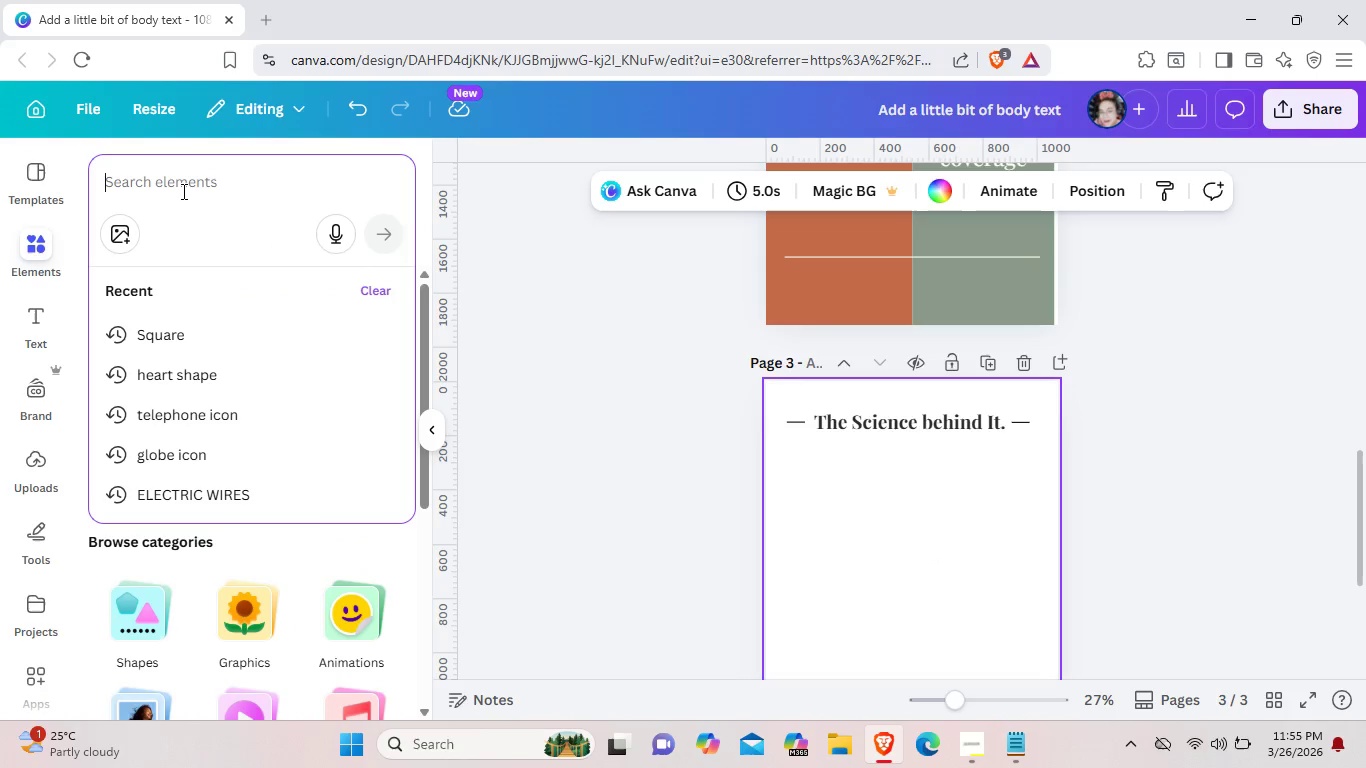 
type(plants)
 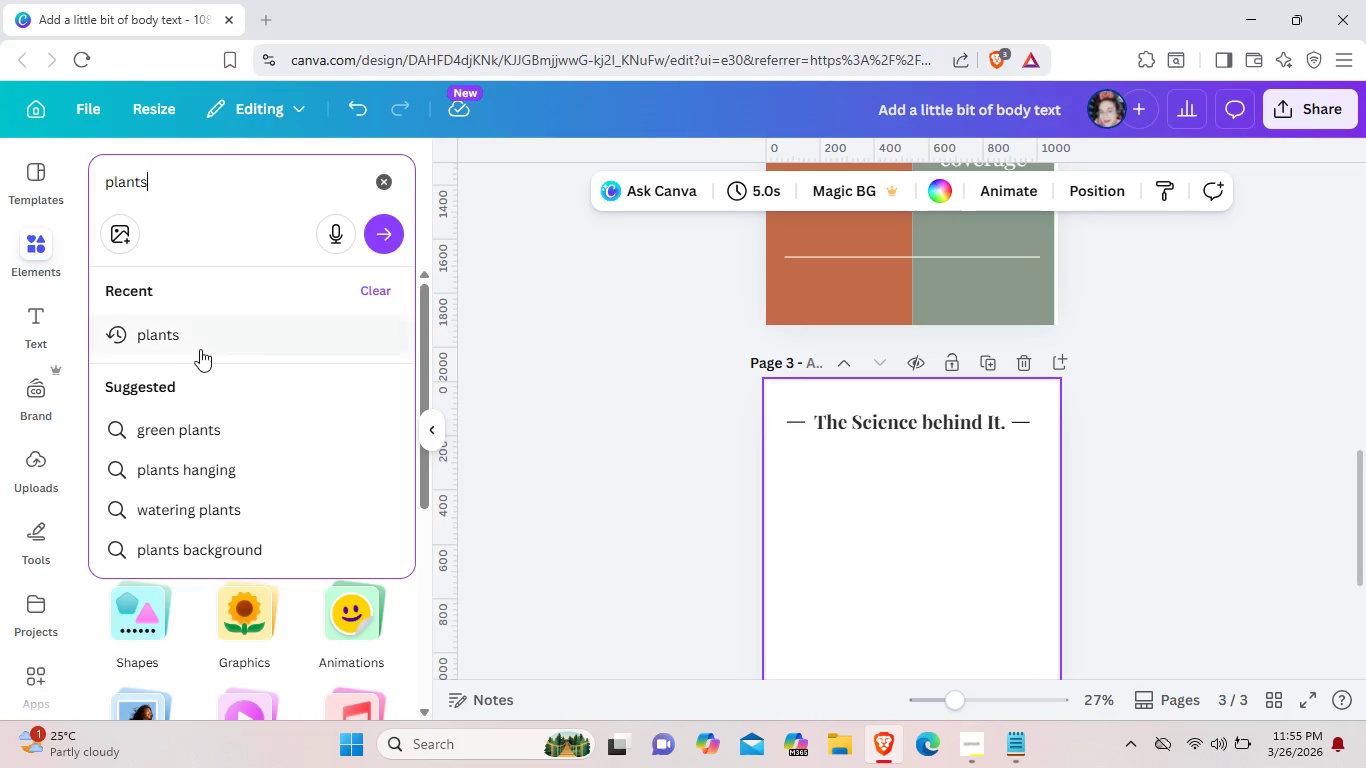 
left_click([203, 347])
 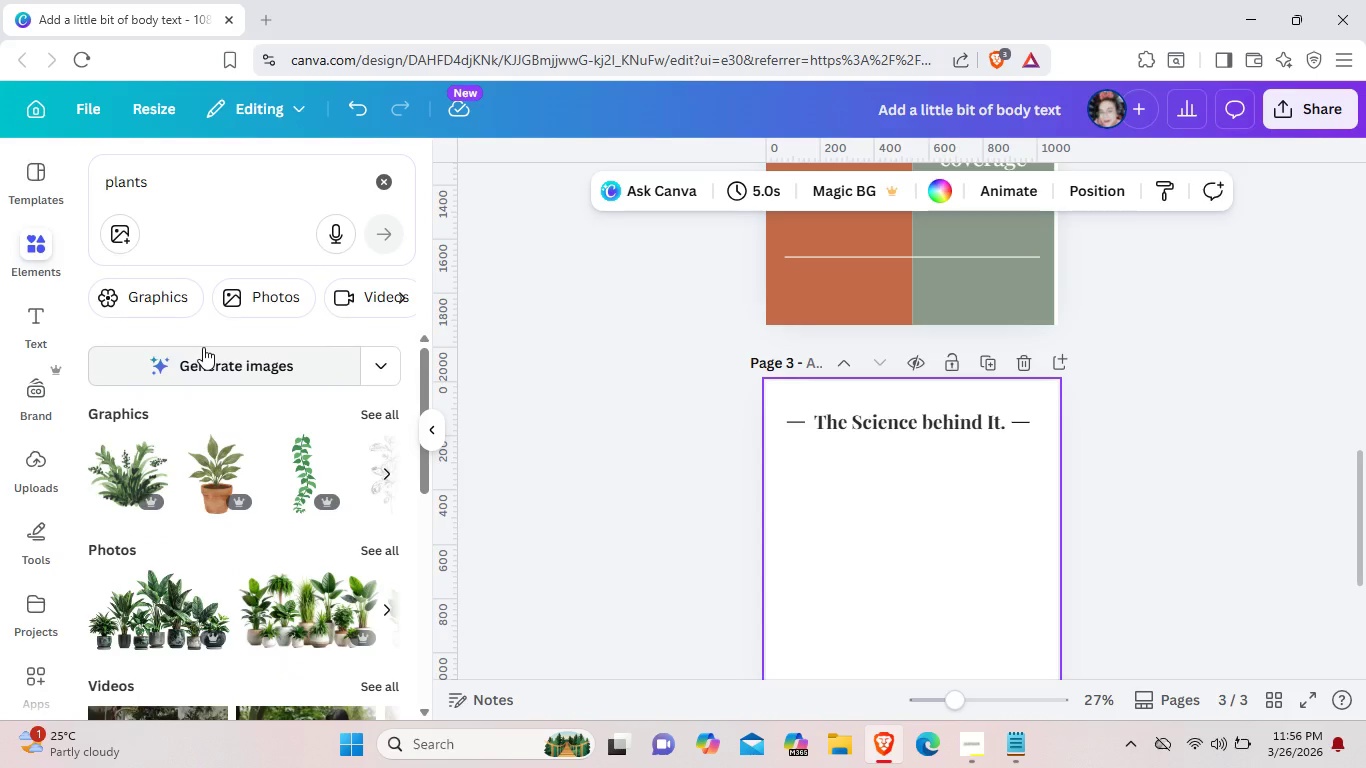 
wait(7.98)
 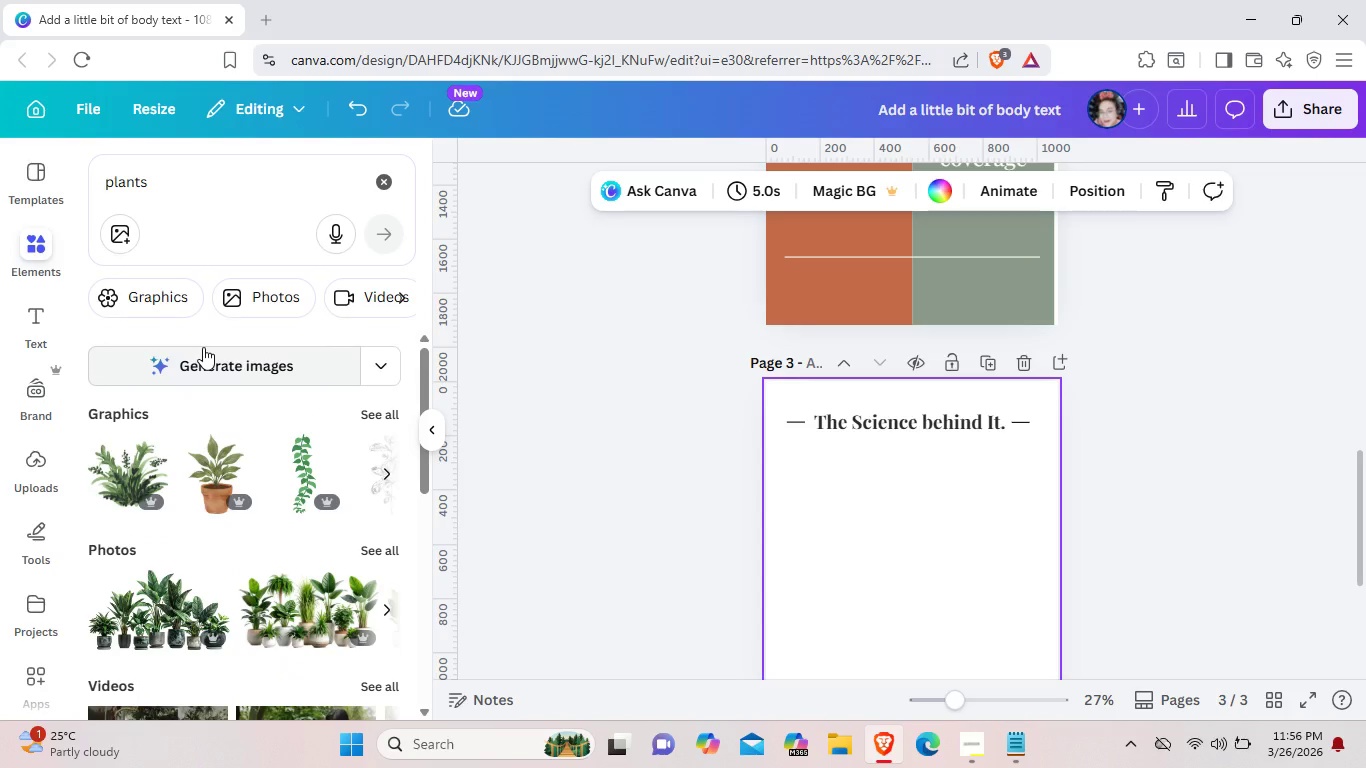 
left_click([392, 414])
 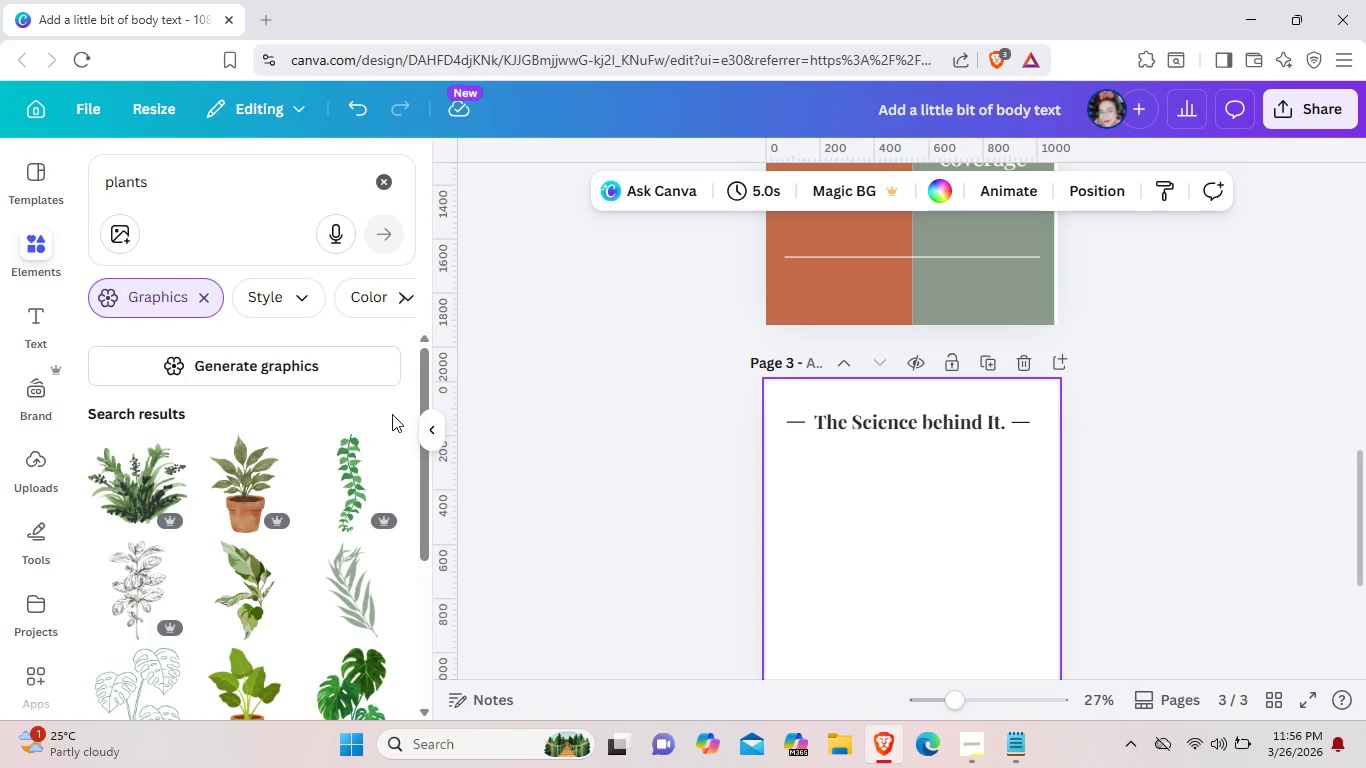 
scroll: coordinate [338, 450], scroll_direction: down, amount: 8.0
 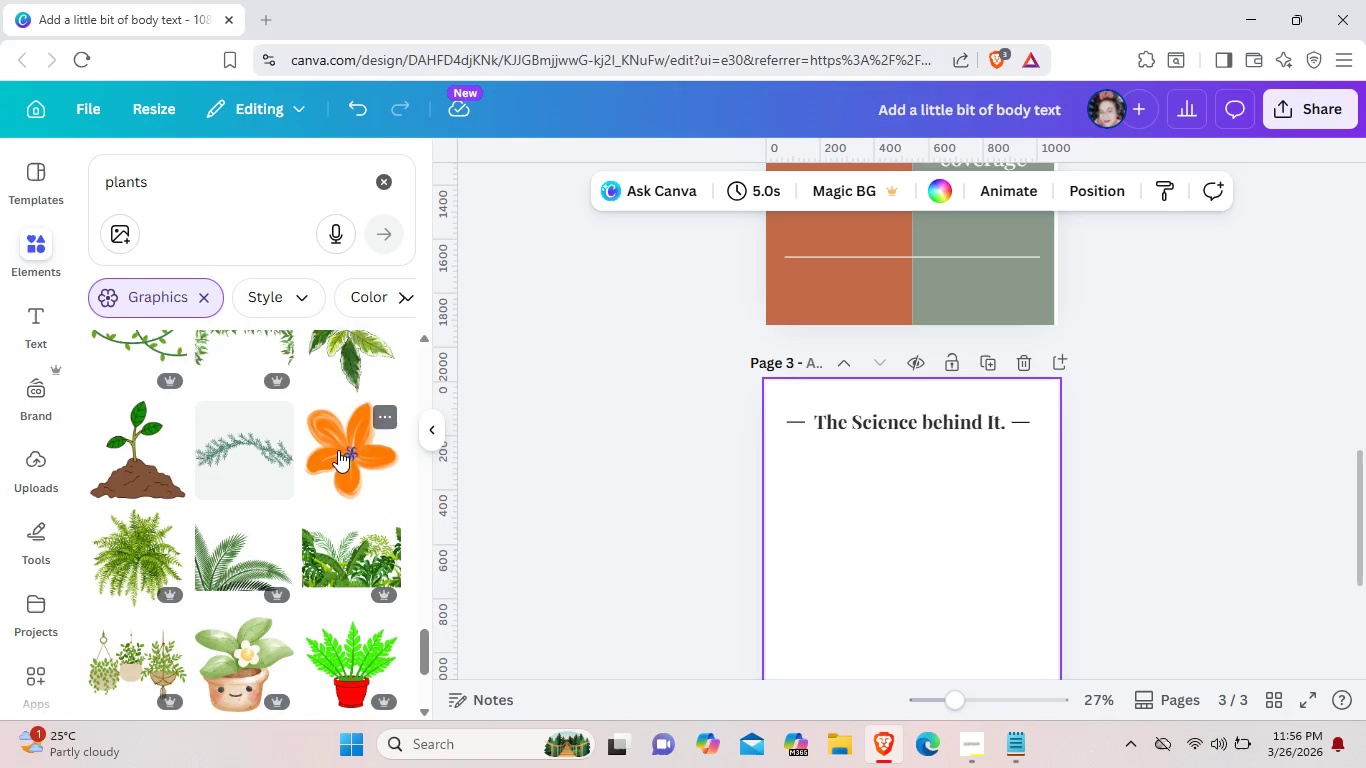 
scroll: coordinate [338, 450], scroll_direction: down, amount: 11.0
 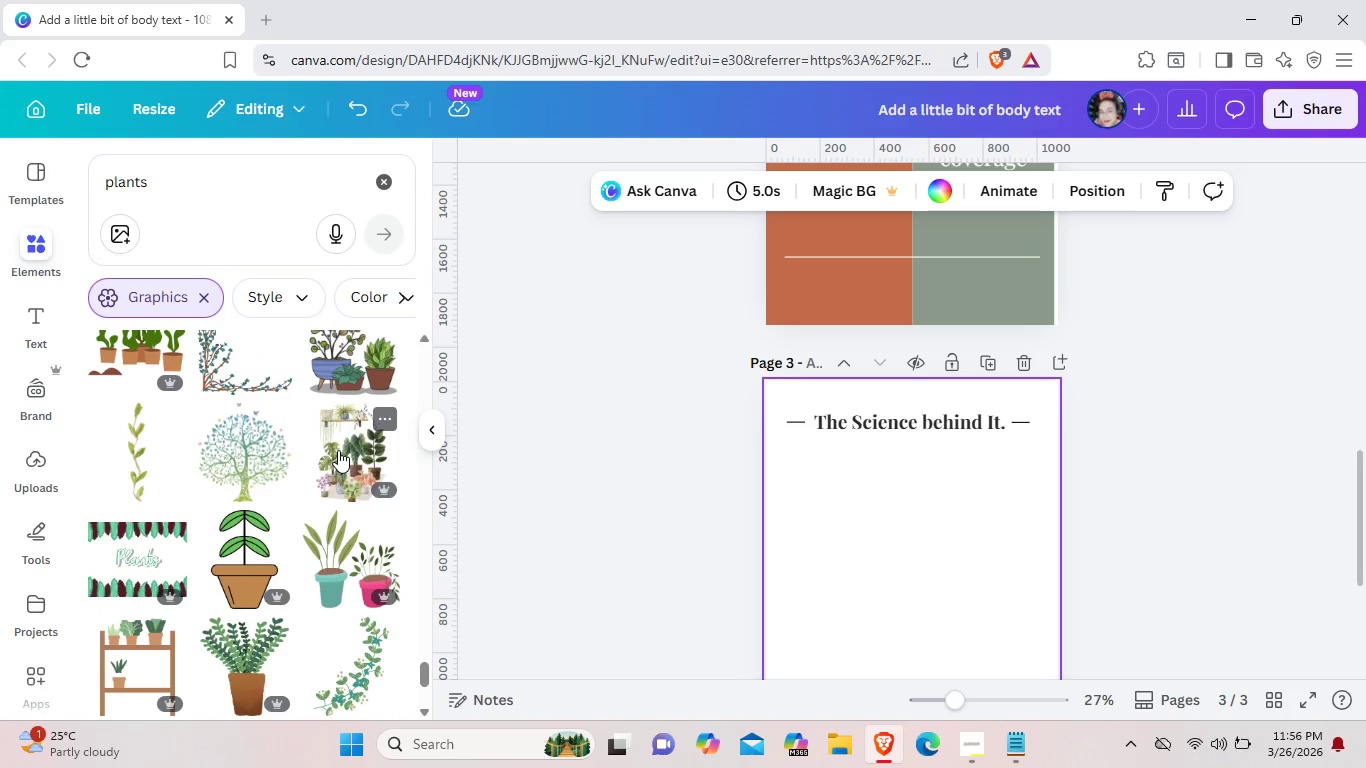 
scroll: coordinate [367, 518], scroll_direction: down, amount: 10.0
 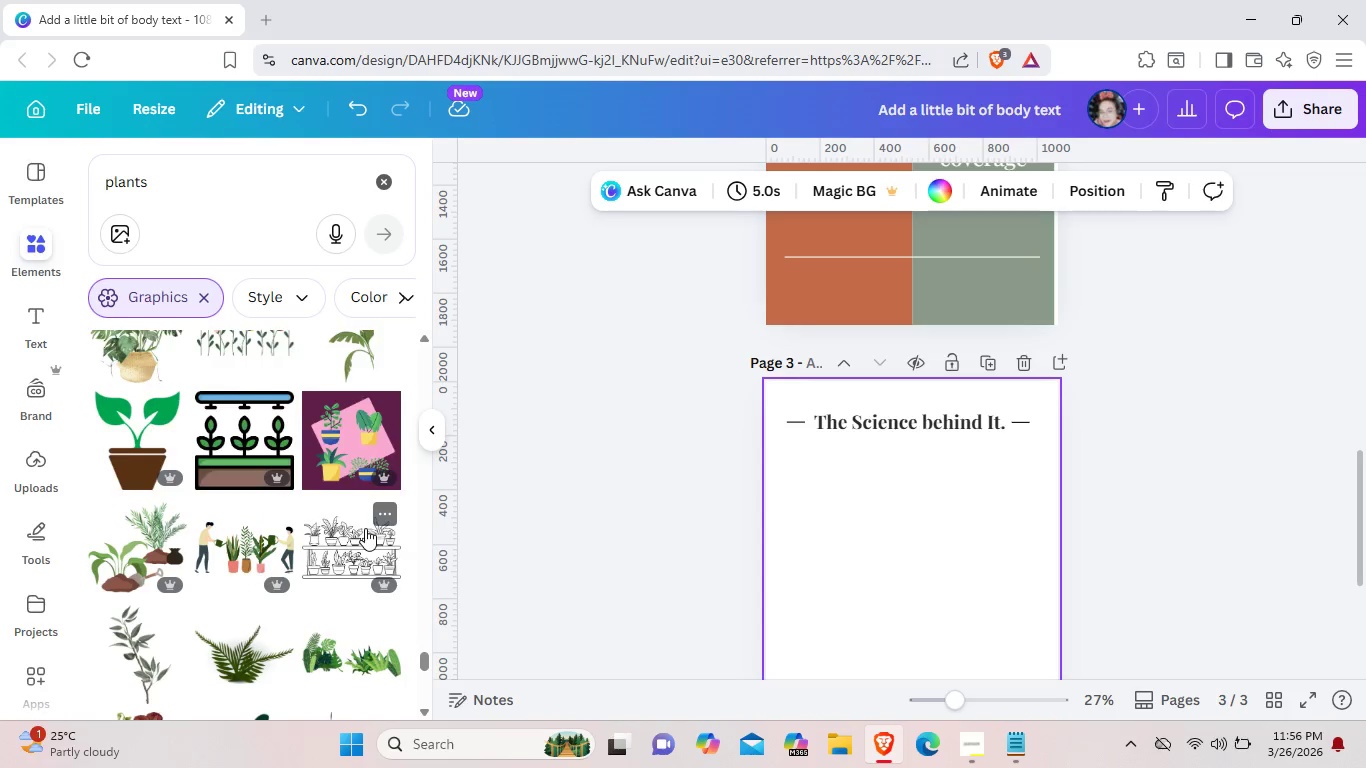 
scroll: coordinate [365, 528], scroll_direction: down, amount: 8.0
 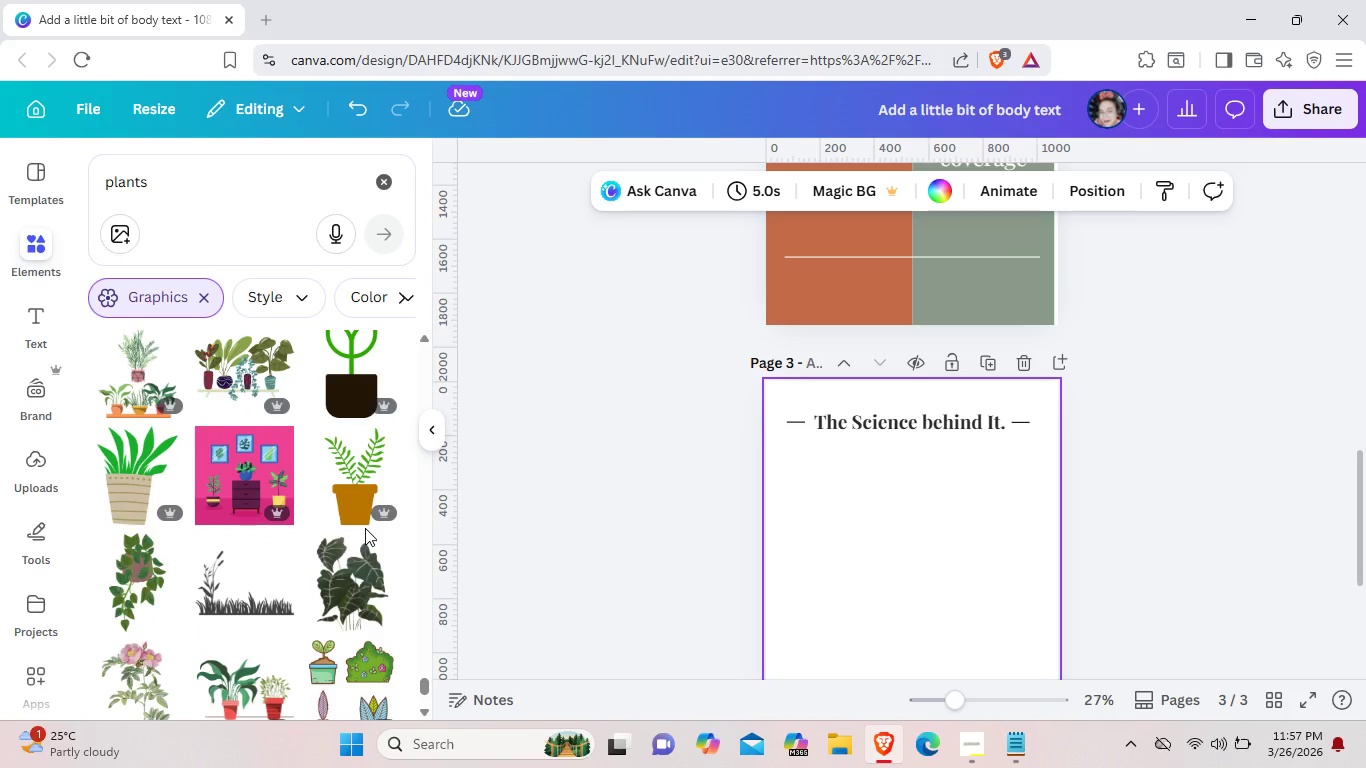 
scroll: coordinate [348, 518], scroll_direction: down, amount: 9.0
 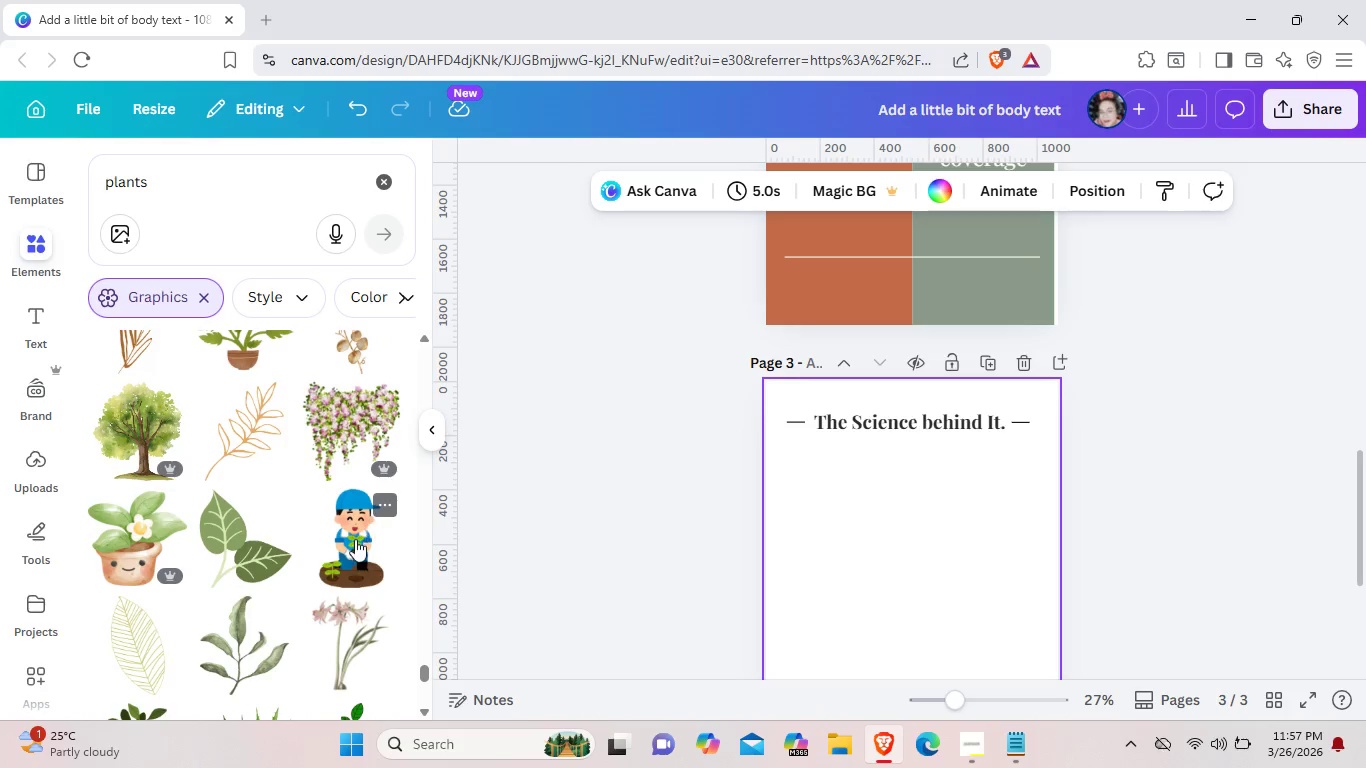 
left_click([269, 559])
 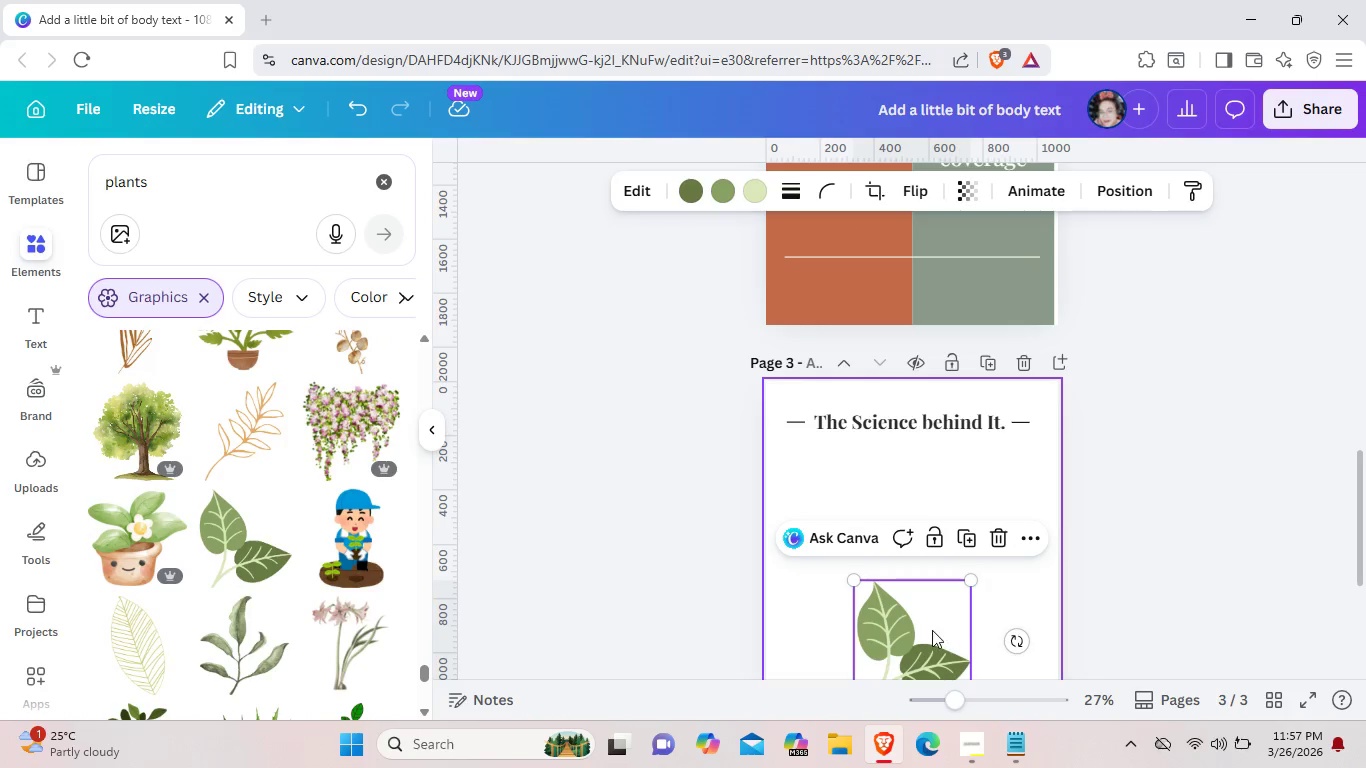 
left_click_drag(start_coordinate=[932, 630], to_coordinate=[885, 508])
 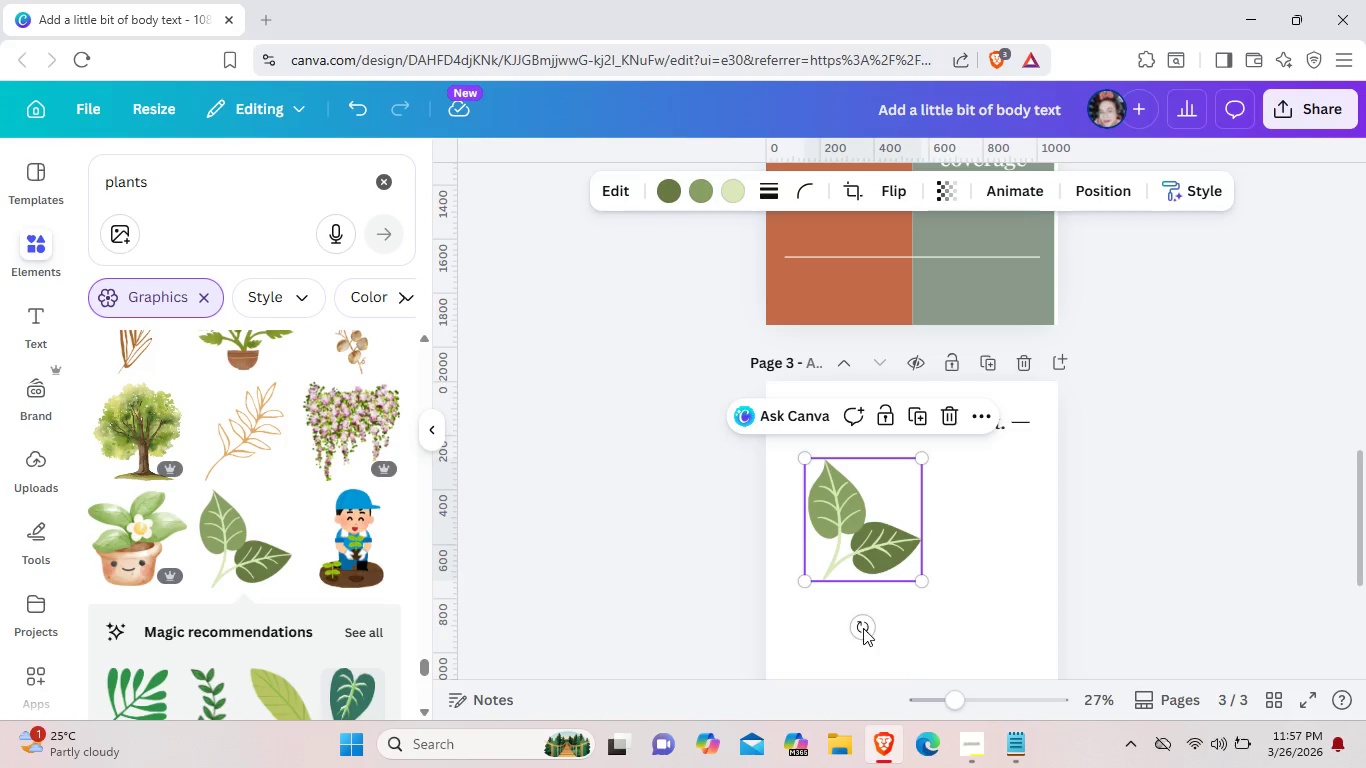 
left_click_drag(start_coordinate=[863, 628], to_coordinate=[936, 593])
 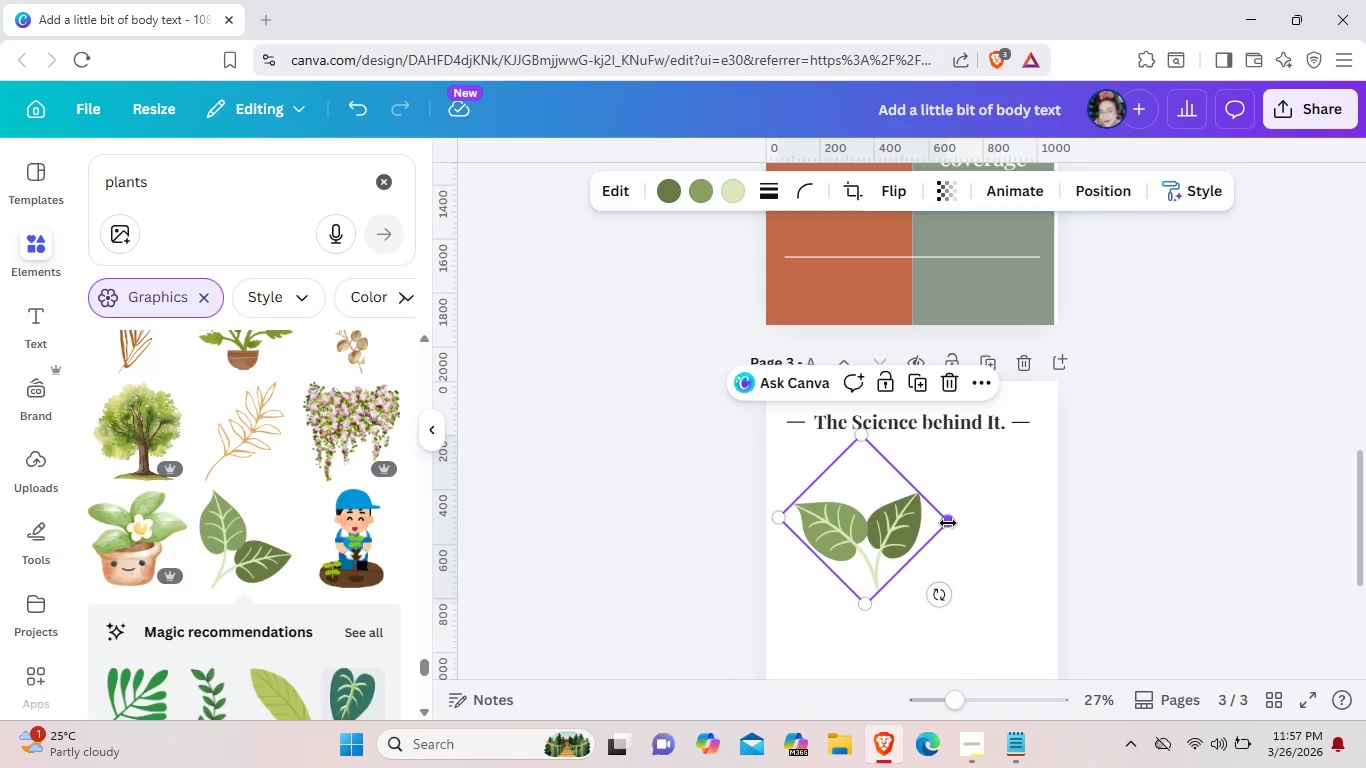 
left_click_drag(start_coordinate=[948, 523], to_coordinate=[908, 516])
 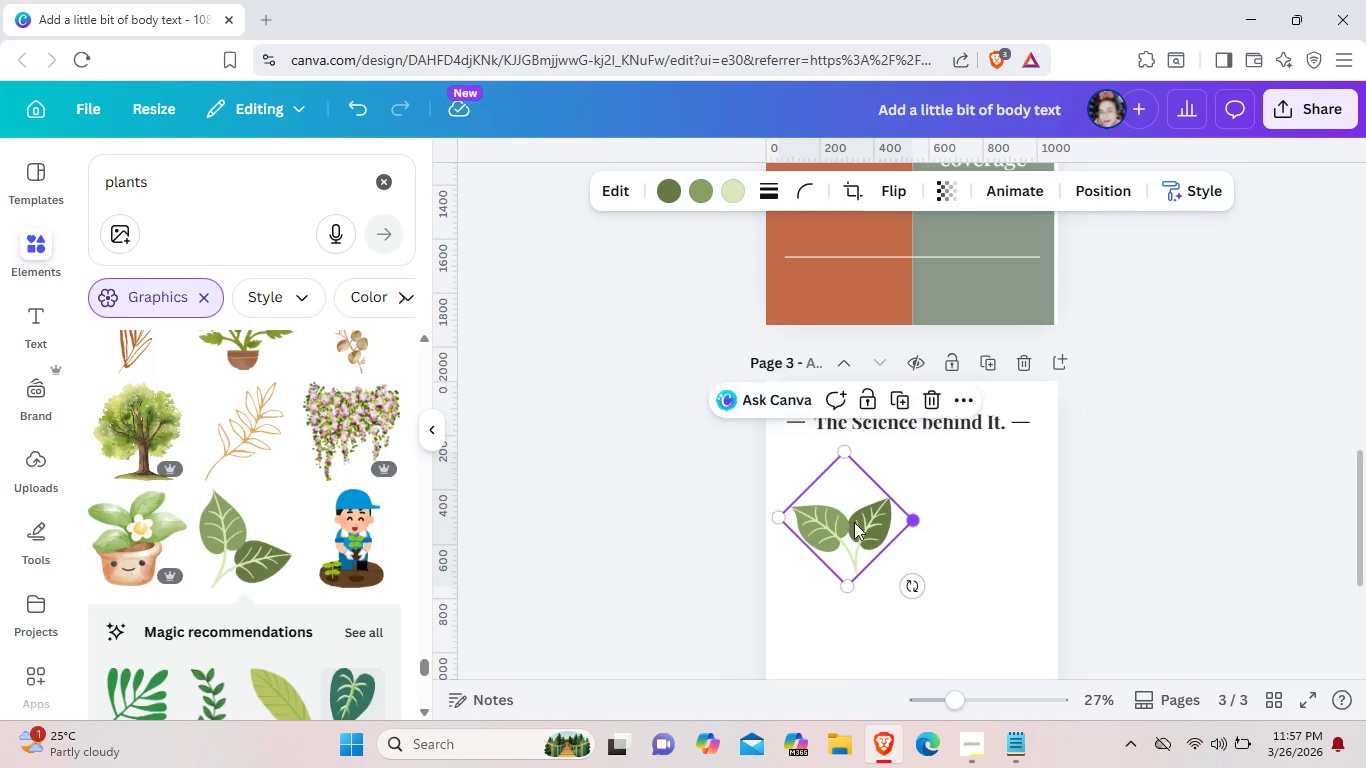 
left_click_drag(start_coordinate=[865, 535], to_coordinate=[850, 513])
 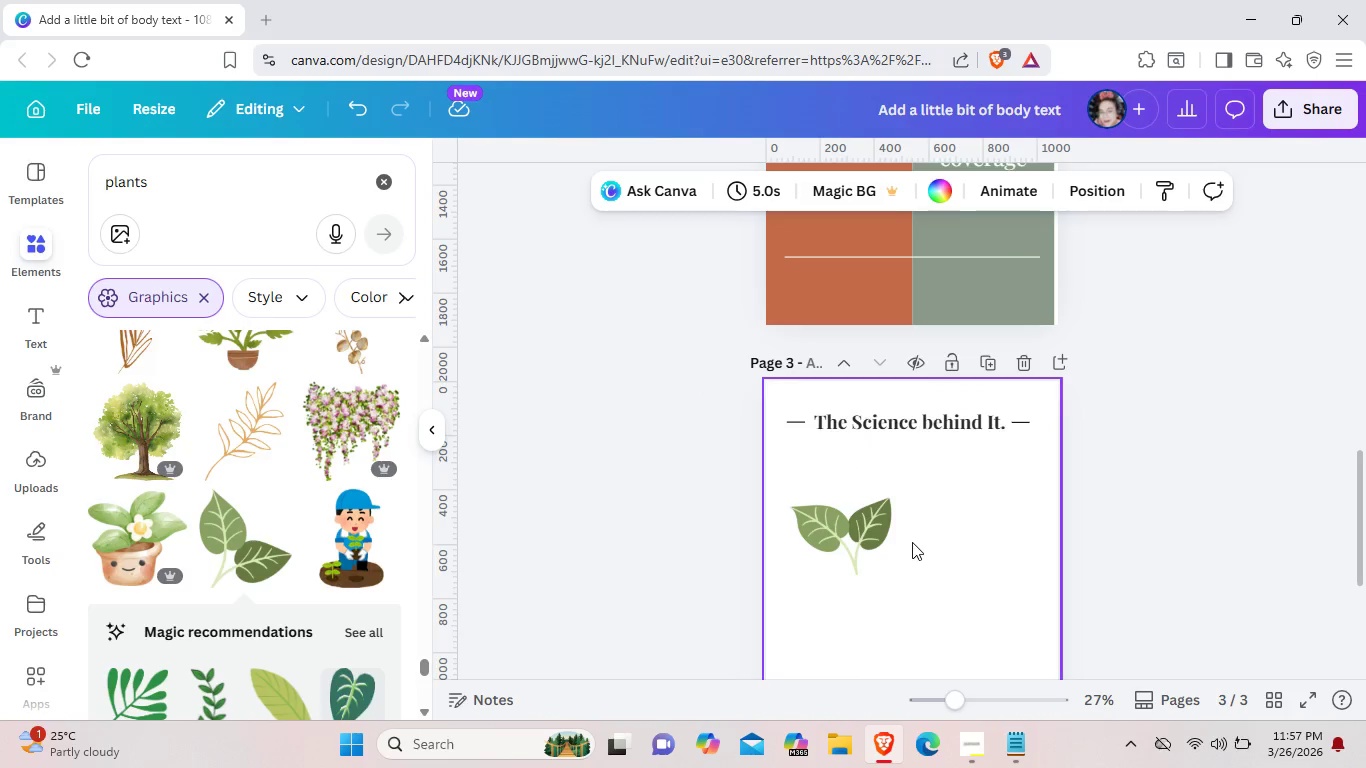 
left_click([887, 523])
 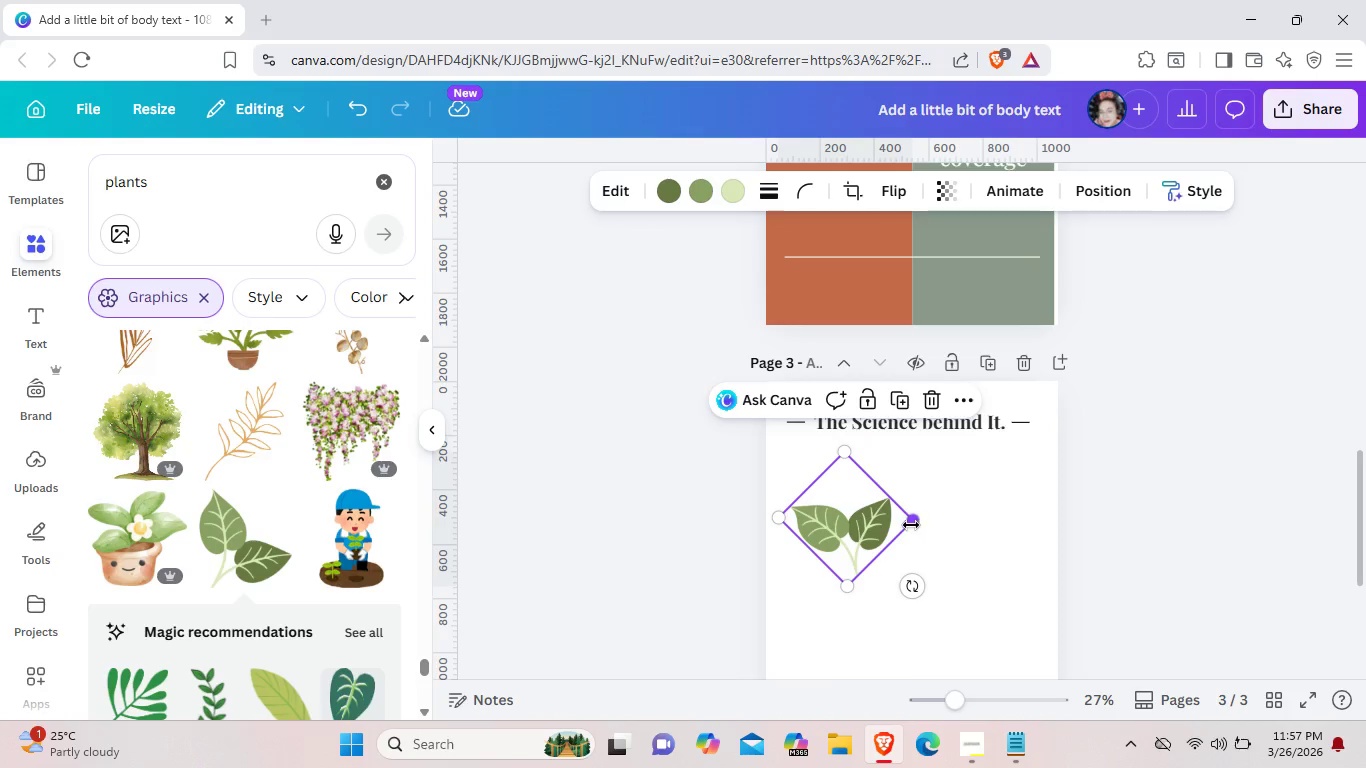 
left_click_drag(start_coordinate=[913, 525], to_coordinate=[885, 522])
 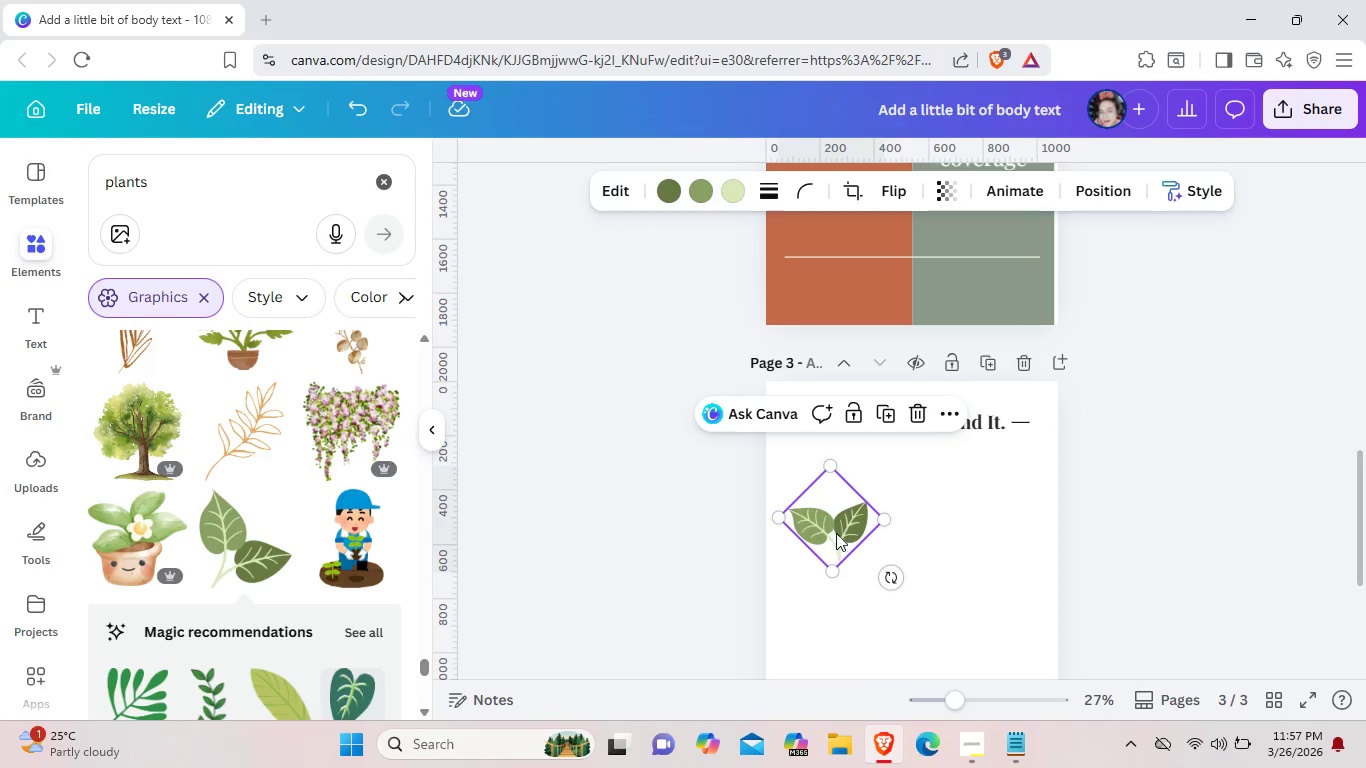 
left_click_drag(start_coordinate=[837, 537], to_coordinate=[837, 530])
 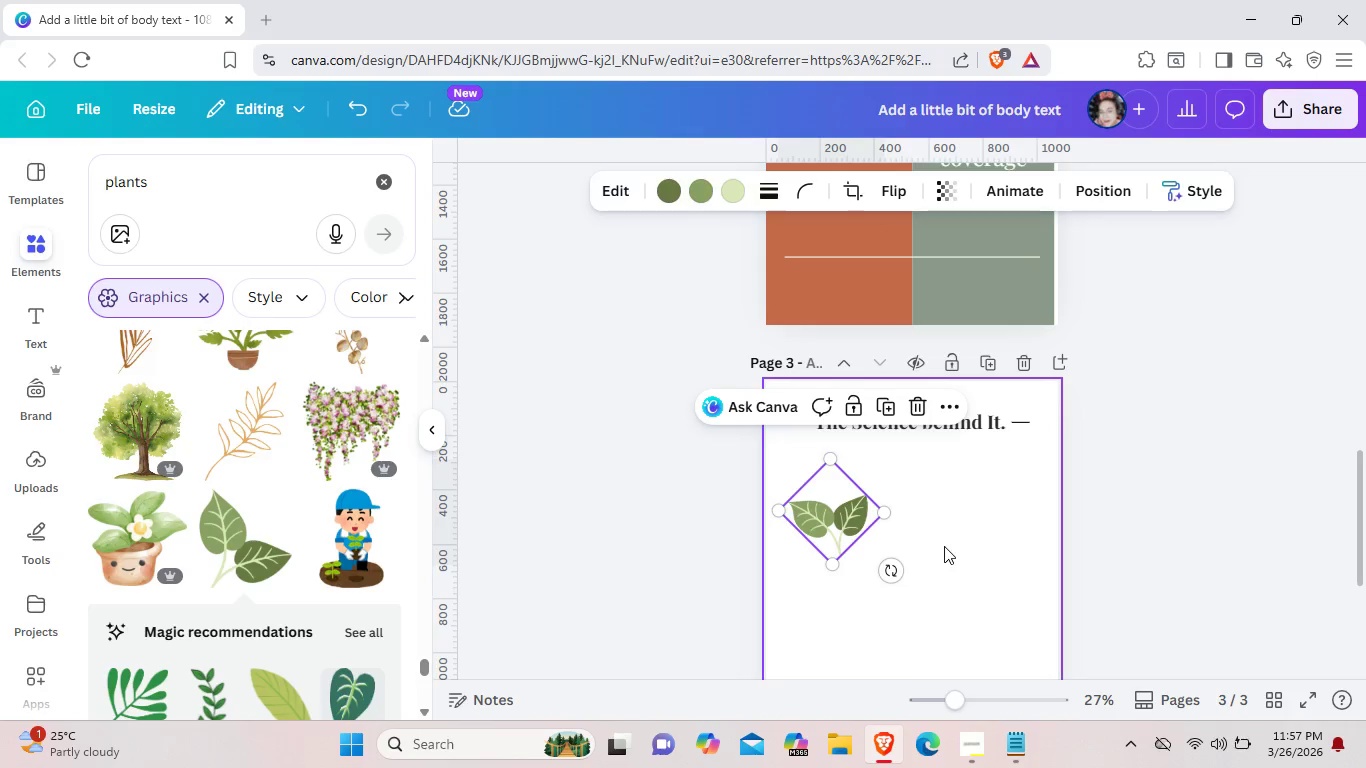 
left_click([944, 546])
 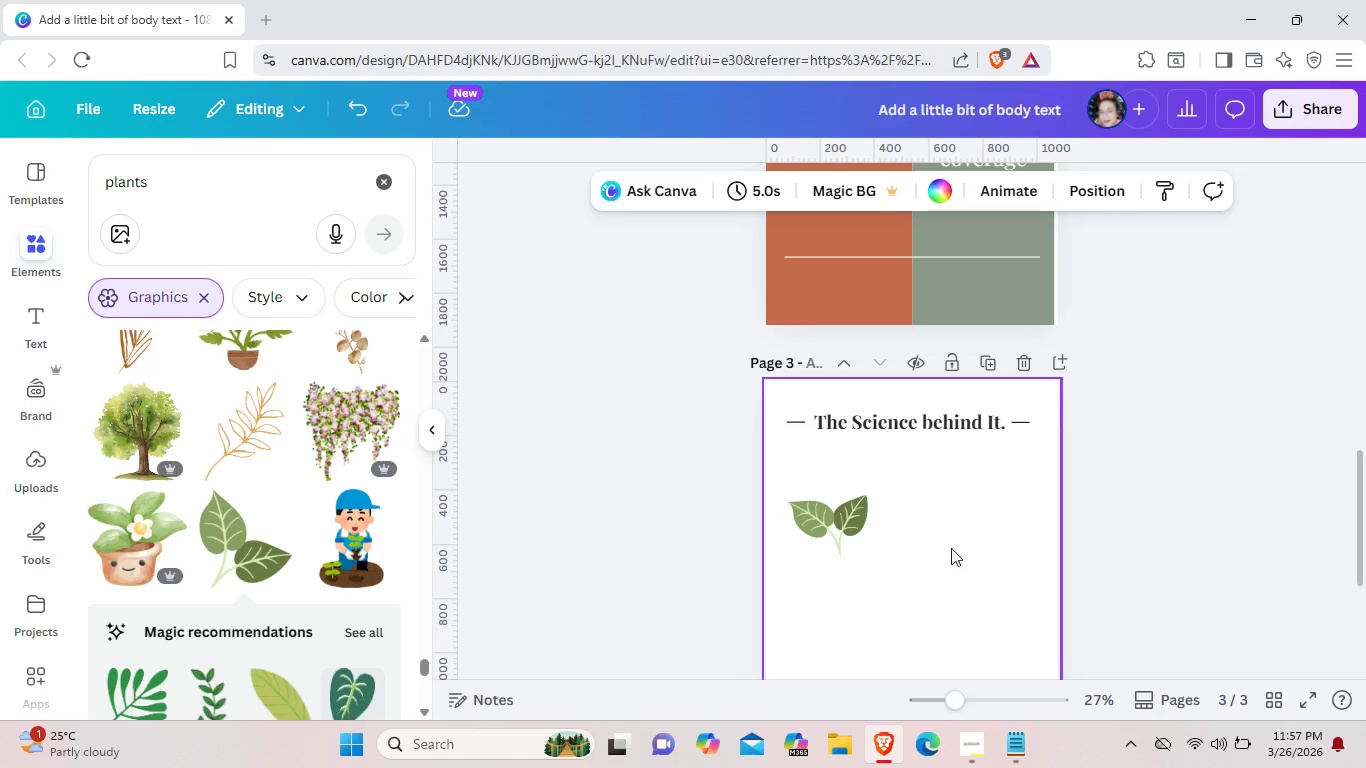 
wait(9.56)
 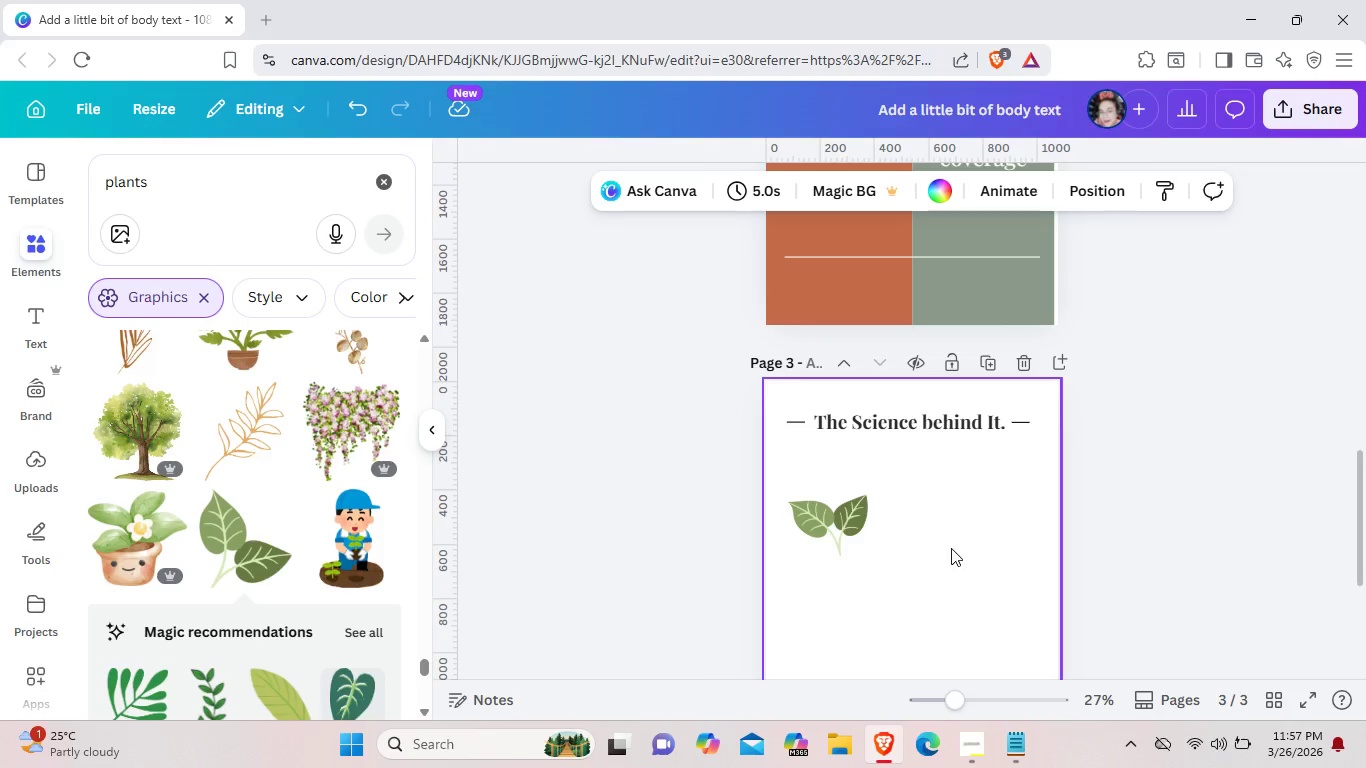 
left_click([206, 178])
 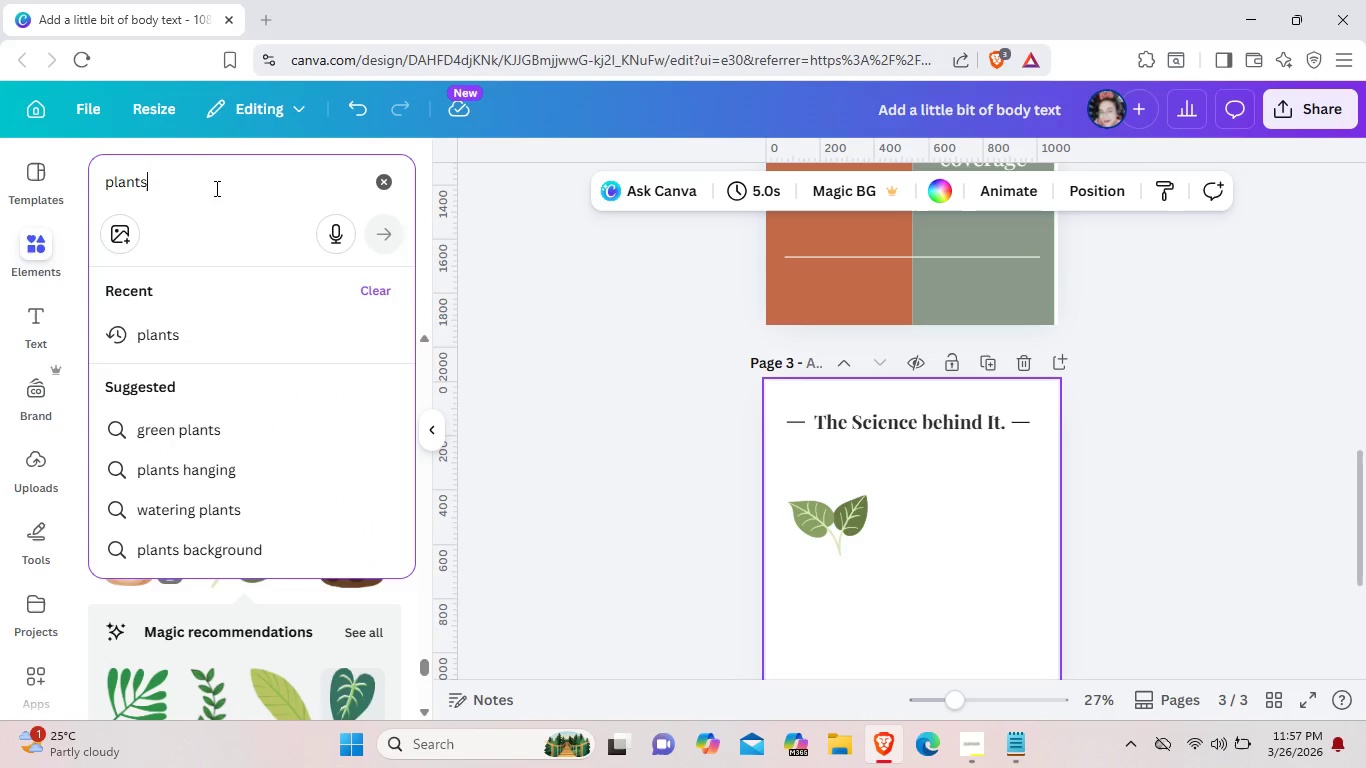 
key(Backspace)
key(Backspace)
key(Backspace)
key(Backspace)
key(Backspace)
key(Backspace)
key(Backspace)
type(j)
key(Backspace)
type(hqit strq)
key(Backspace)
key(Backspace)
key(Backspace)
key(Backspace)
key(Backspace)
key(Backspace)
key(Backspace)
key(Backspace)
type(air tsrab)
key(Backspace)
key(Backspace)
key(Backspace)
key(Backspace)
key(Backspace)
type(strab)
key(Backspace)
type(nd )
 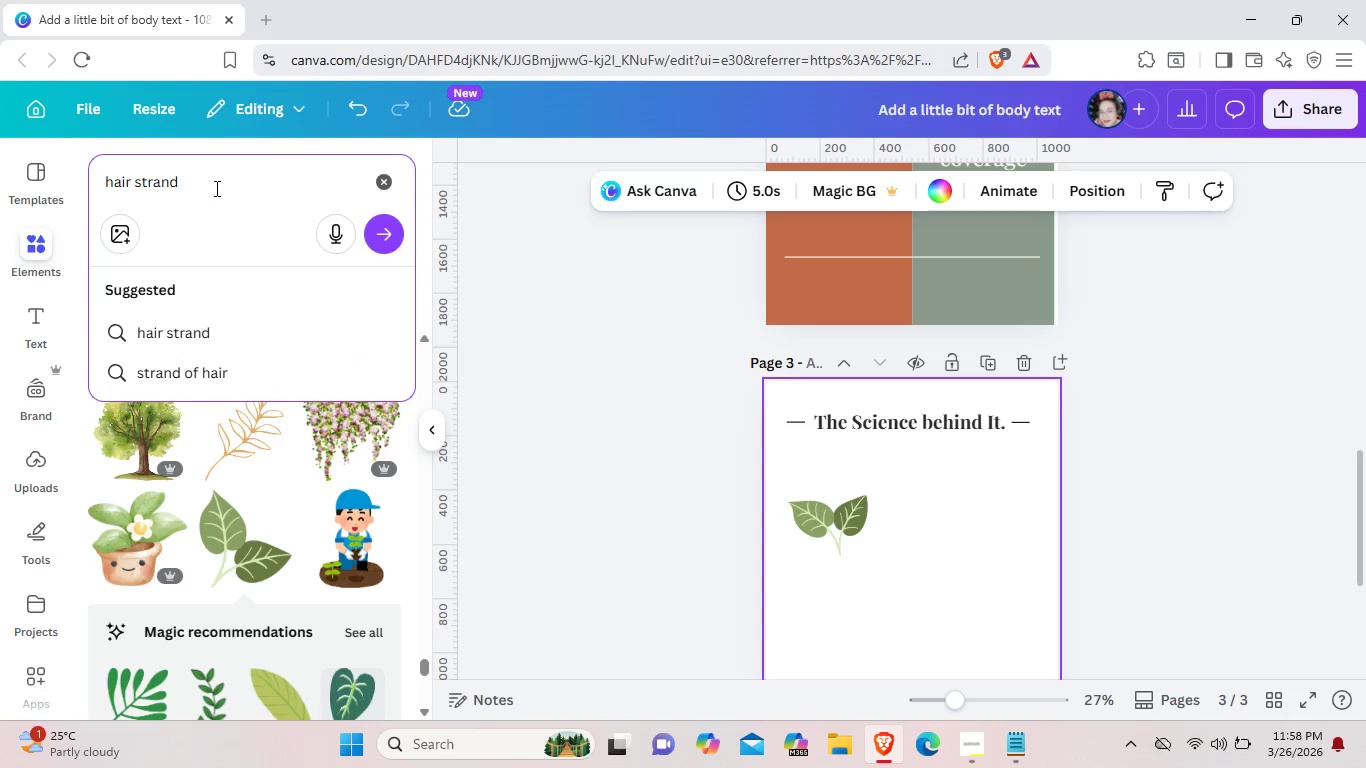 
wait(5.25)
 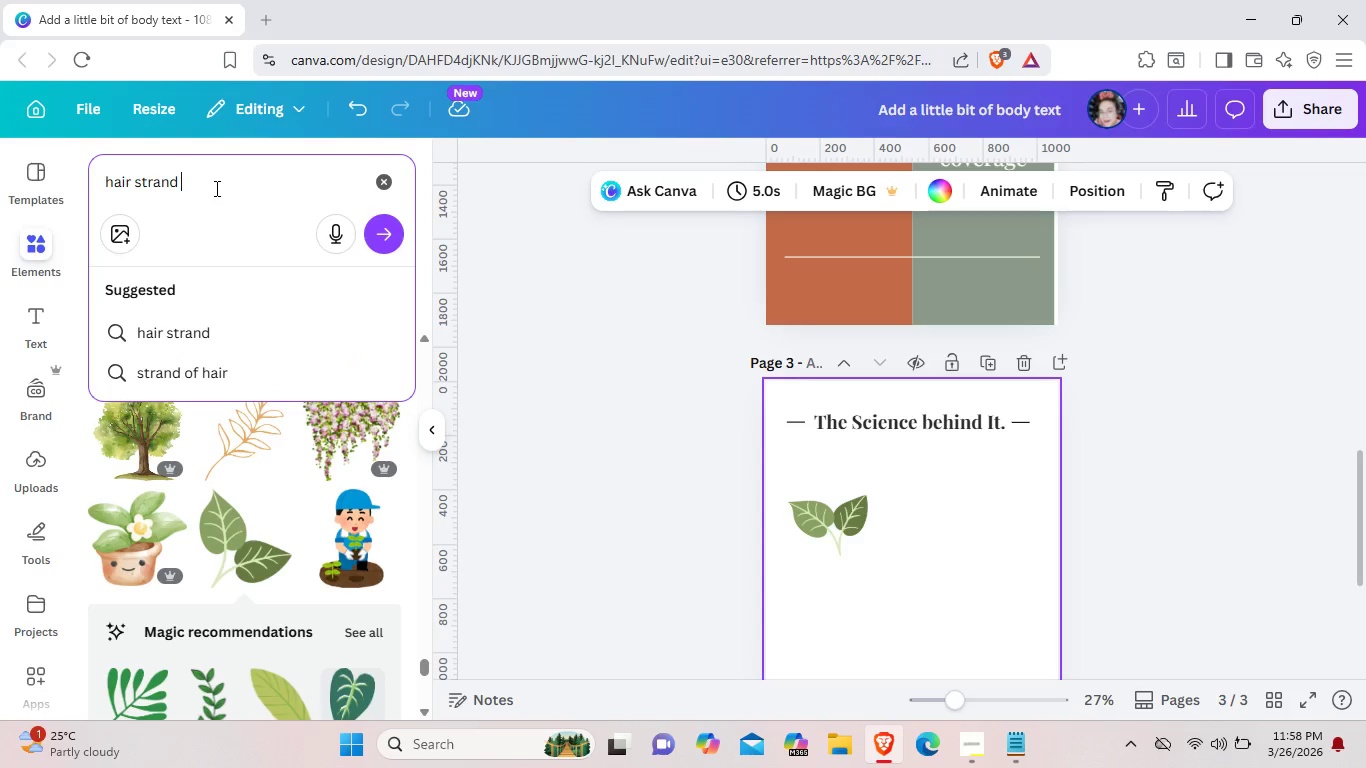 
left_click([378, 240])
 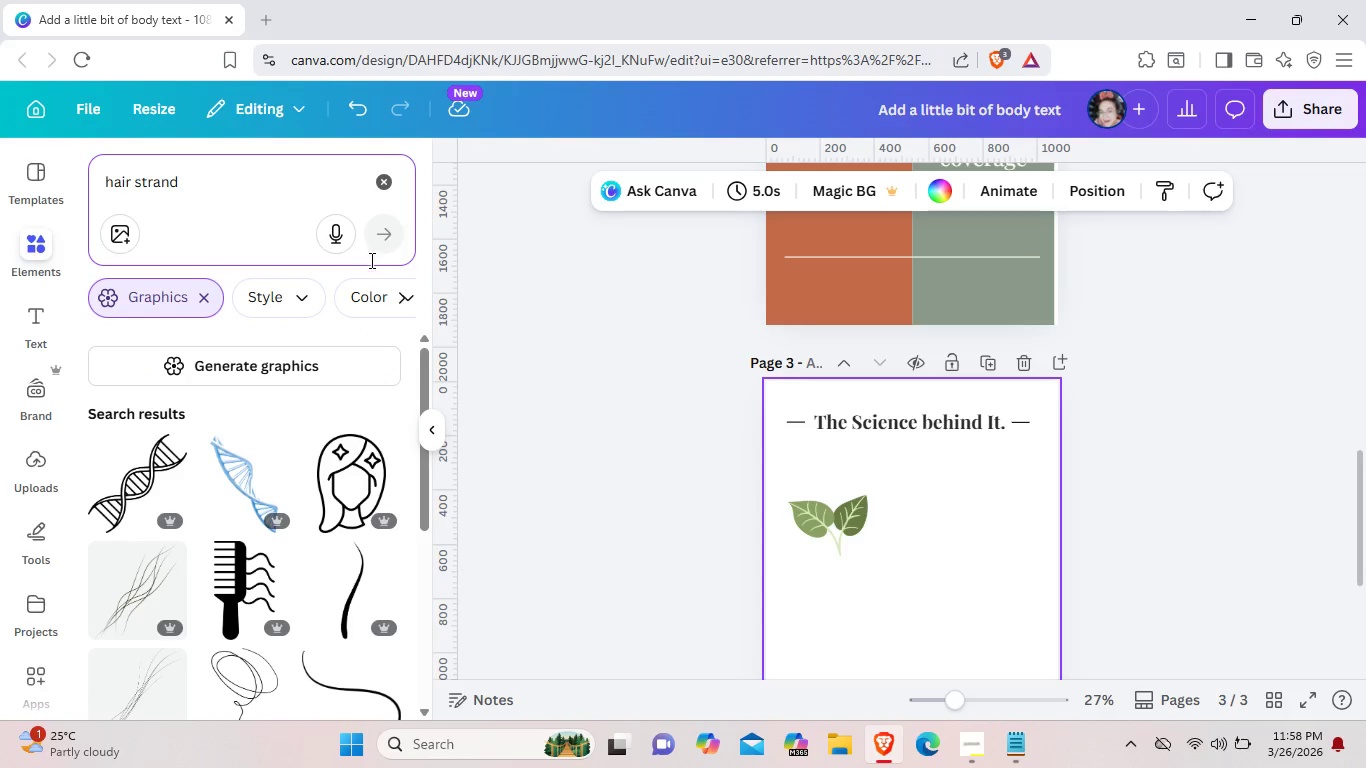 
scroll: coordinate [326, 426], scroll_direction: down, amount: 12.0
 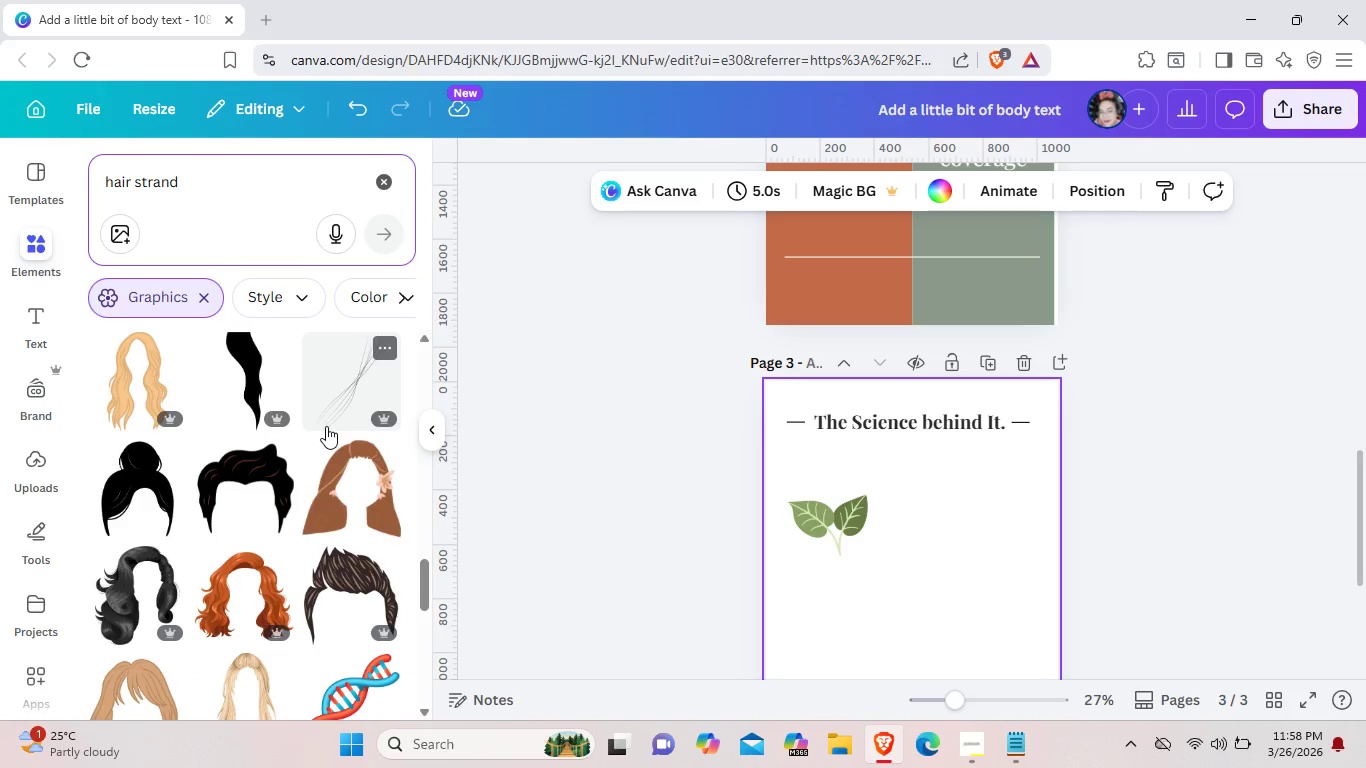 
scroll: coordinate [322, 426], scroll_direction: down, amount: 13.0
 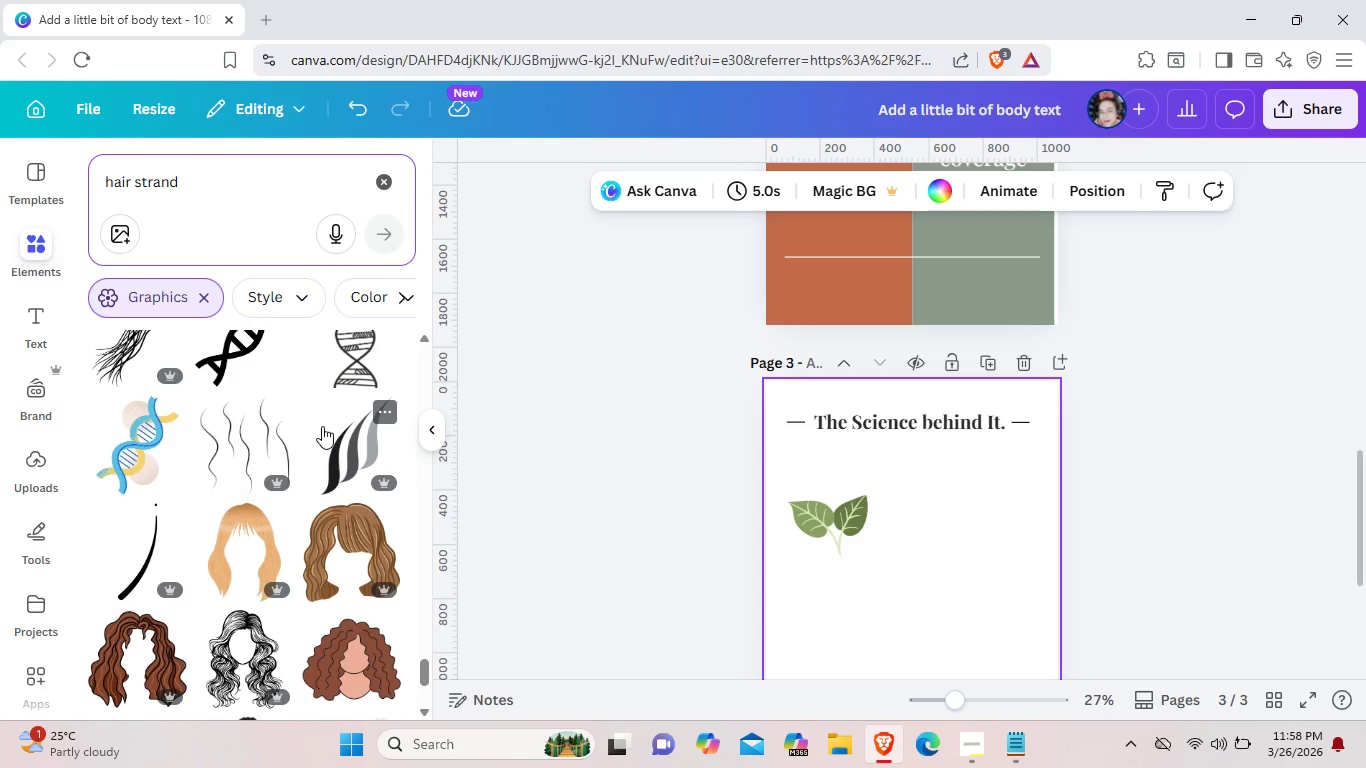 
scroll: coordinate [322, 426], scroll_direction: down, amount: 10.0
 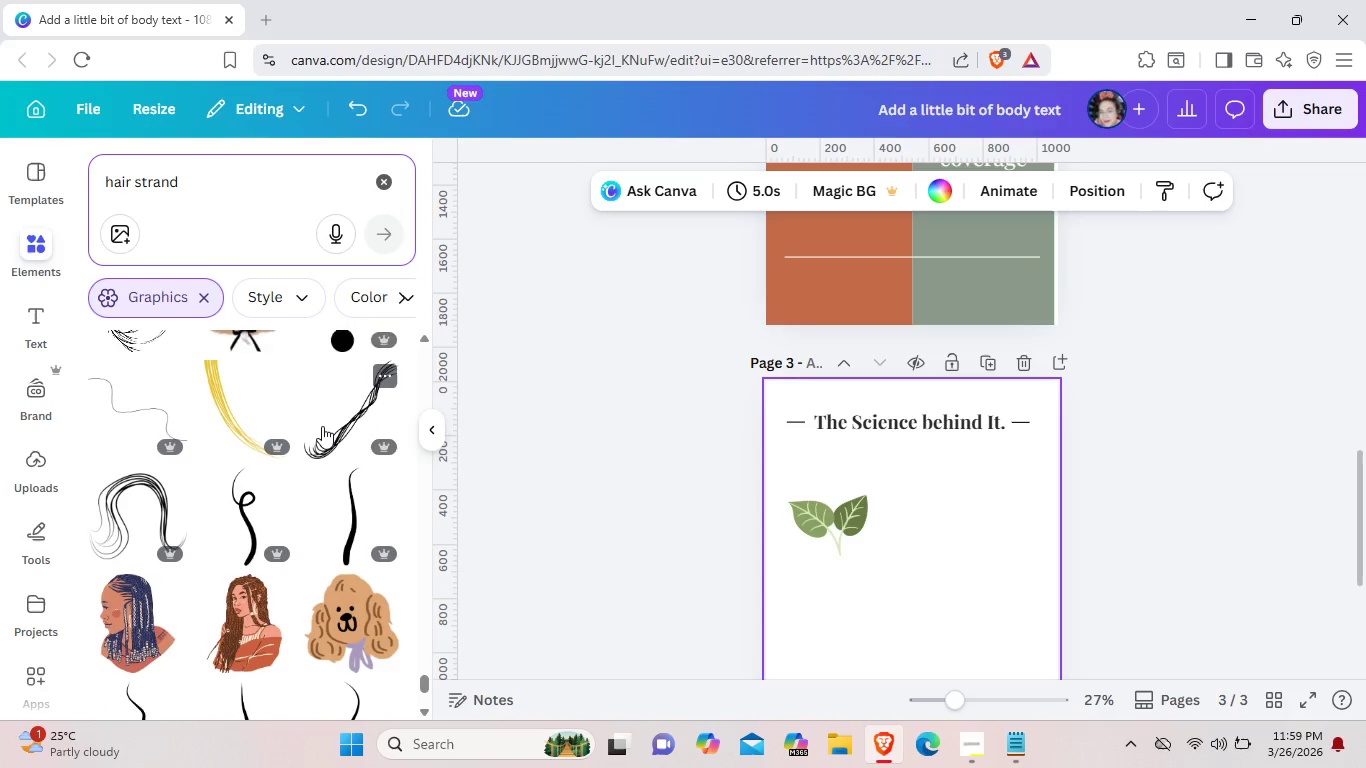 
scroll: coordinate [322, 426], scroll_direction: down, amount: 3.0
 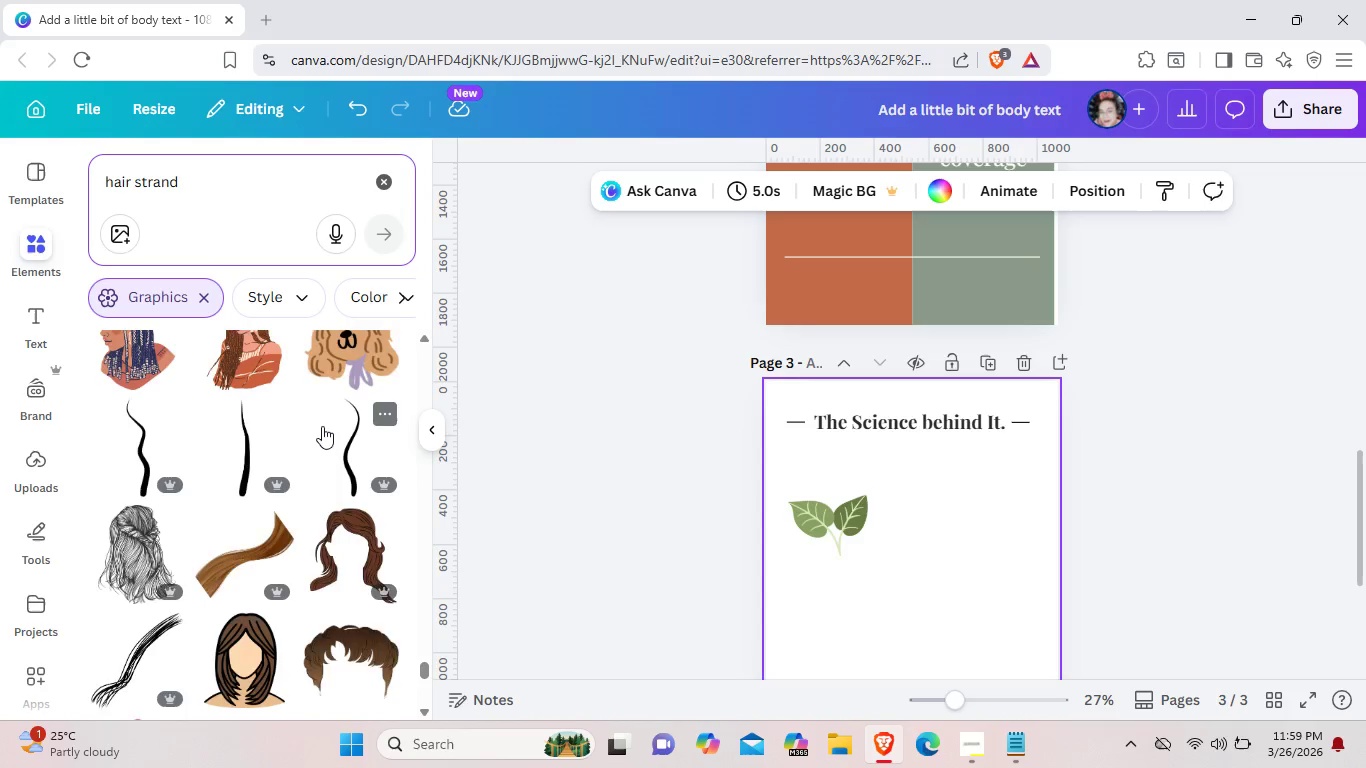 
scroll: coordinate [343, 430], scroll_direction: up, amount: 4.0
 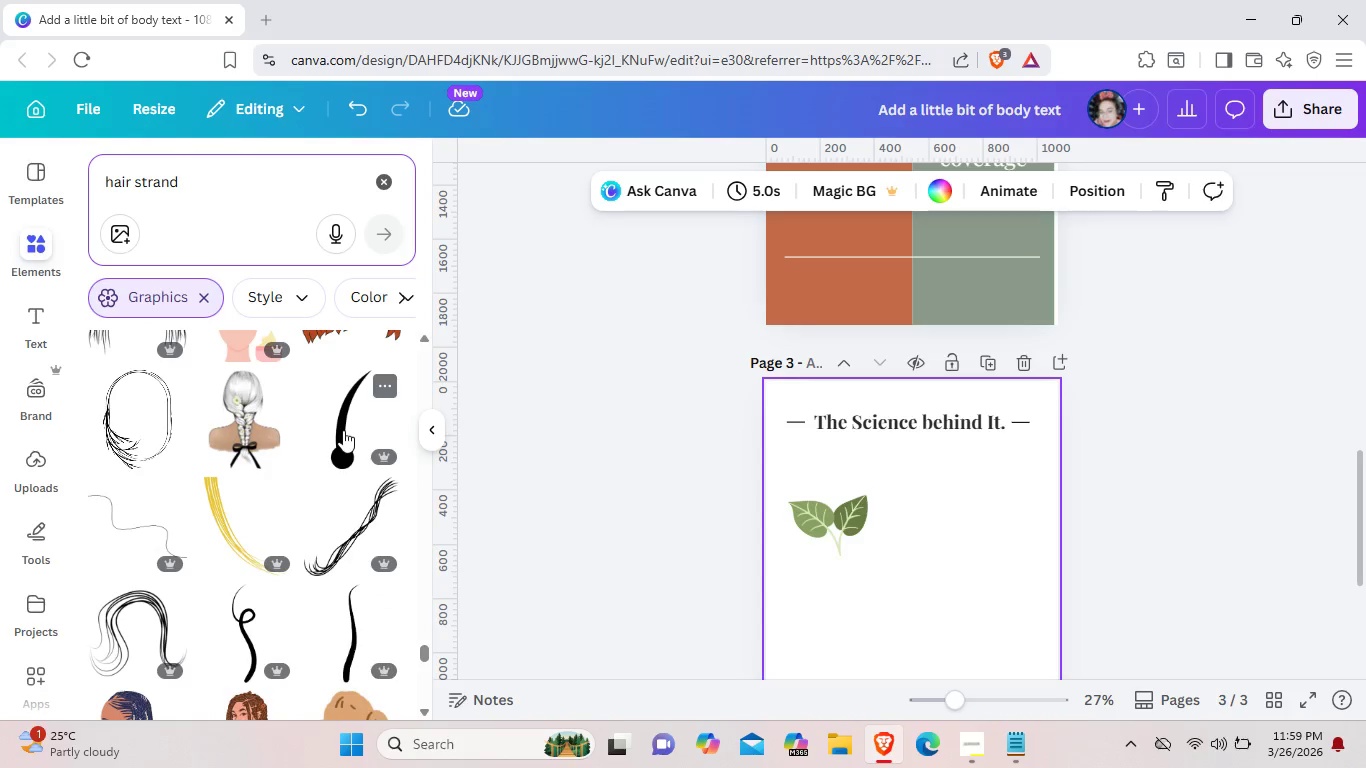 
left_click([343, 430])
 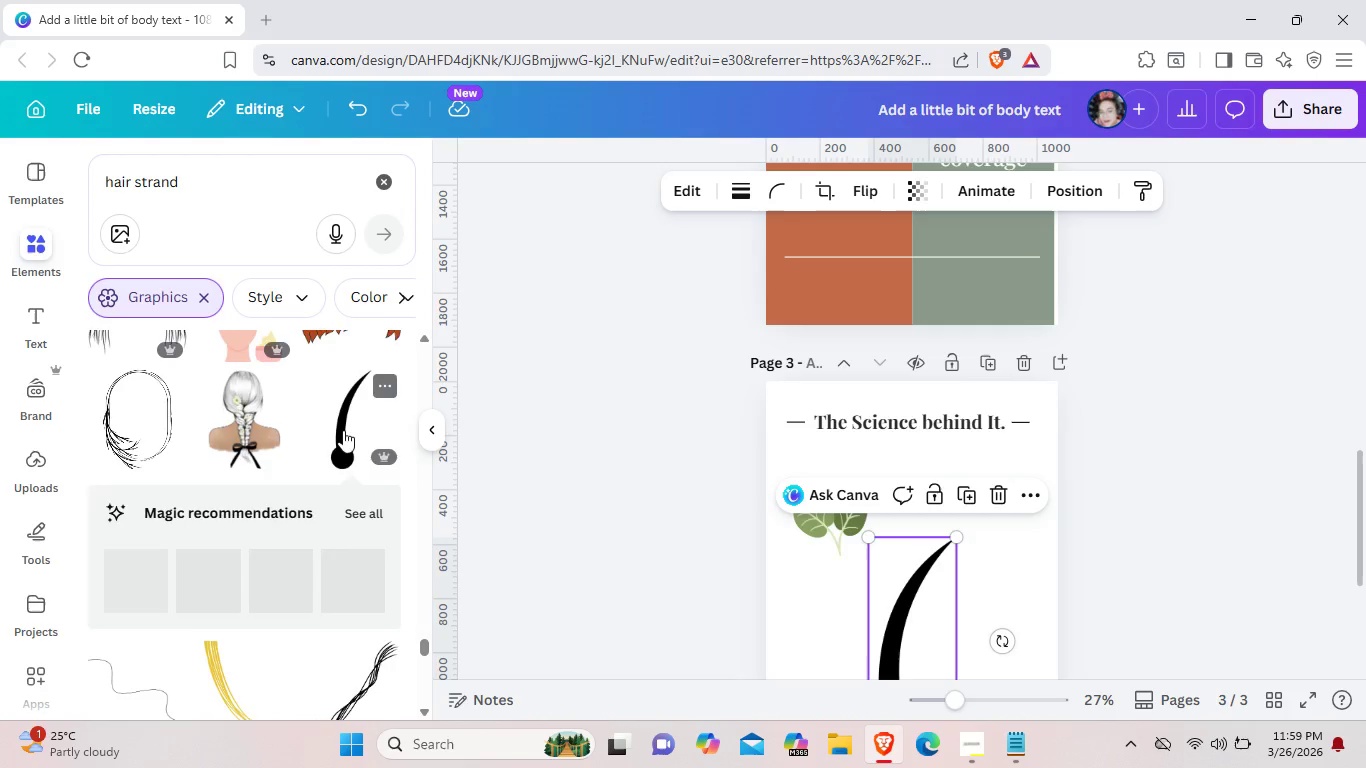 
scroll: coordinate [343, 430], scroll_direction: down, amount: 2.0
 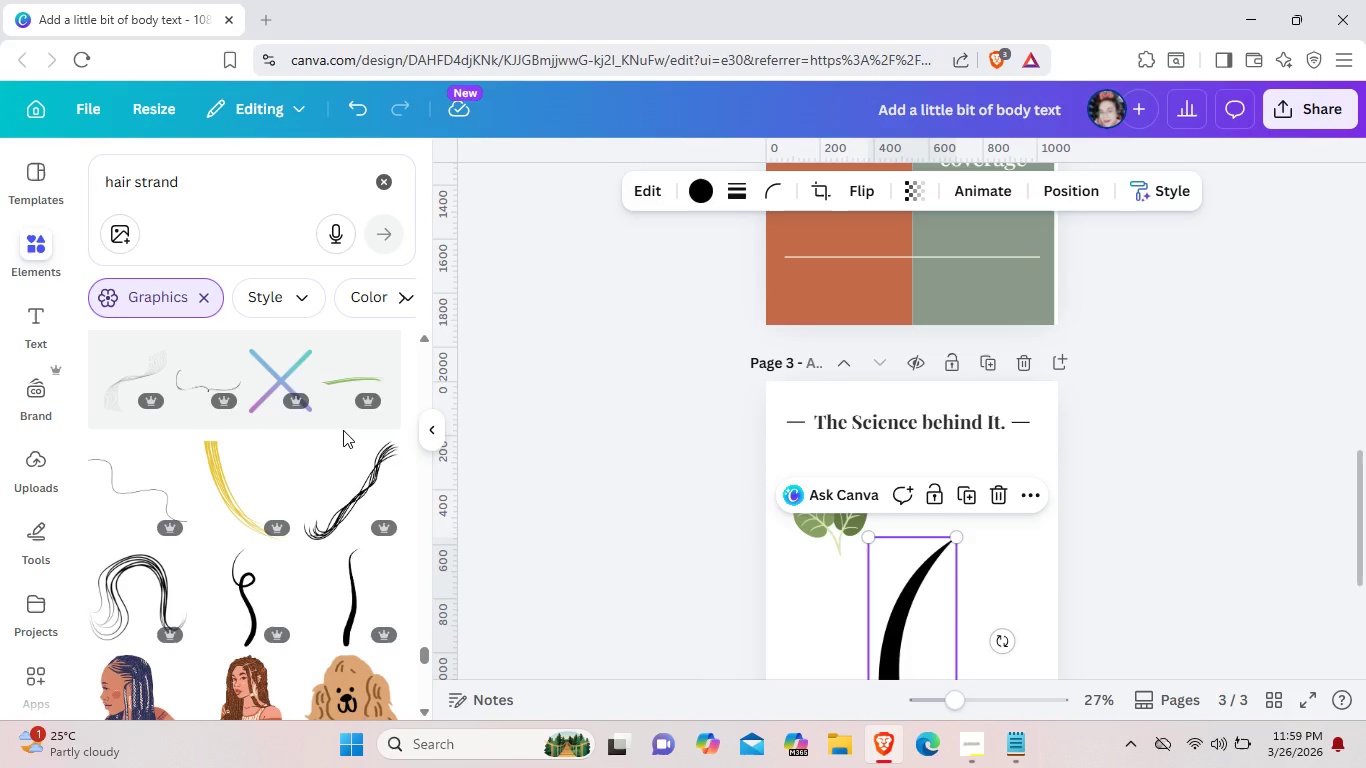 
scroll: coordinate [343, 430], scroll_direction: up, amount: 1.0
 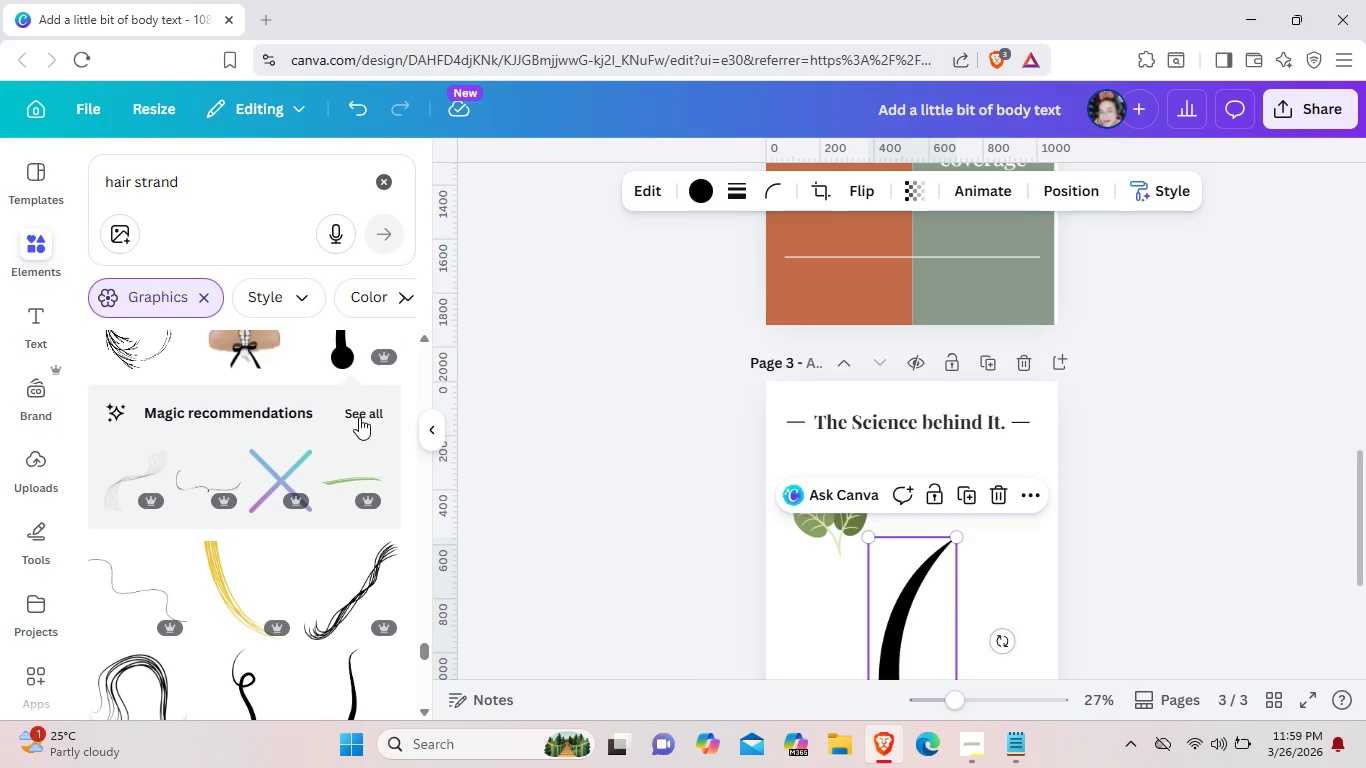 
left_click([360, 415])
 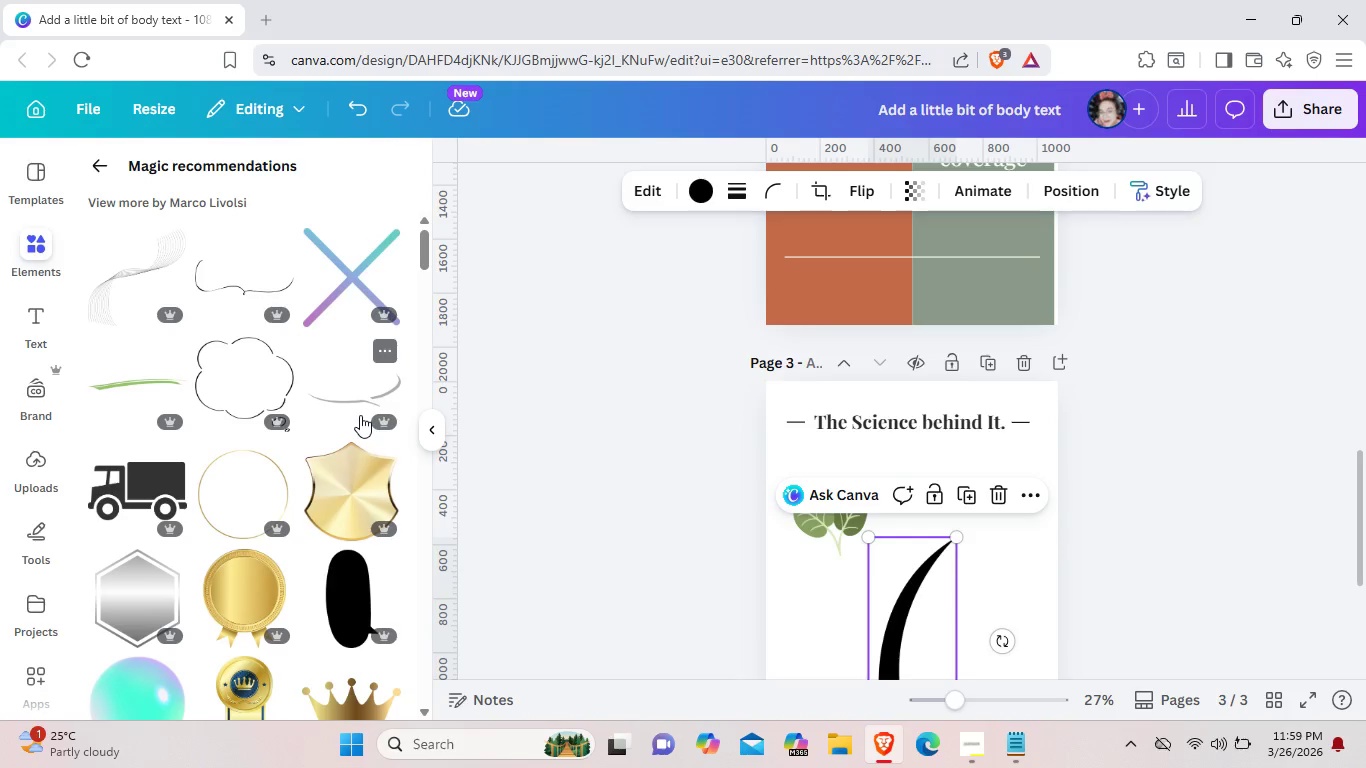 
scroll: coordinate [358, 420], scroll_direction: down, amount: 11.0
 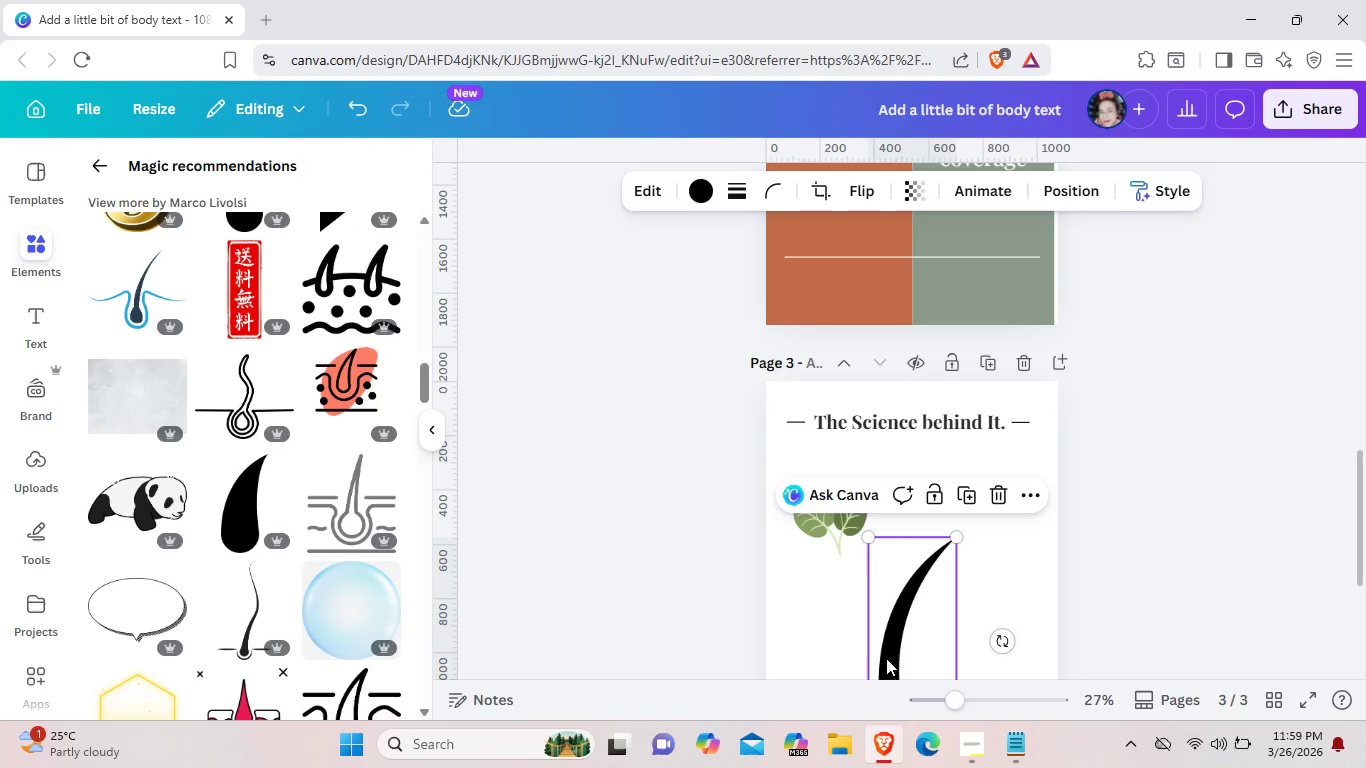 
key(Backspace)
 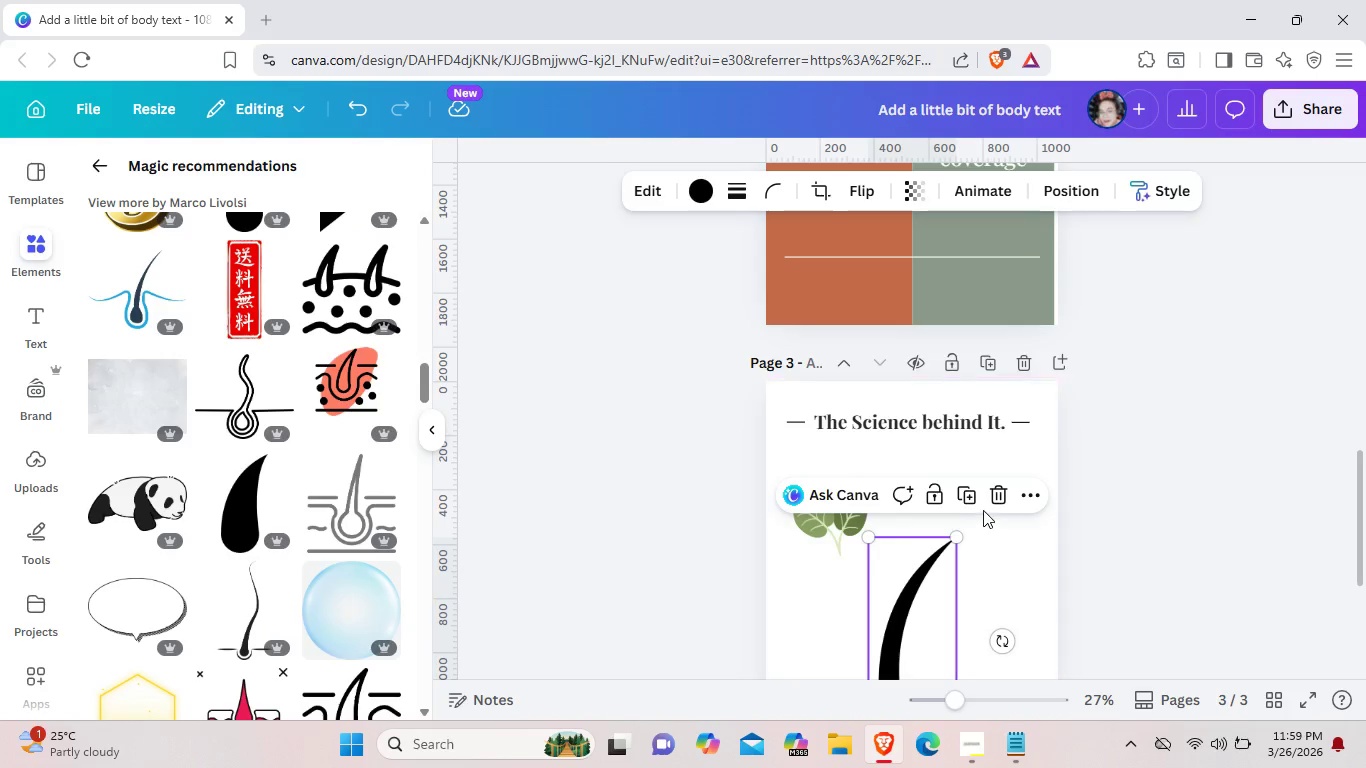 
left_click([1005, 491])
 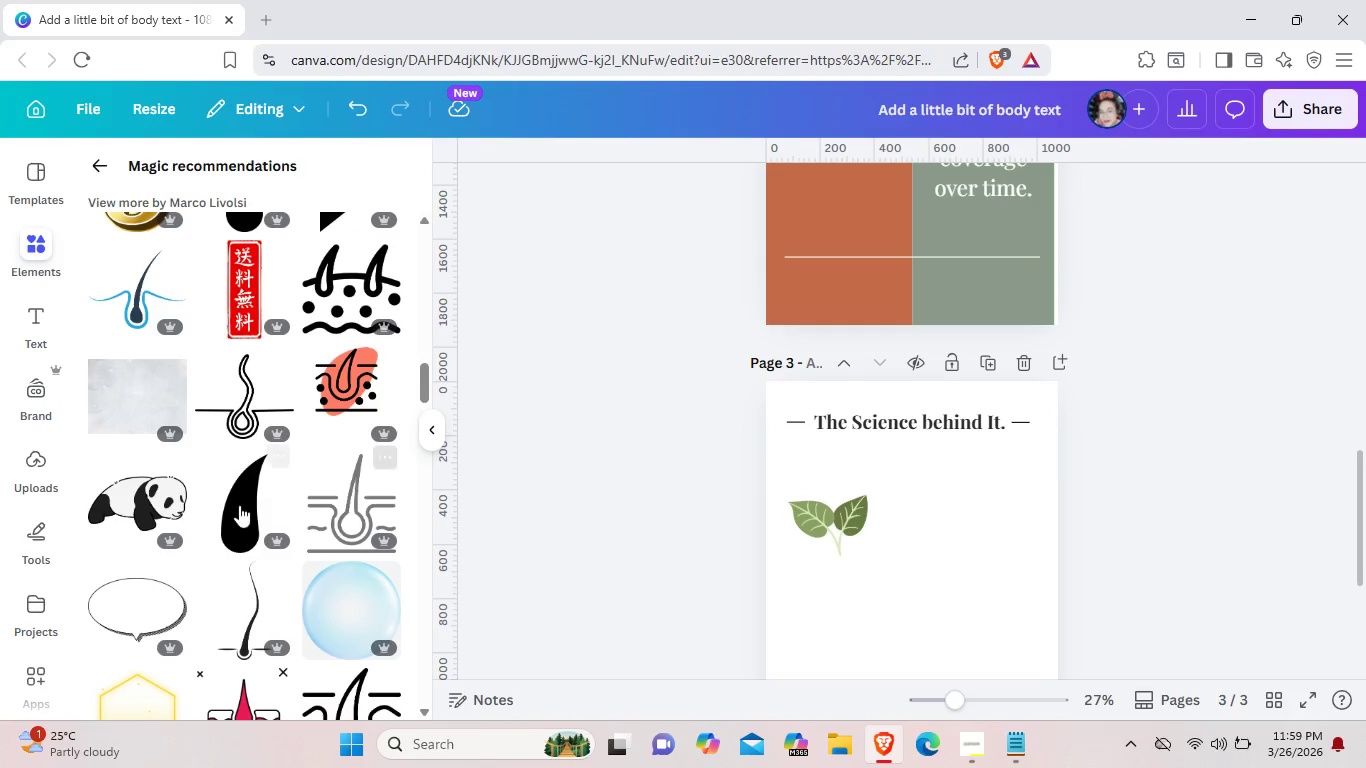 
left_click([239, 505])
 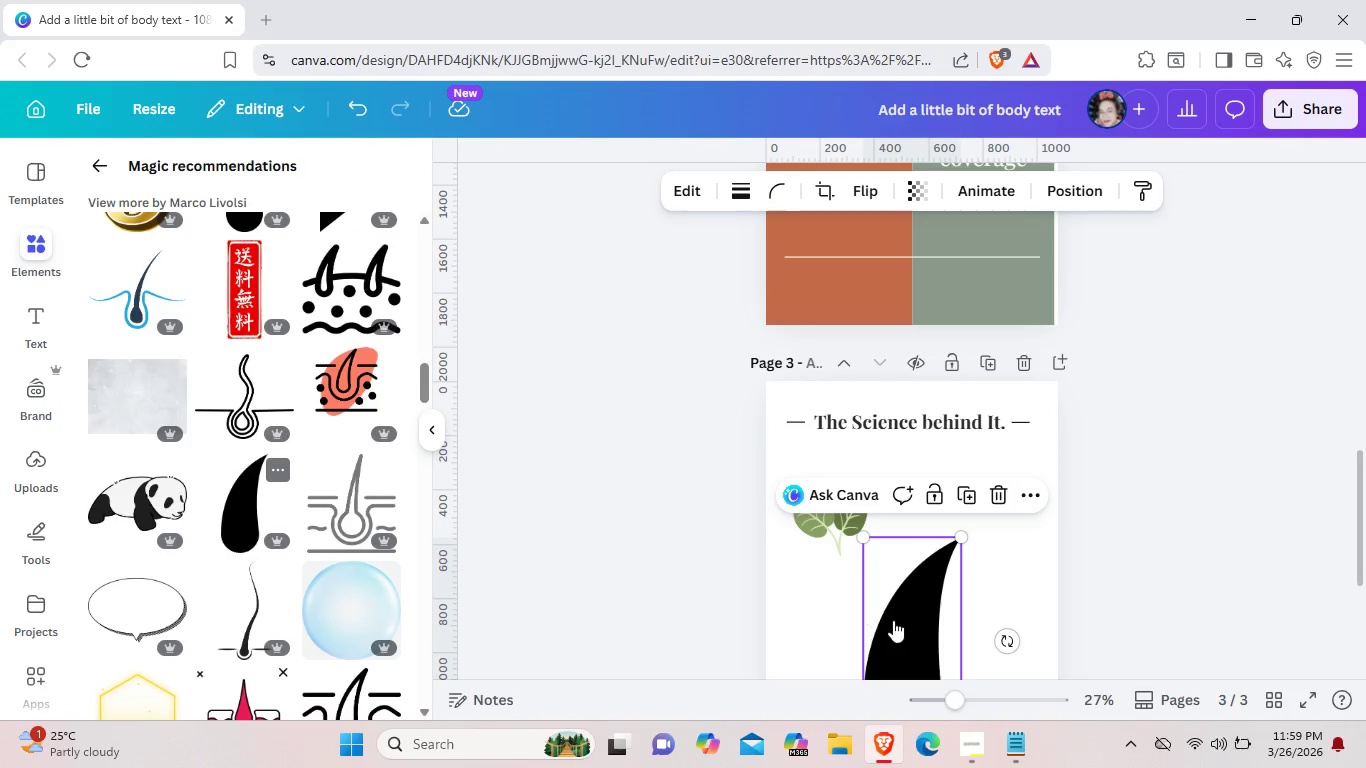 
left_click_drag(start_coordinate=[907, 622], to_coordinate=[917, 508])
 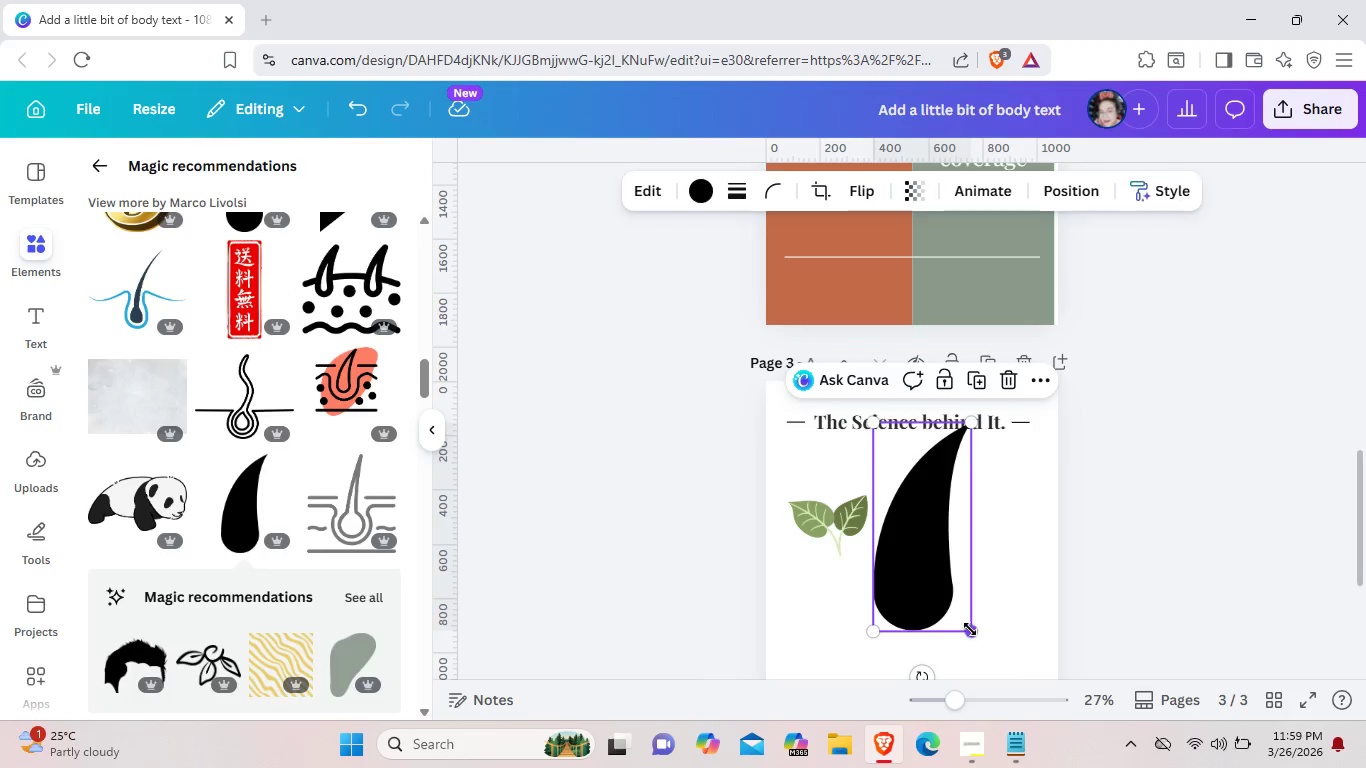 
left_click_drag(start_coordinate=[970, 629], to_coordinate=[949, 611])
 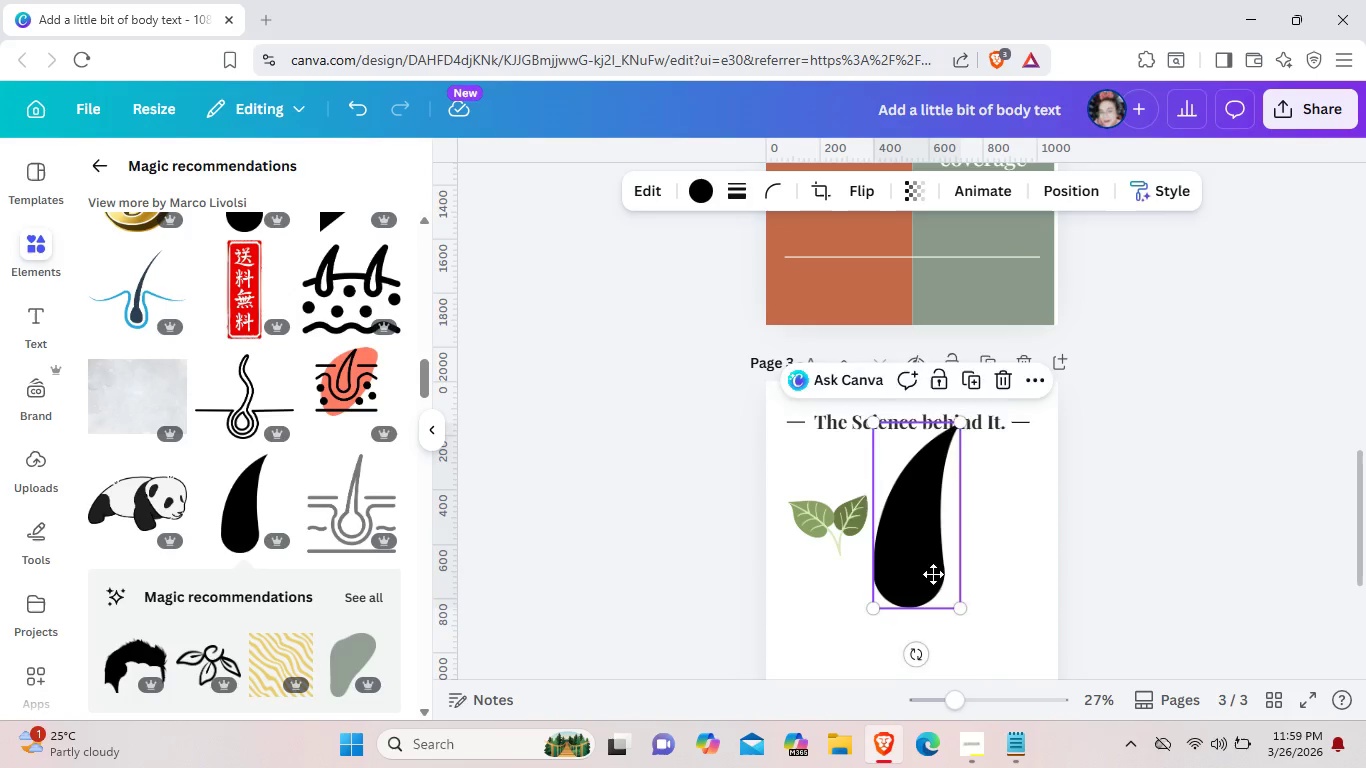 
left_click_drag(start_coordinate=[920, 537], to_coordinate=[938, 593])
 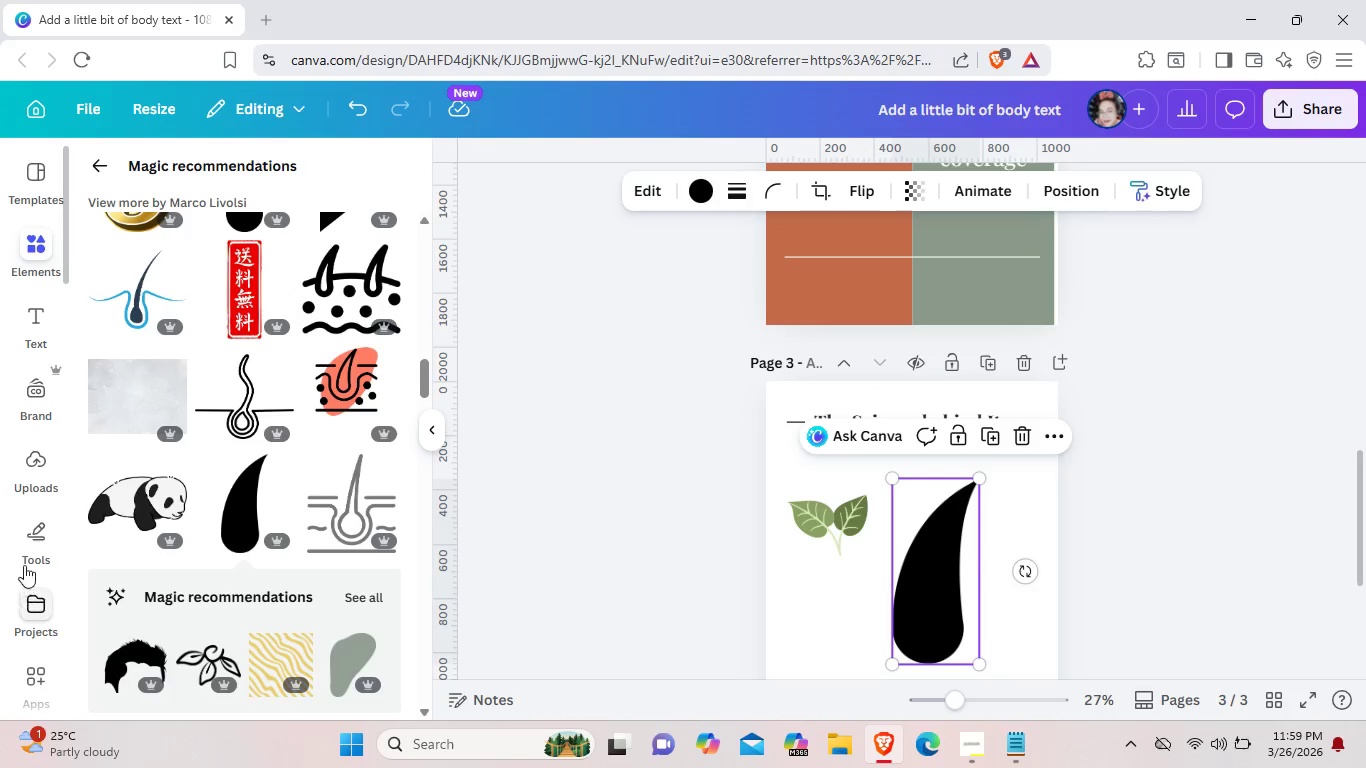 
left_click([39, 532])
 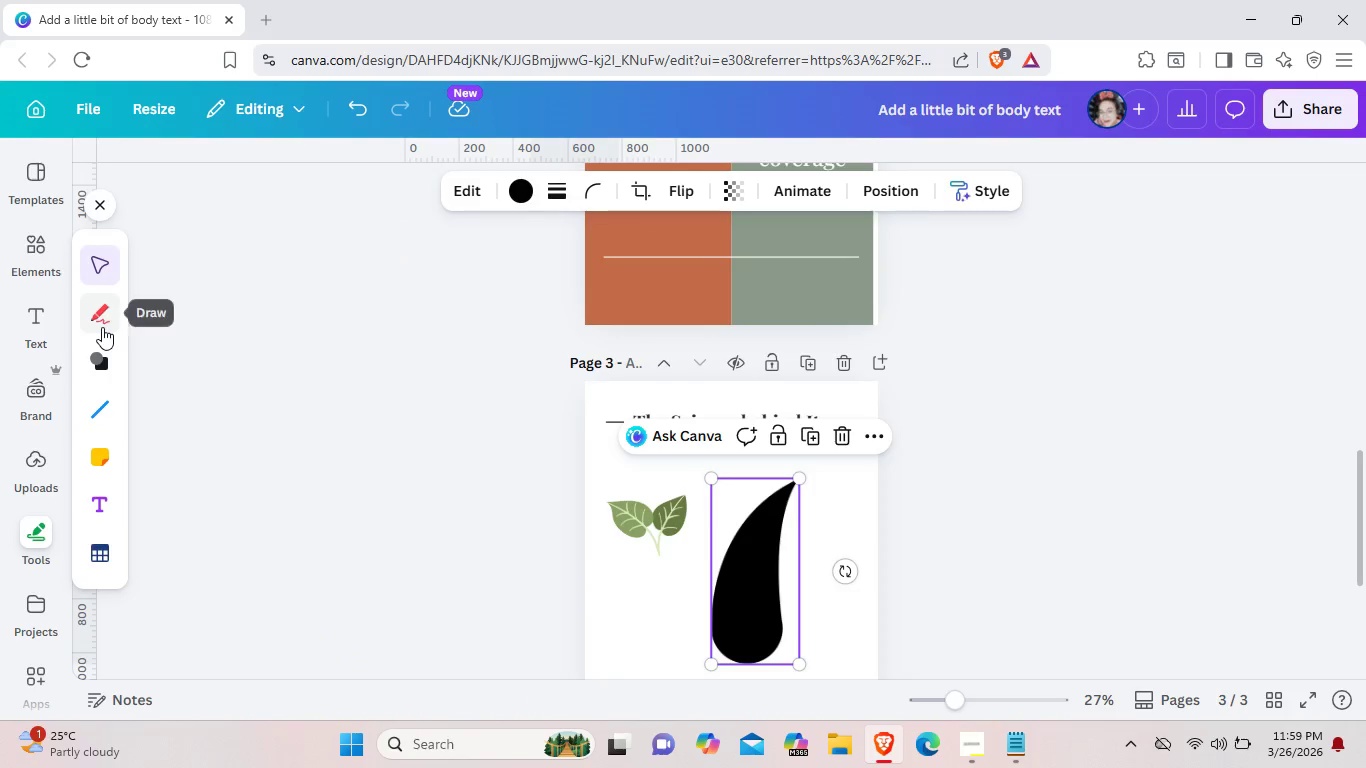 
left_click([102, 327])
 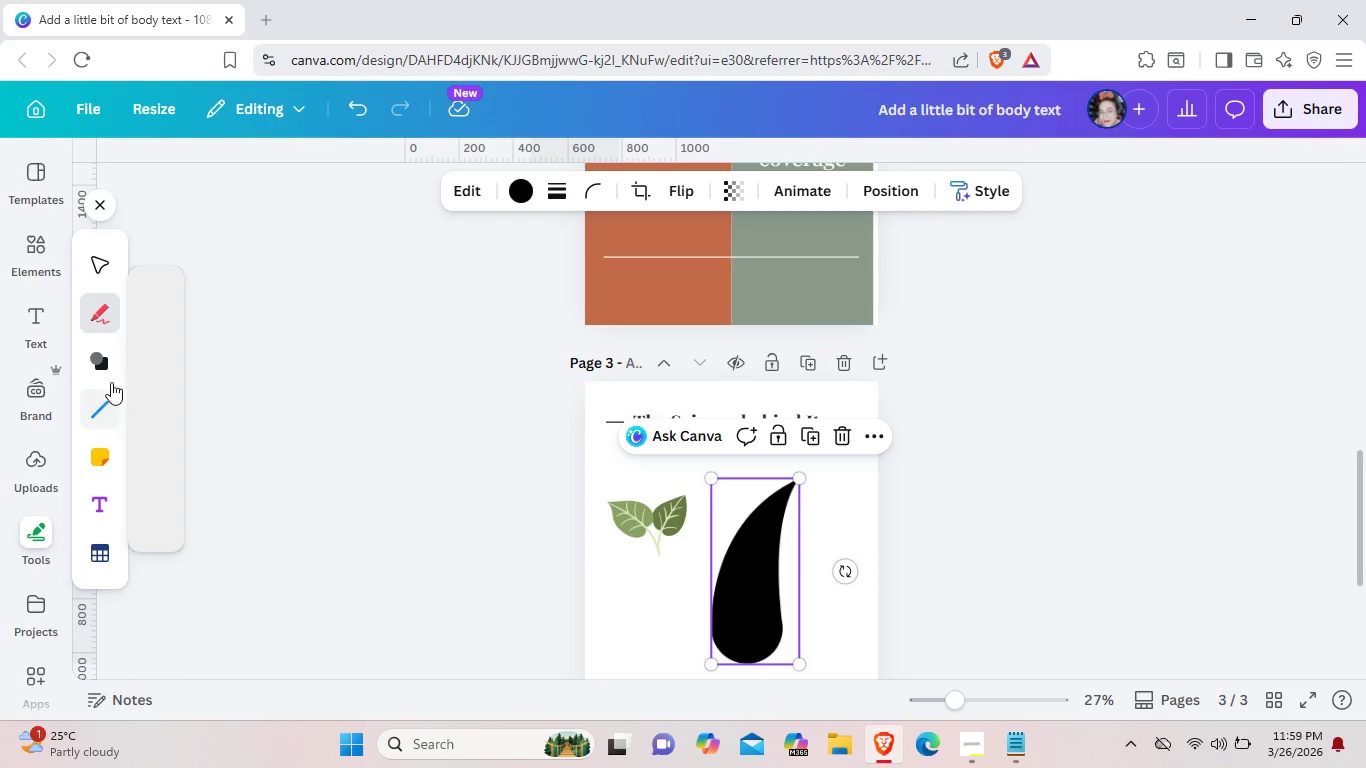 
mouse_move([121, 329])
 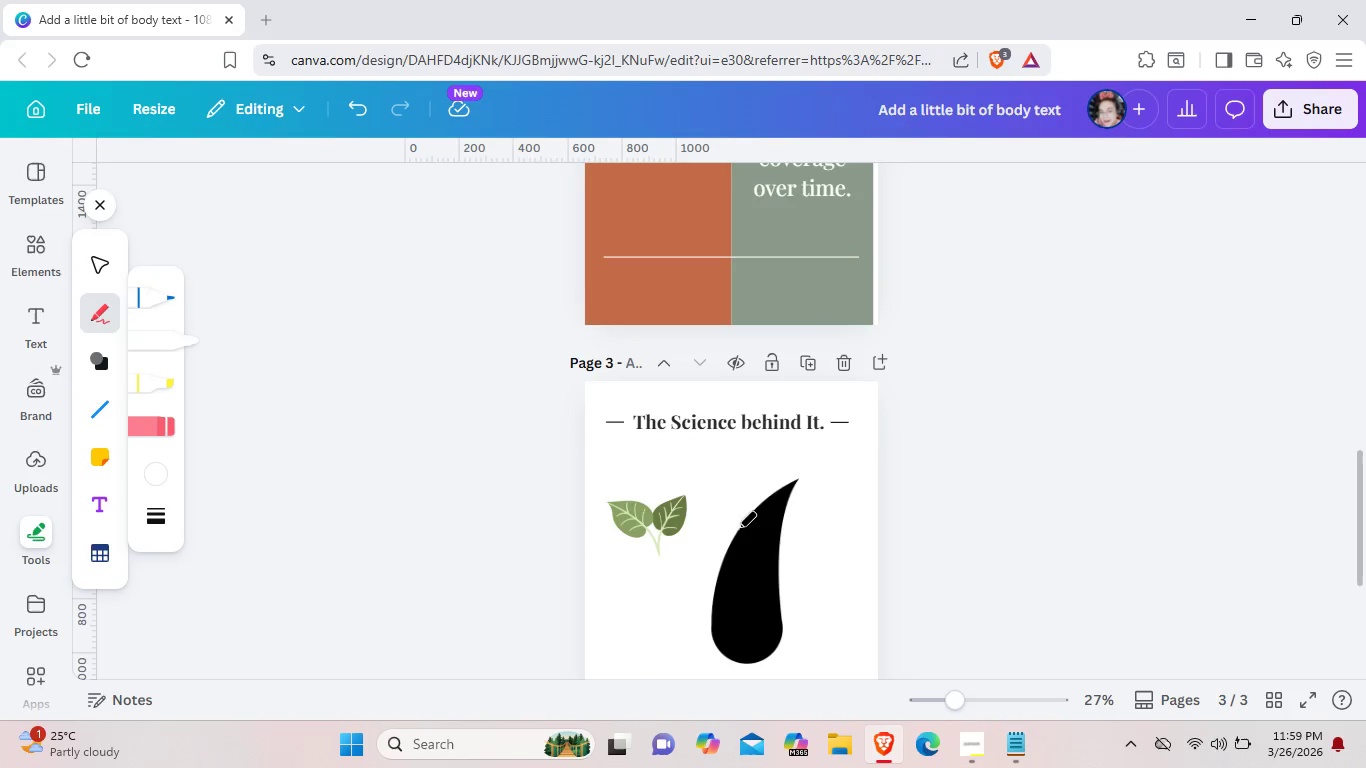 
left_click_drag(start_coordinate=[738, 528], to_coordinate=[778, 536])
 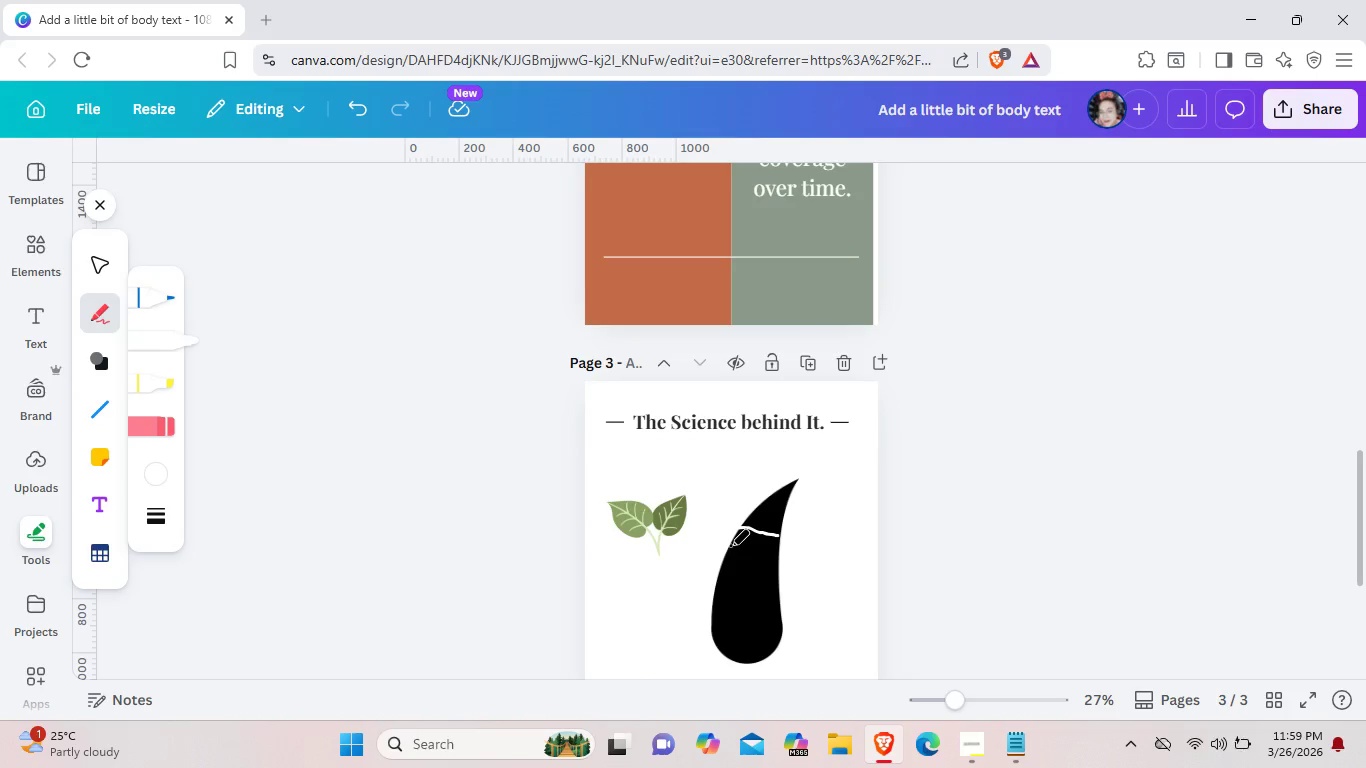 
left_click_drag(start_coordinate=[731, 546], to_coordinate=[778, 553])
 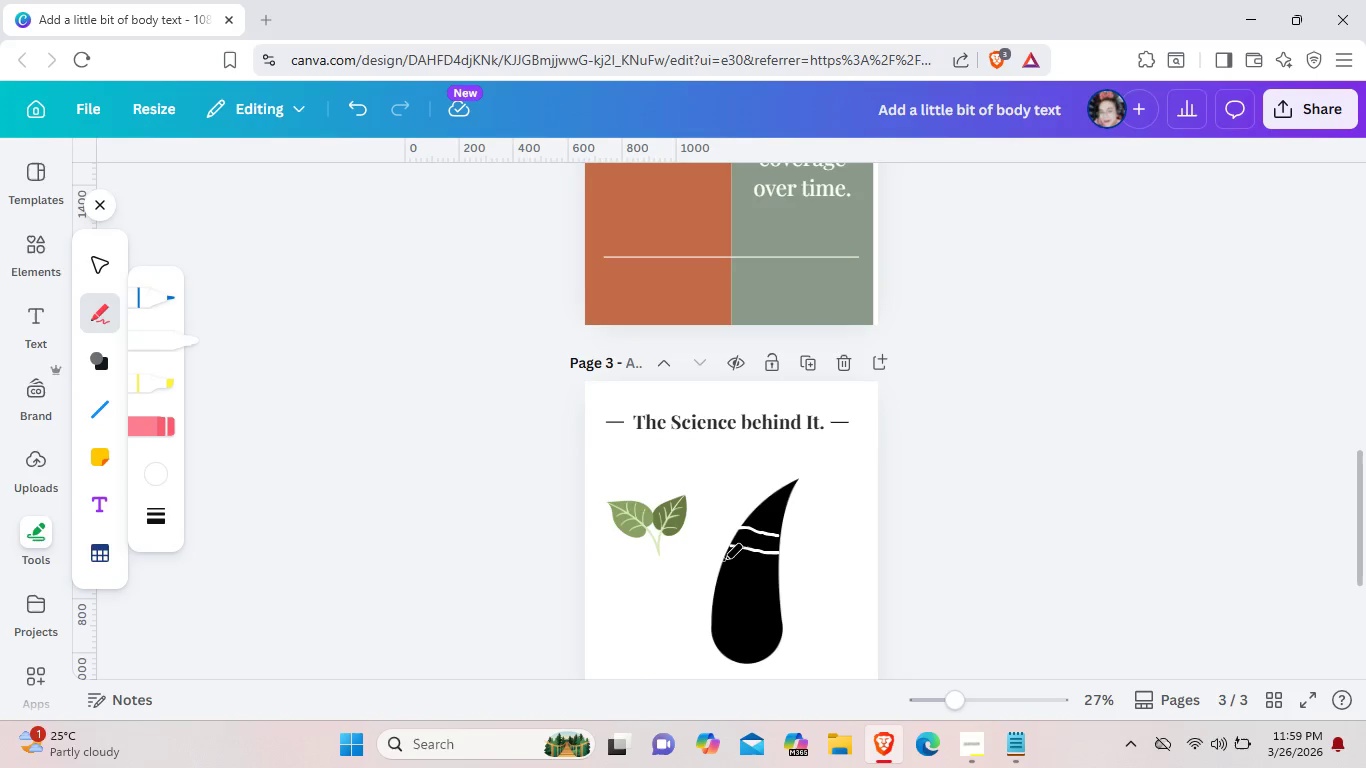 
left_click_drag(start_coordinate=[724, 560], to_coordinate=[777, 568])
 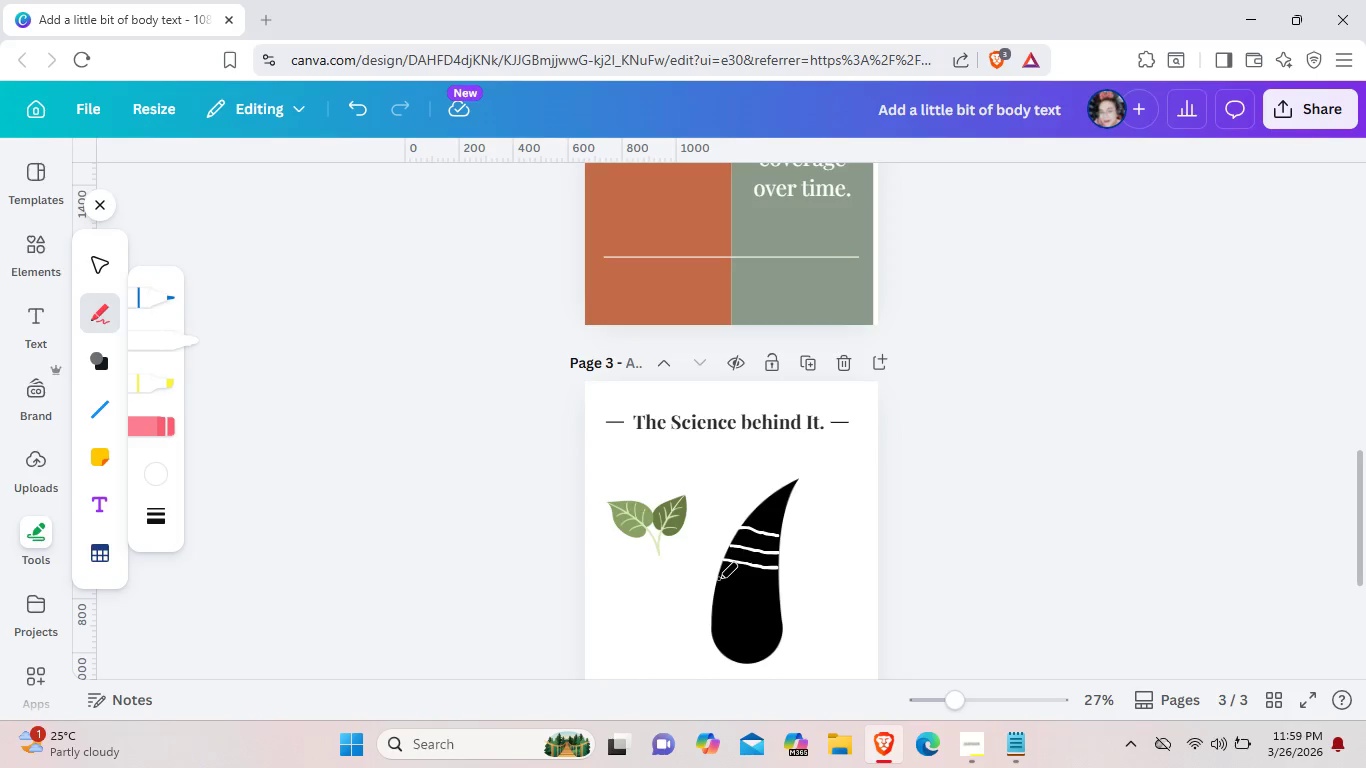 
left_click_drag(start_coordinate=[719, 579], to_coordinate=[778, 586])
 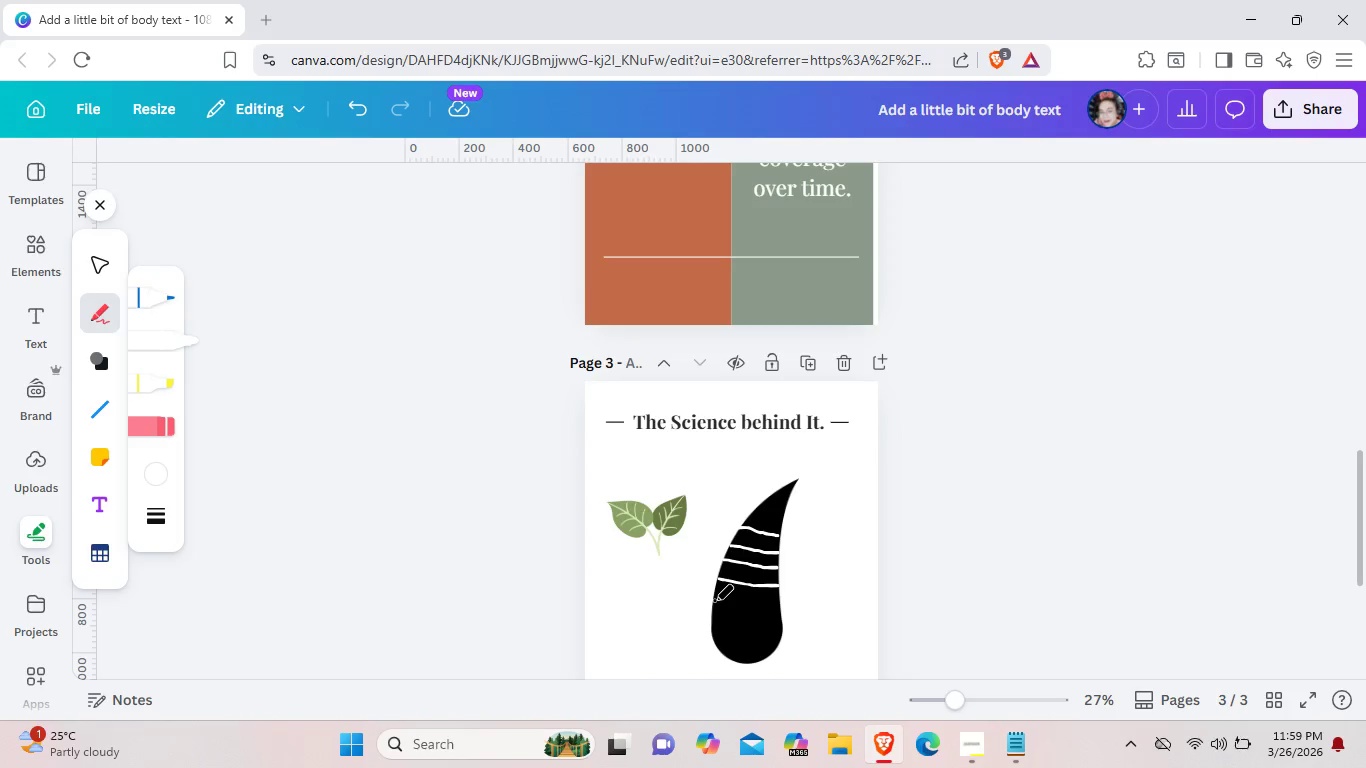 
left_click_drag(start_coordinate=[715, 601], to_coordinate=[778, 604])
 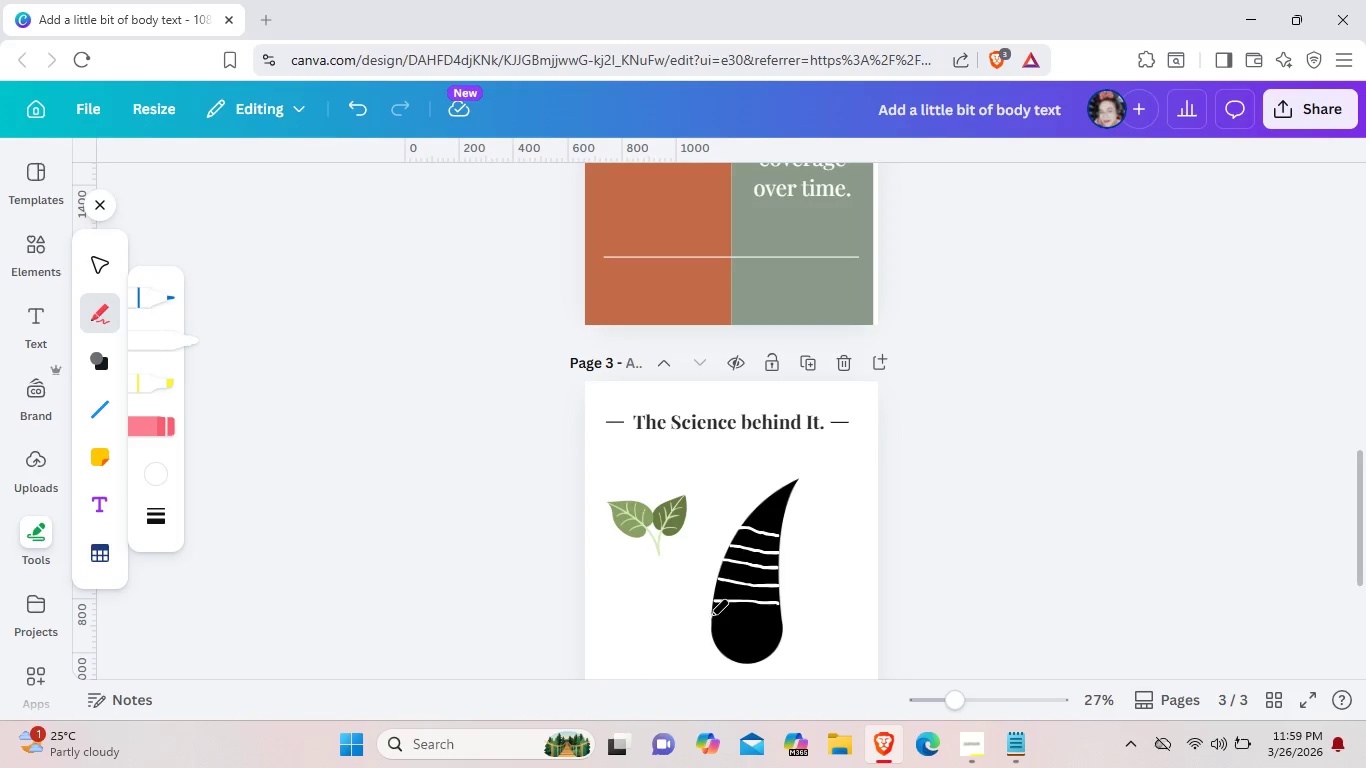 
left_click_drag(start_coordinate=[710, 616], to_coordinate=[780, 625])
 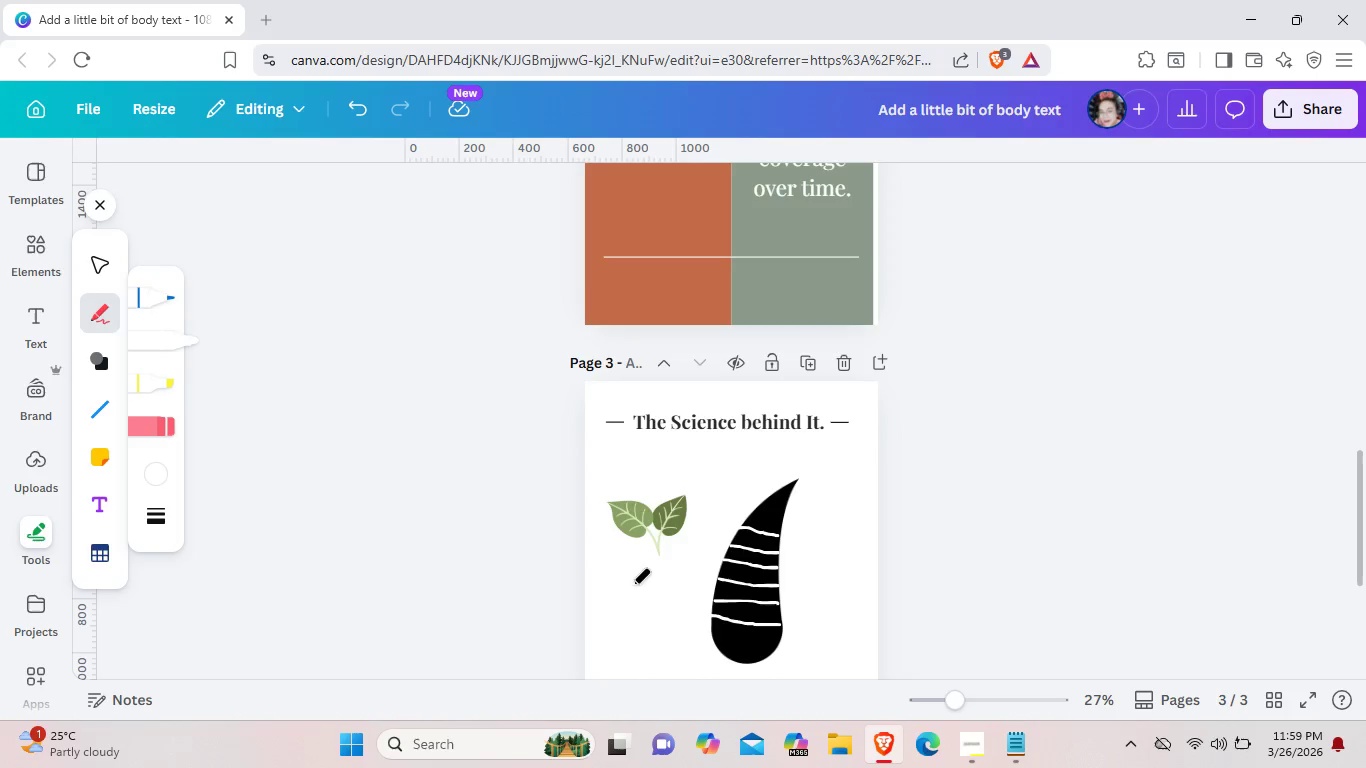 
key(Control+ControlLeft)
 